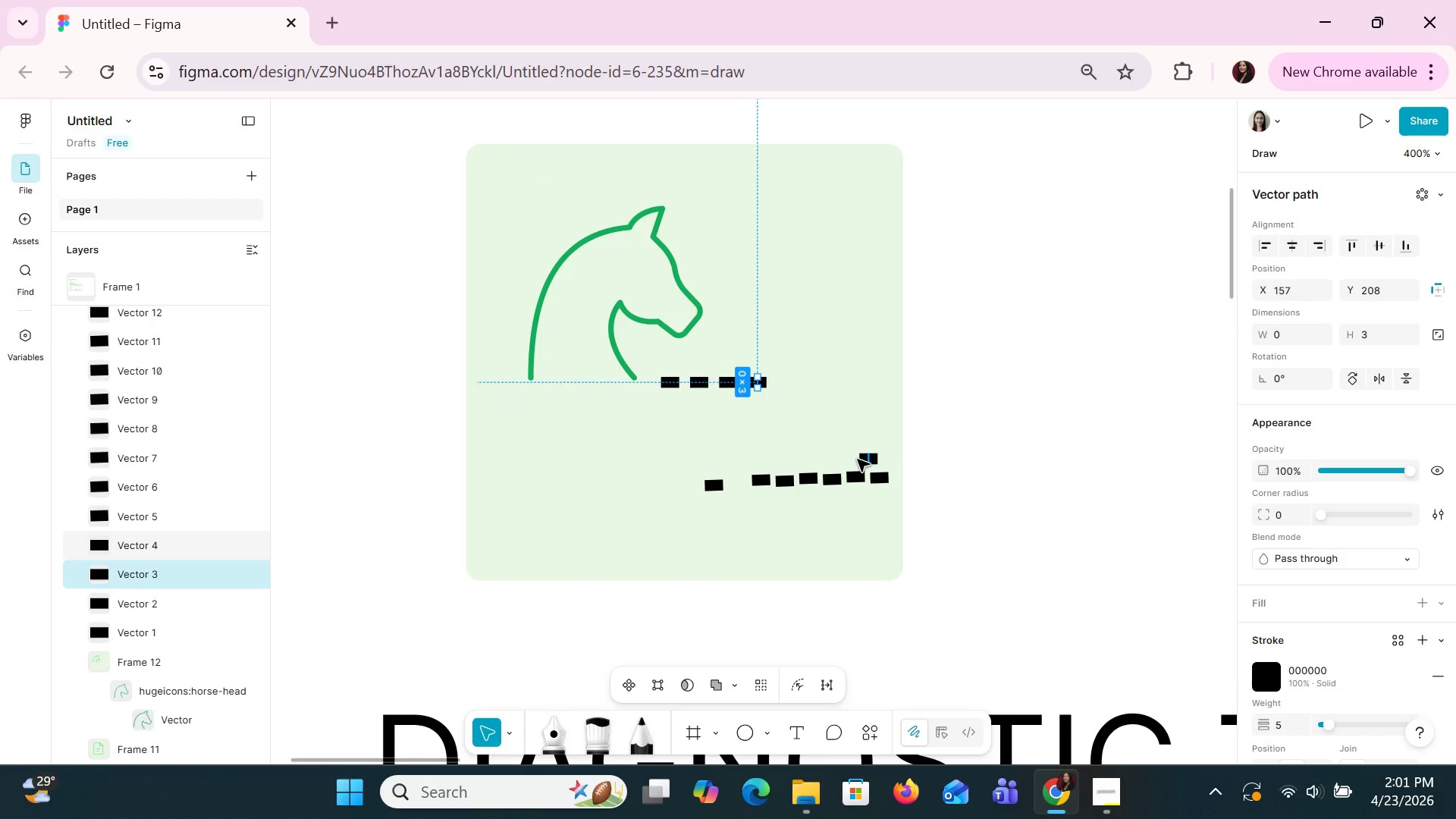 
left_click_drag(start_coordinate=[868, 460], to_coordinate=[783, 399])
 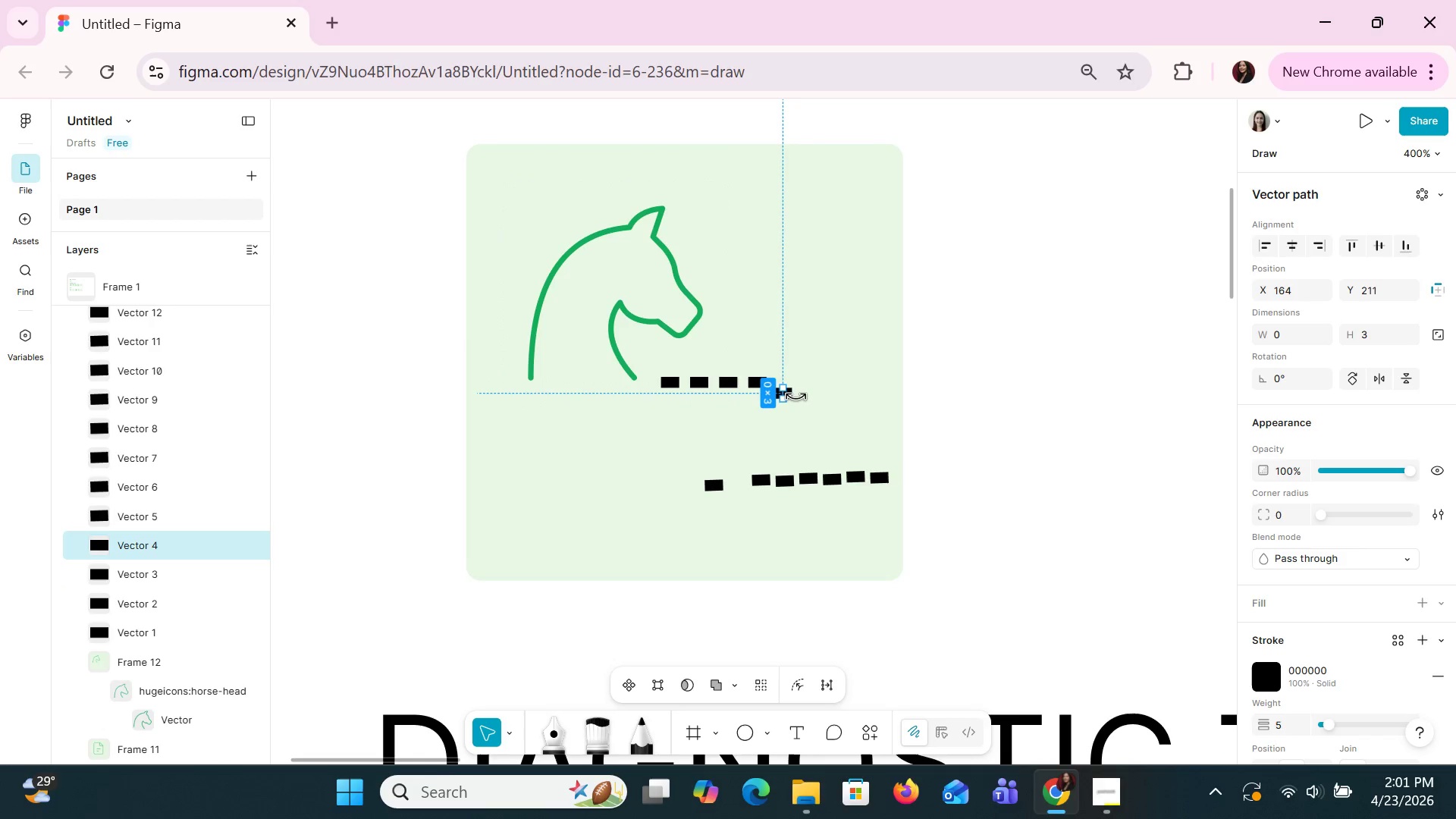 
left_click_drag(start_coordinate=[795, 397], to_coordinate=[796, 401])
 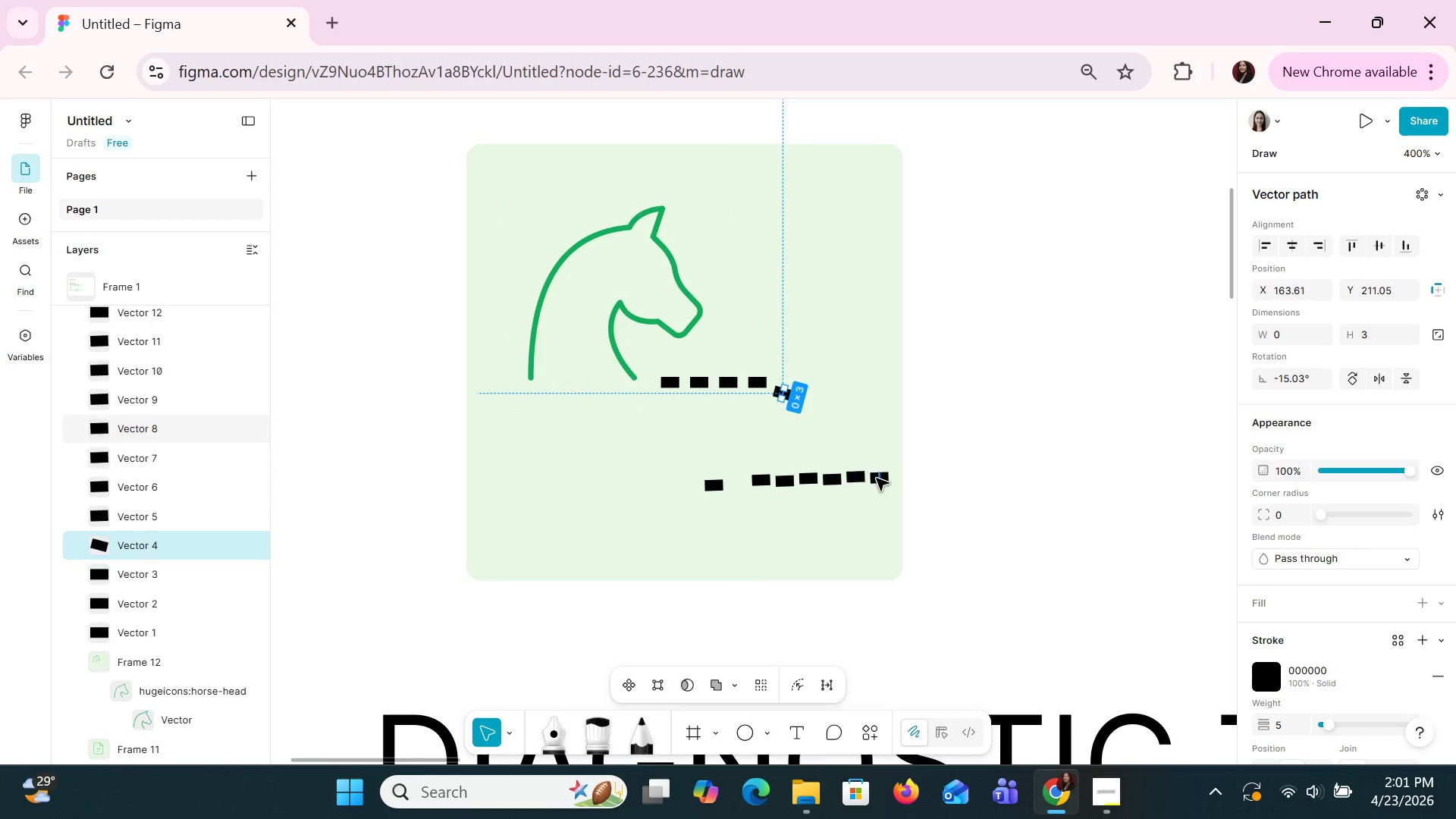 
left_click_drag(start_coordinate=[877, 478], to_coordinate=[796, 414])
 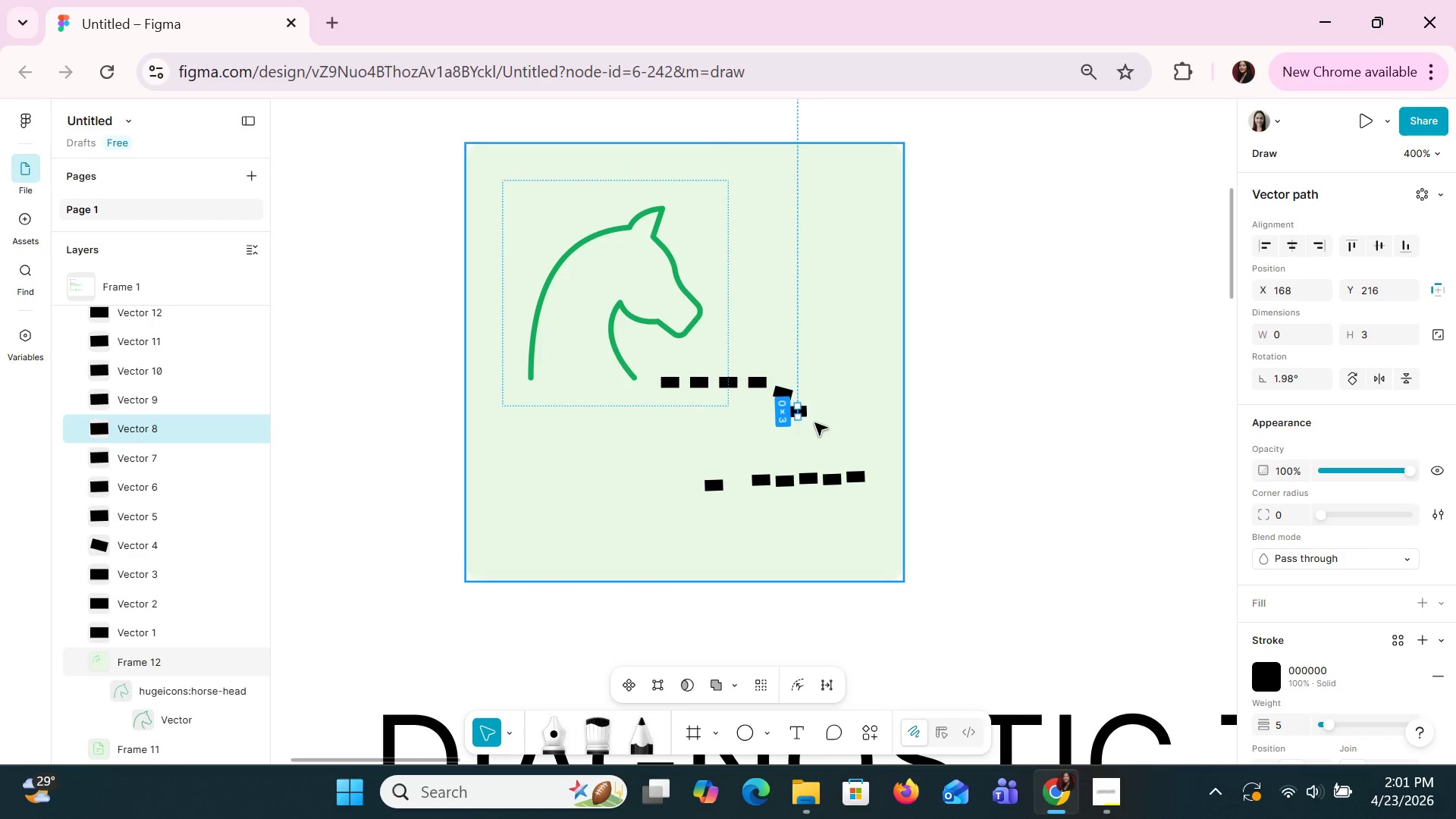 
left_click_drag(start_coordinate=[810, 419], to_coordinate=[812, 389])
 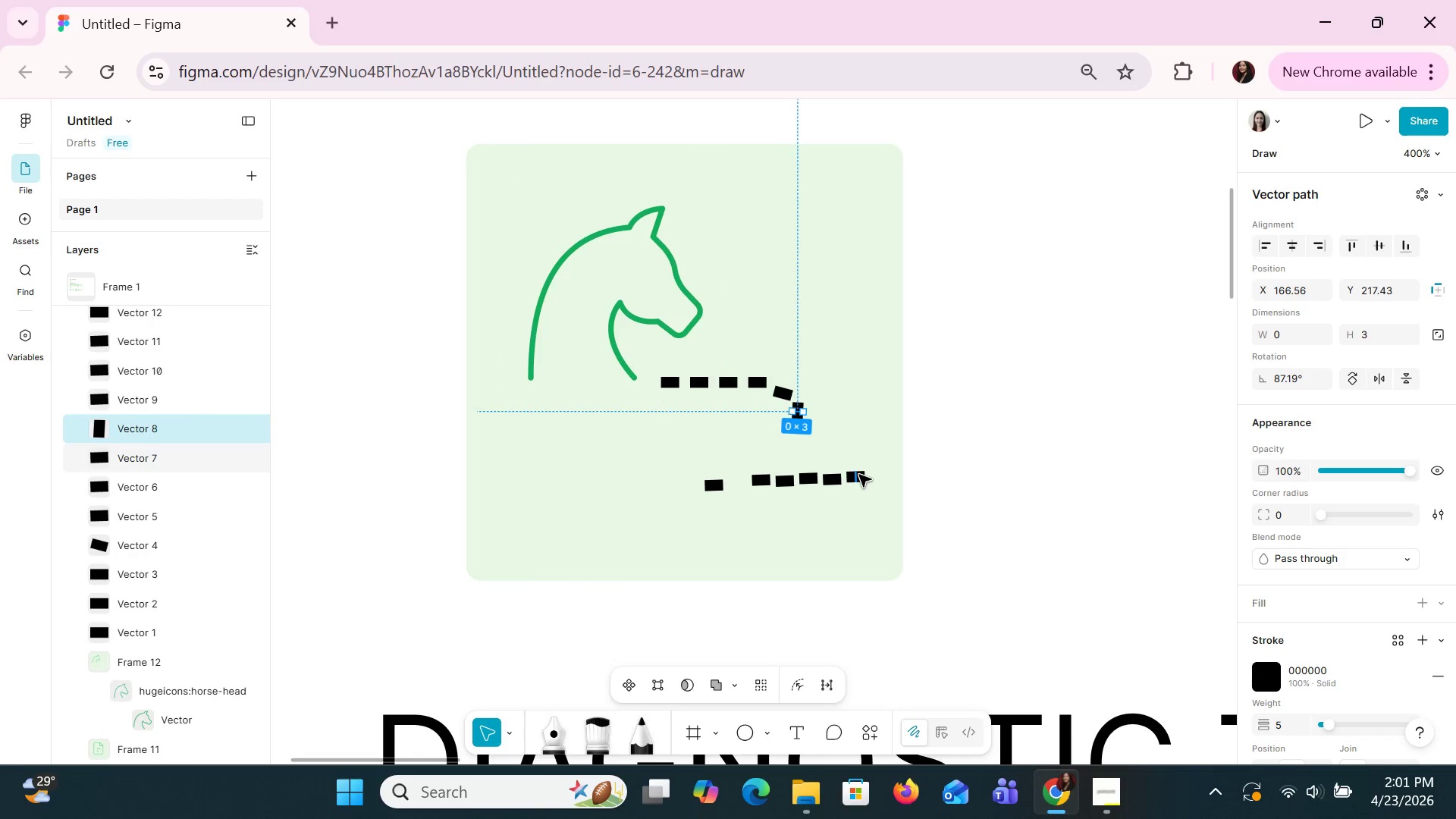 
left_click_drag(start_coordinate=[858, 474], to_coordinate=[795, 431])
 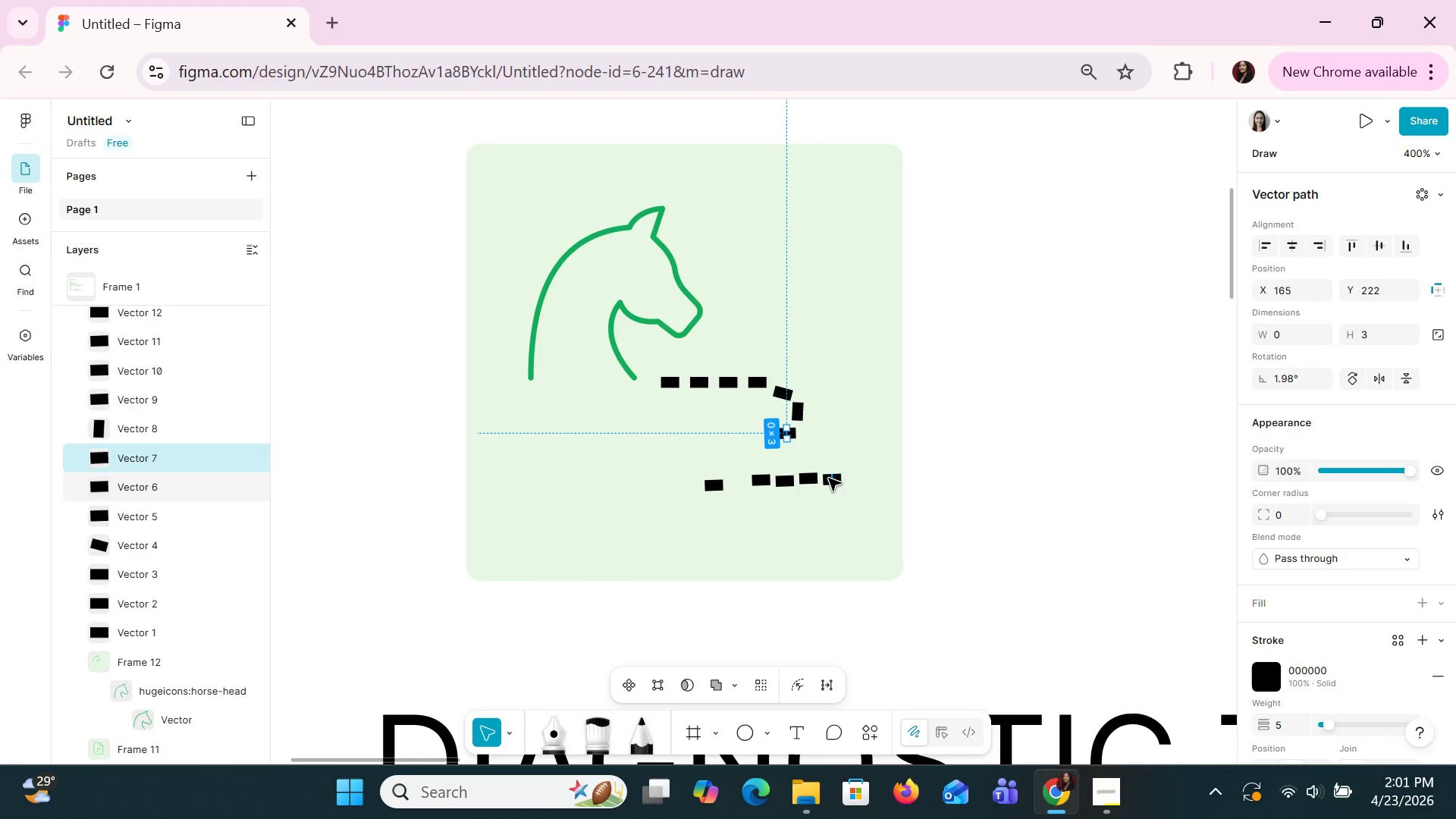 
left_click_drag(start_coordinate=[830, 480], to_coordinate=[758, 433])
 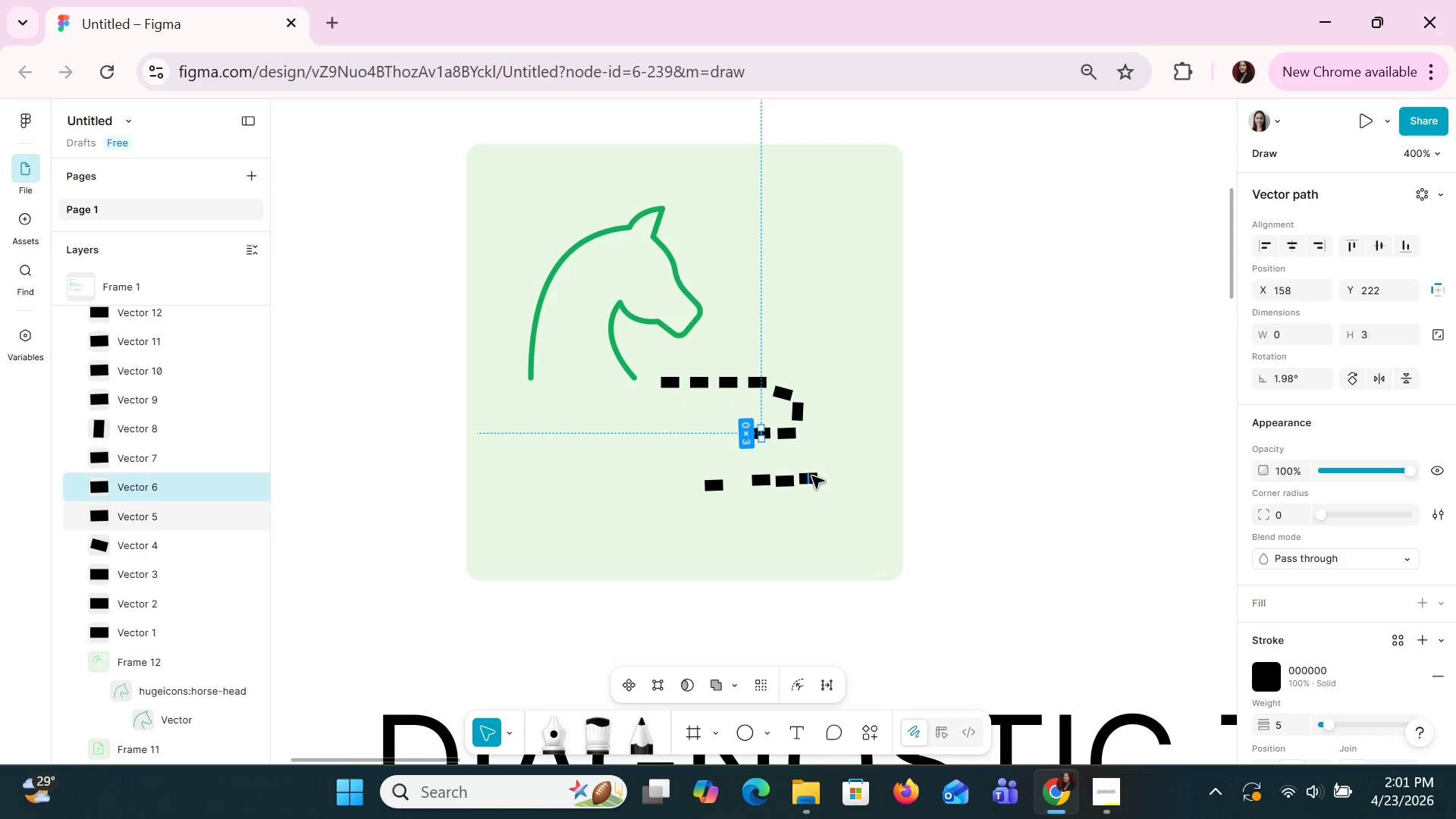 
left_click_drag(start_coordinate=[814, 477], to_coordinate=[739, 437])
 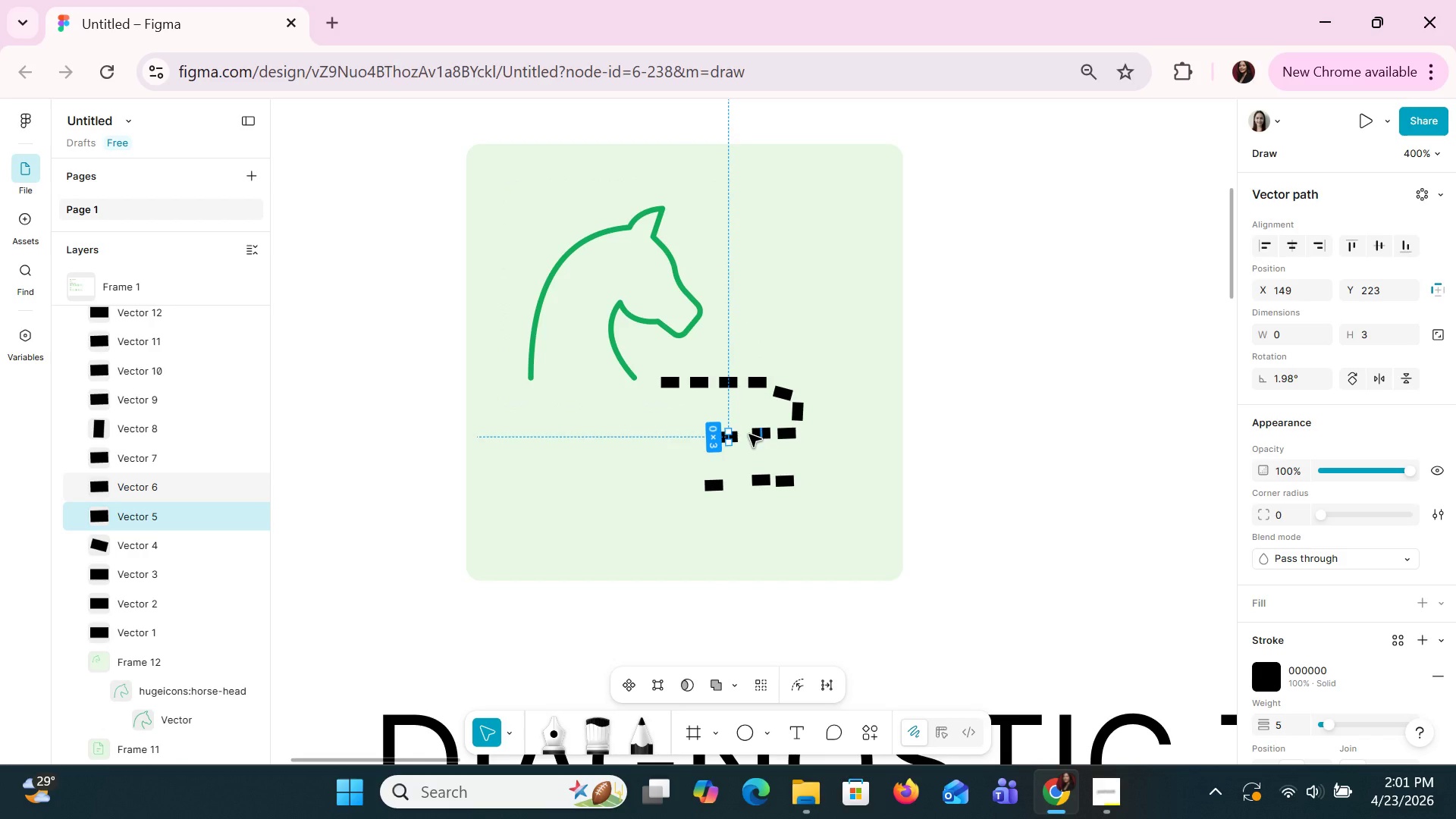 
key(Control+Z)
 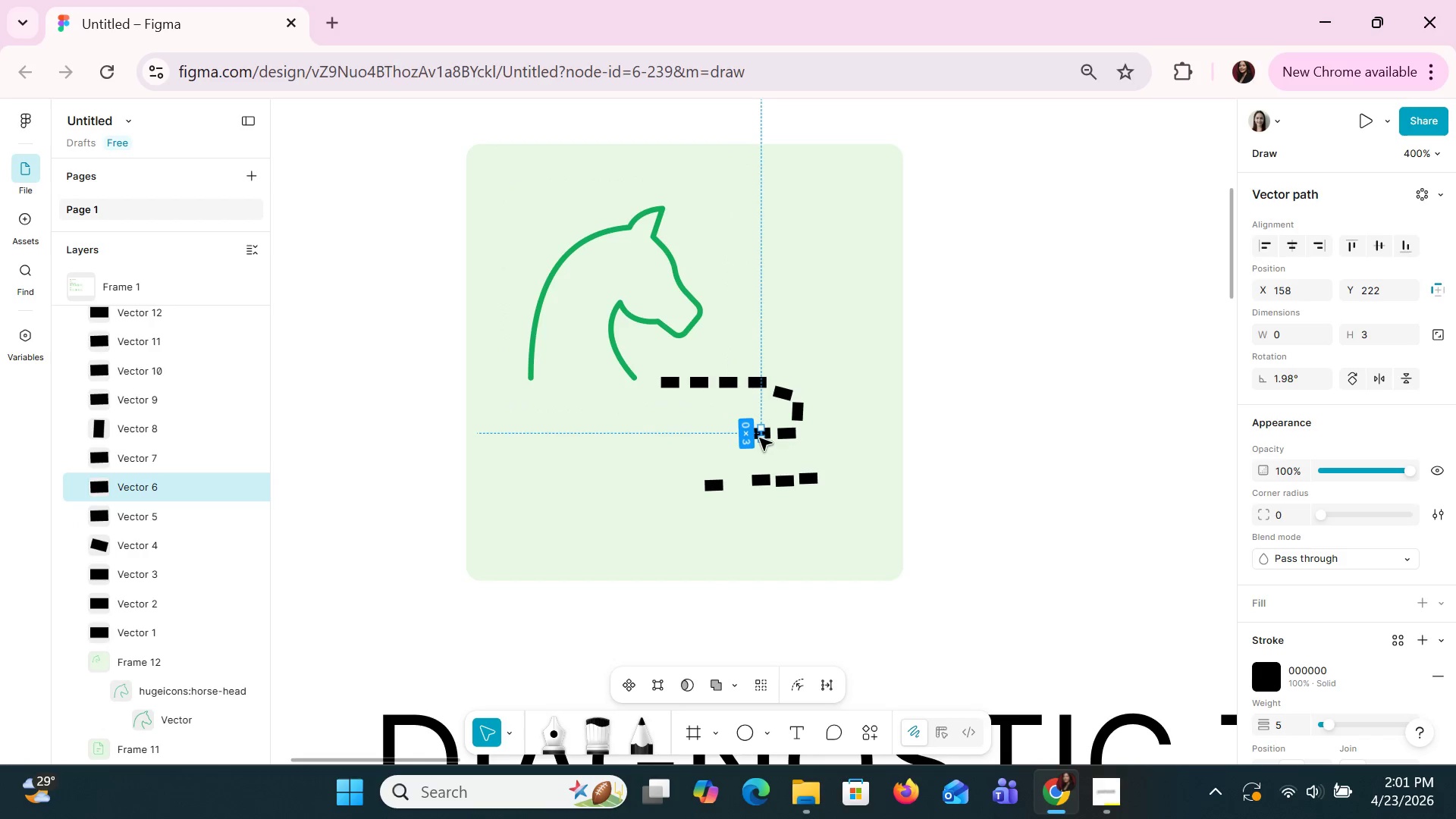 
left_click_drag(start_coordinate=[762, 438], to_coordinate=[769, 454])
 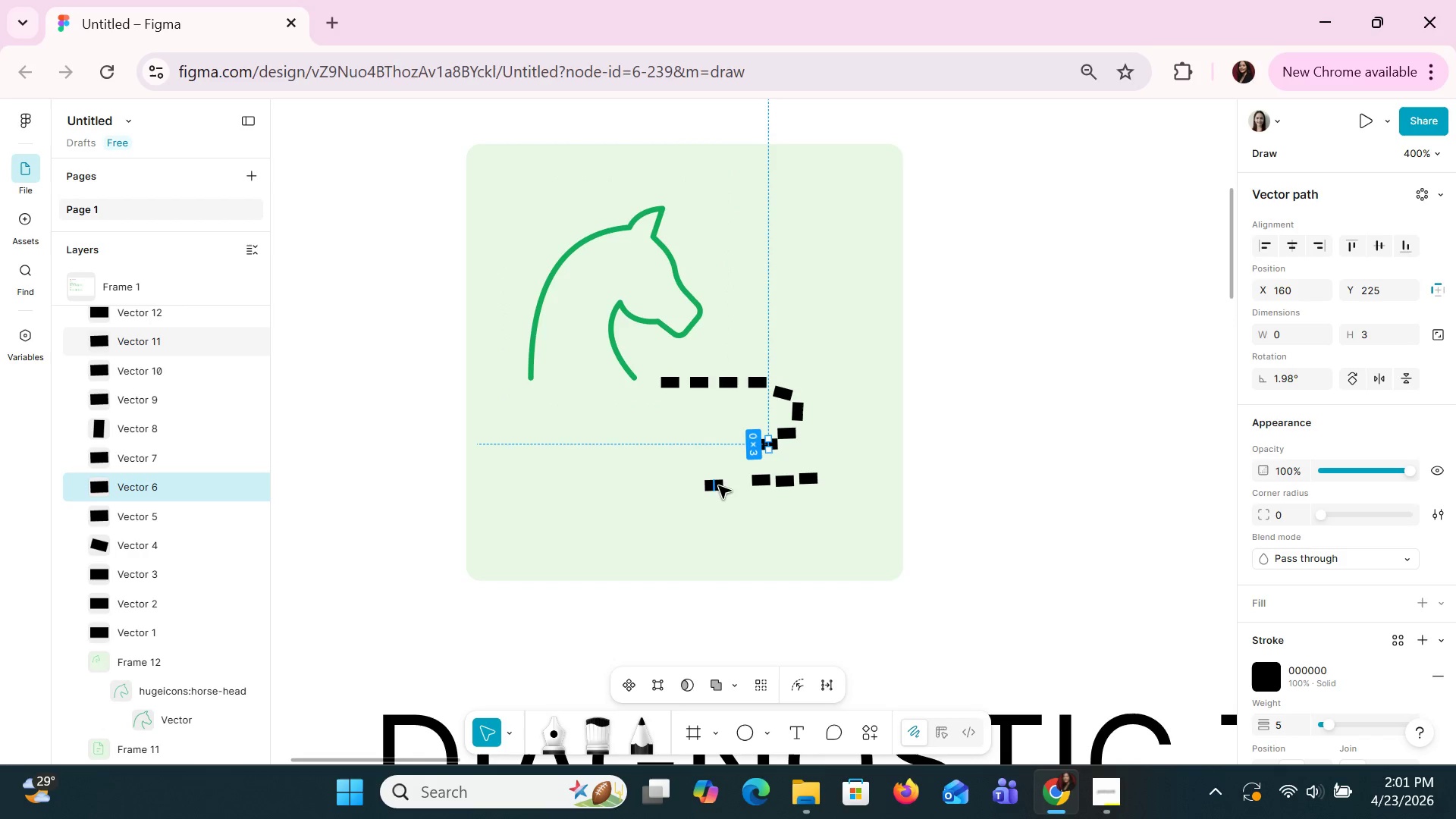 
left_click_drag(start_coordinate=[718, 485], to_coordinate=[742, 449])
 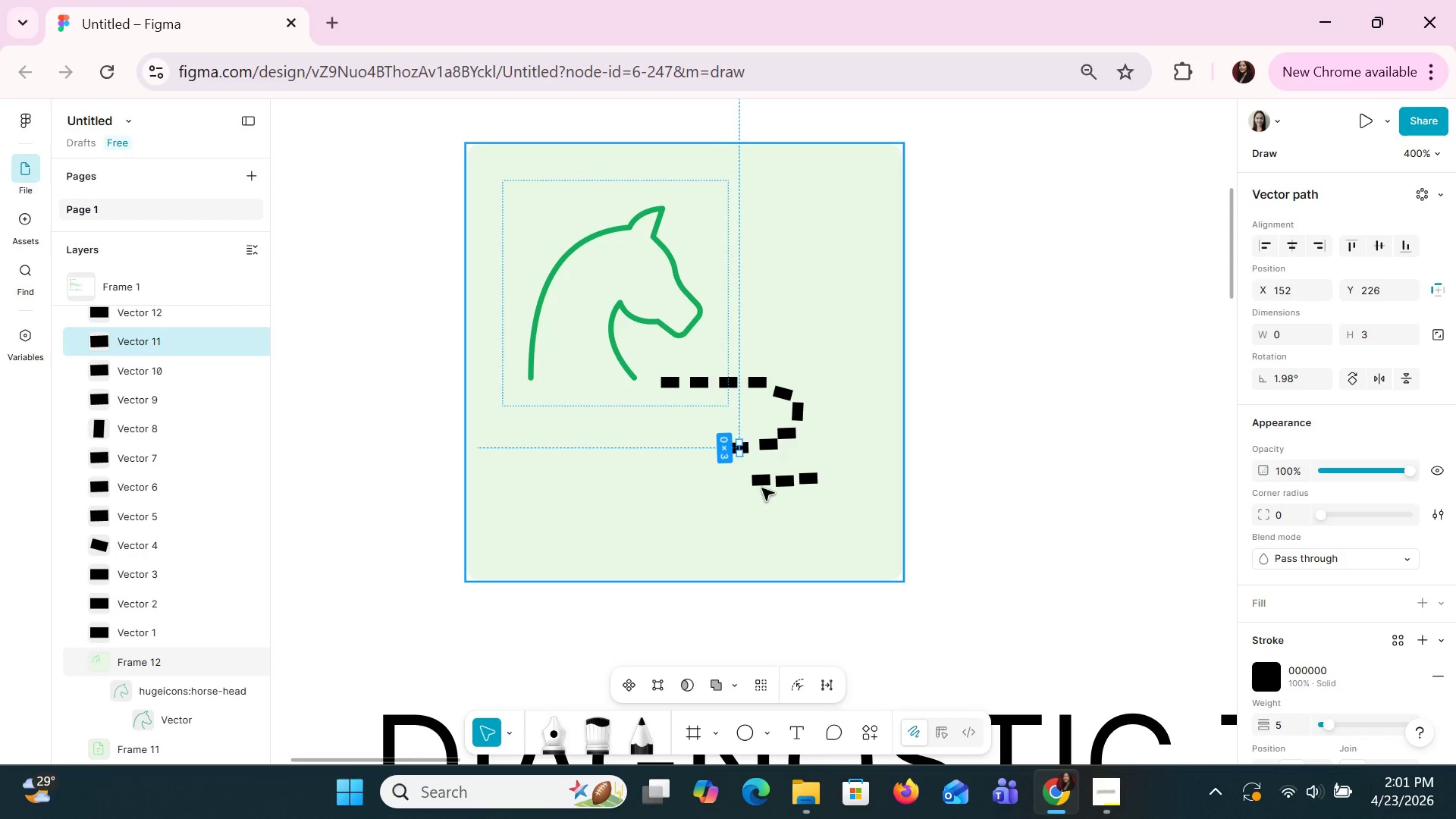 
left_click_drag(start_coordinate=[761, 488], to_coordinate=[585, 405])
 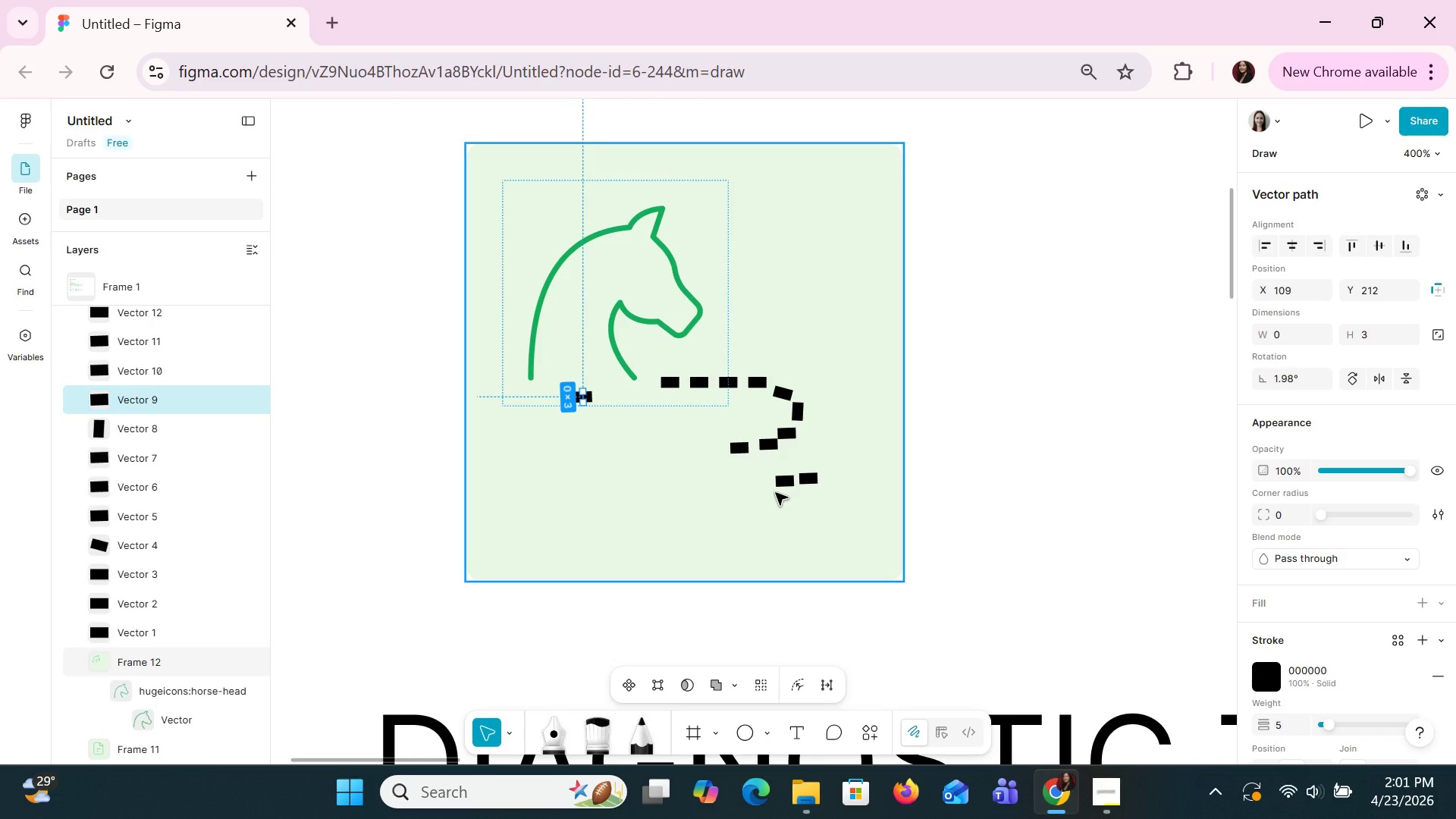 
left_click_drag(start_coordinate=[776, 481], to_coordinate=[599, 409])
 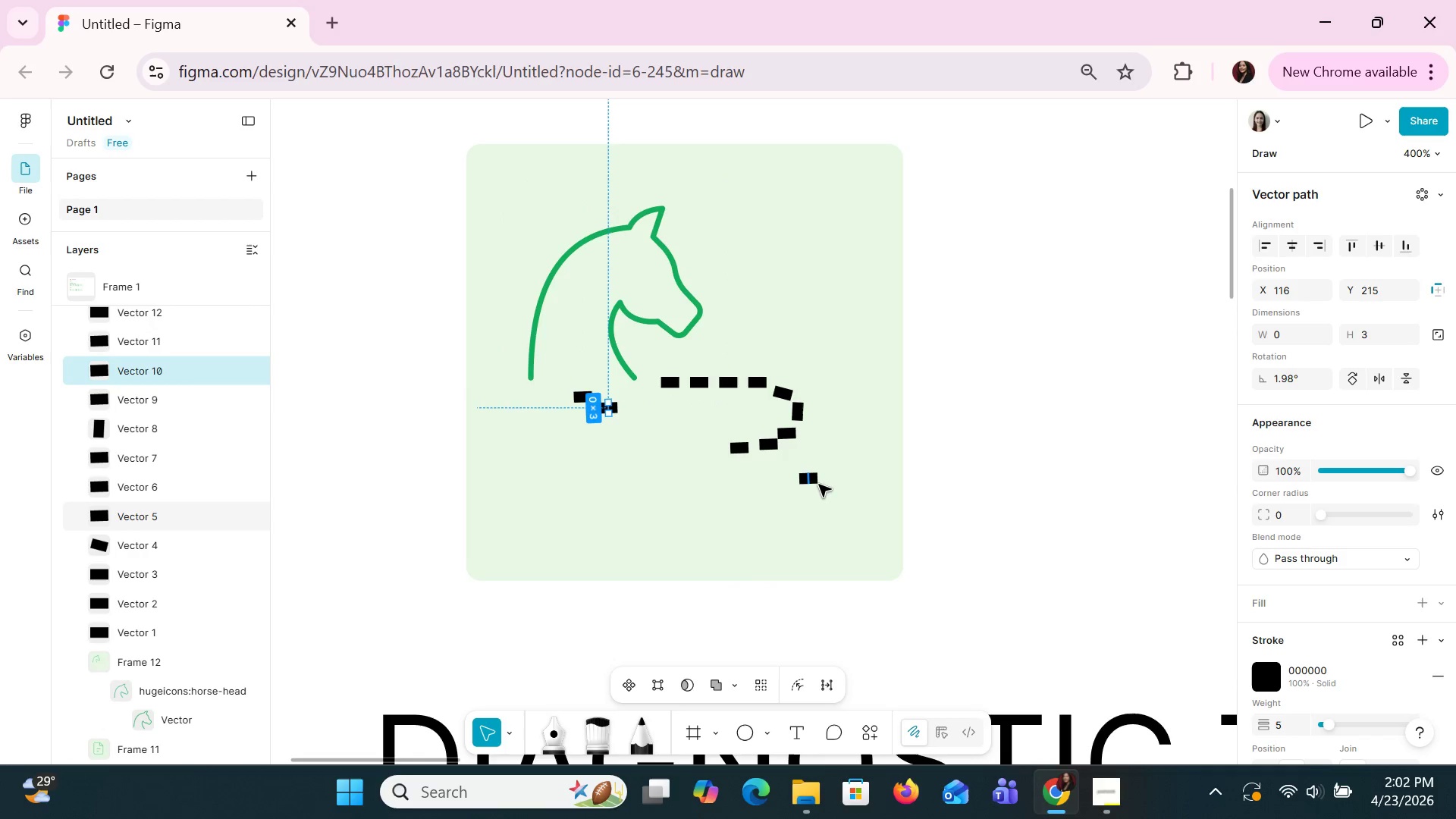 
left_click_drag(start_coordinate=[812, 479], to_coordinate=[636, 418])
 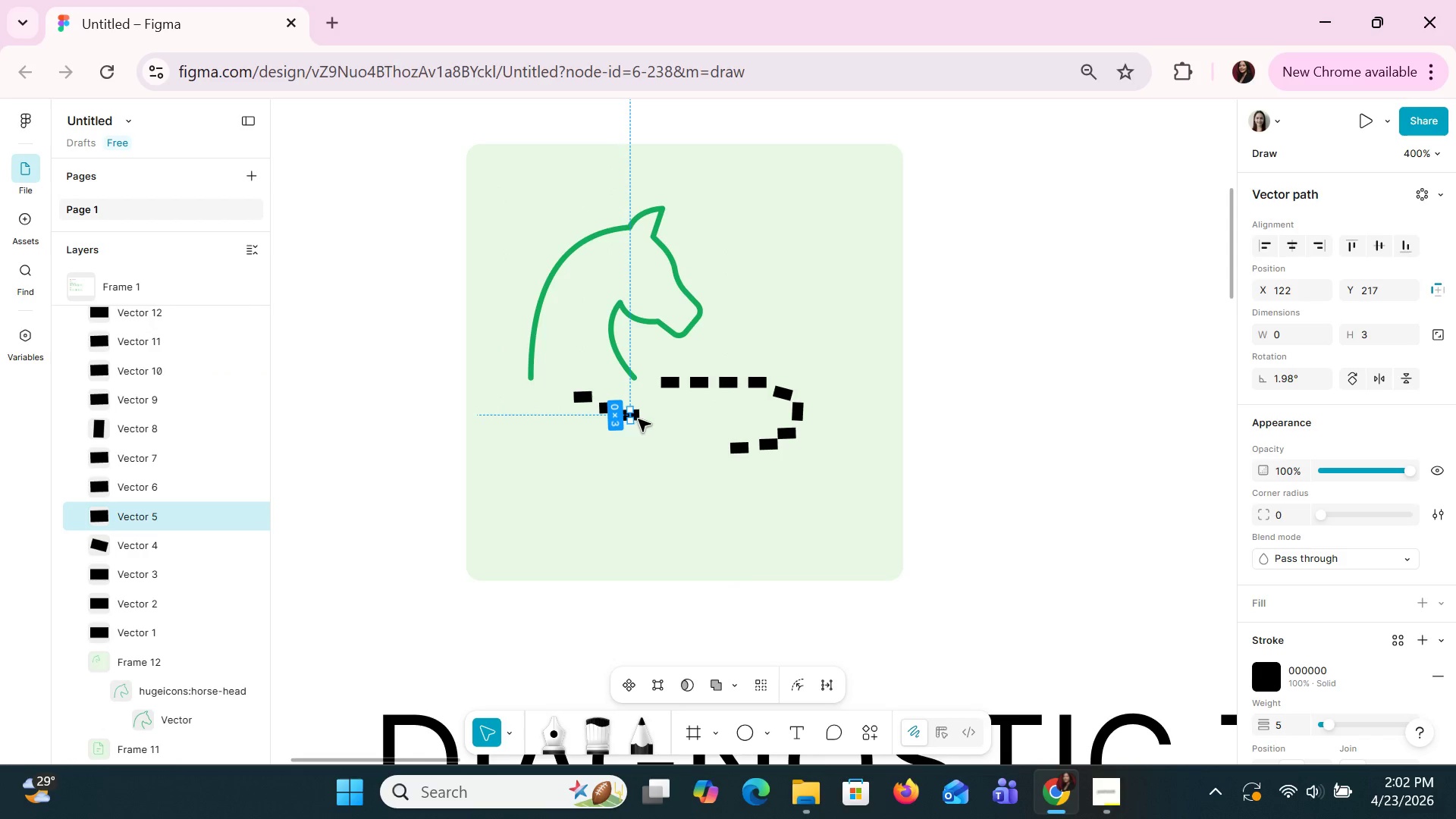 
key(Control+C)
 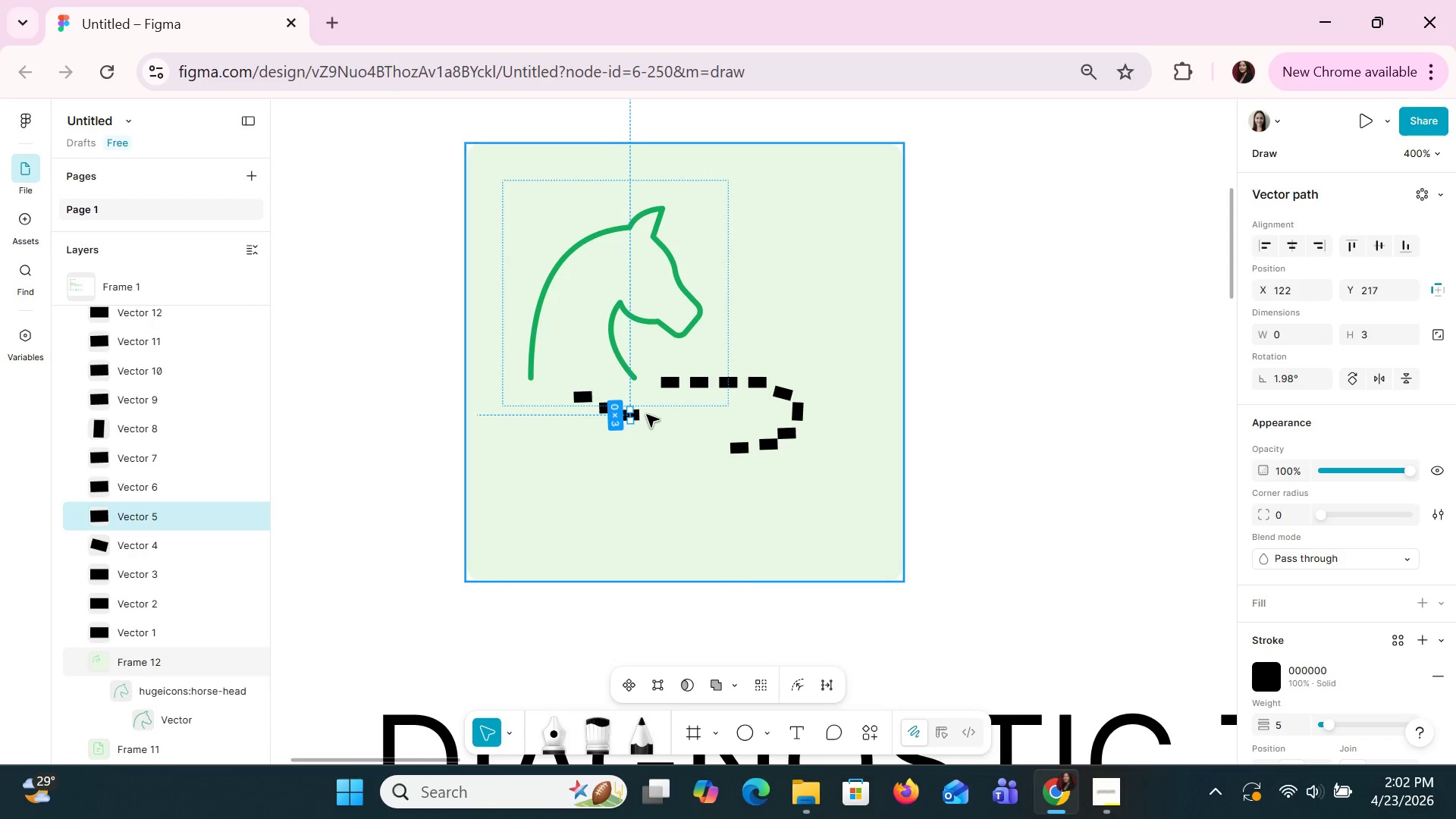 
key(Control+V)
 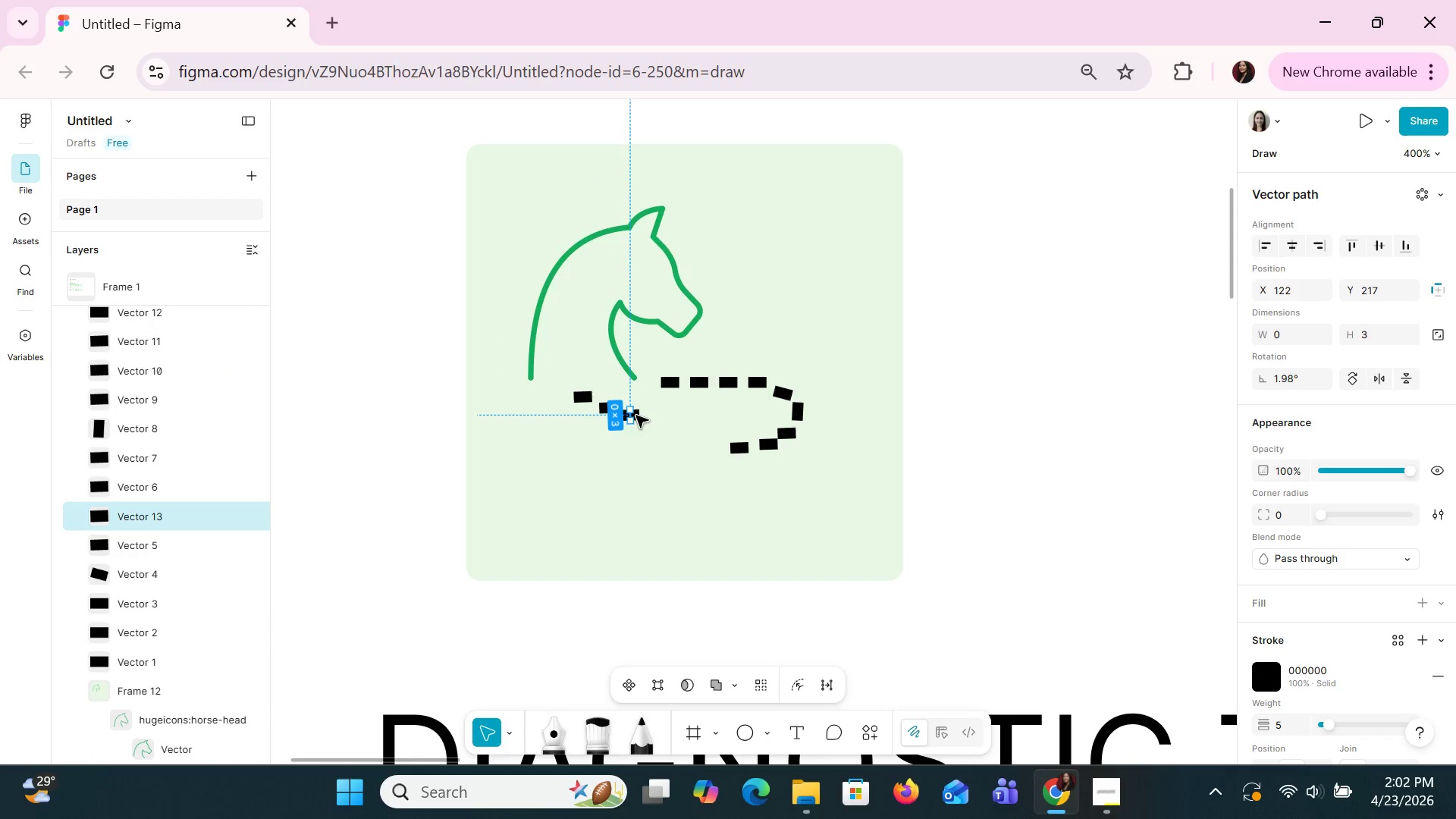 
left_click_drag(start_coordinate=[635, 415], to_coordinate=[658, 425])
 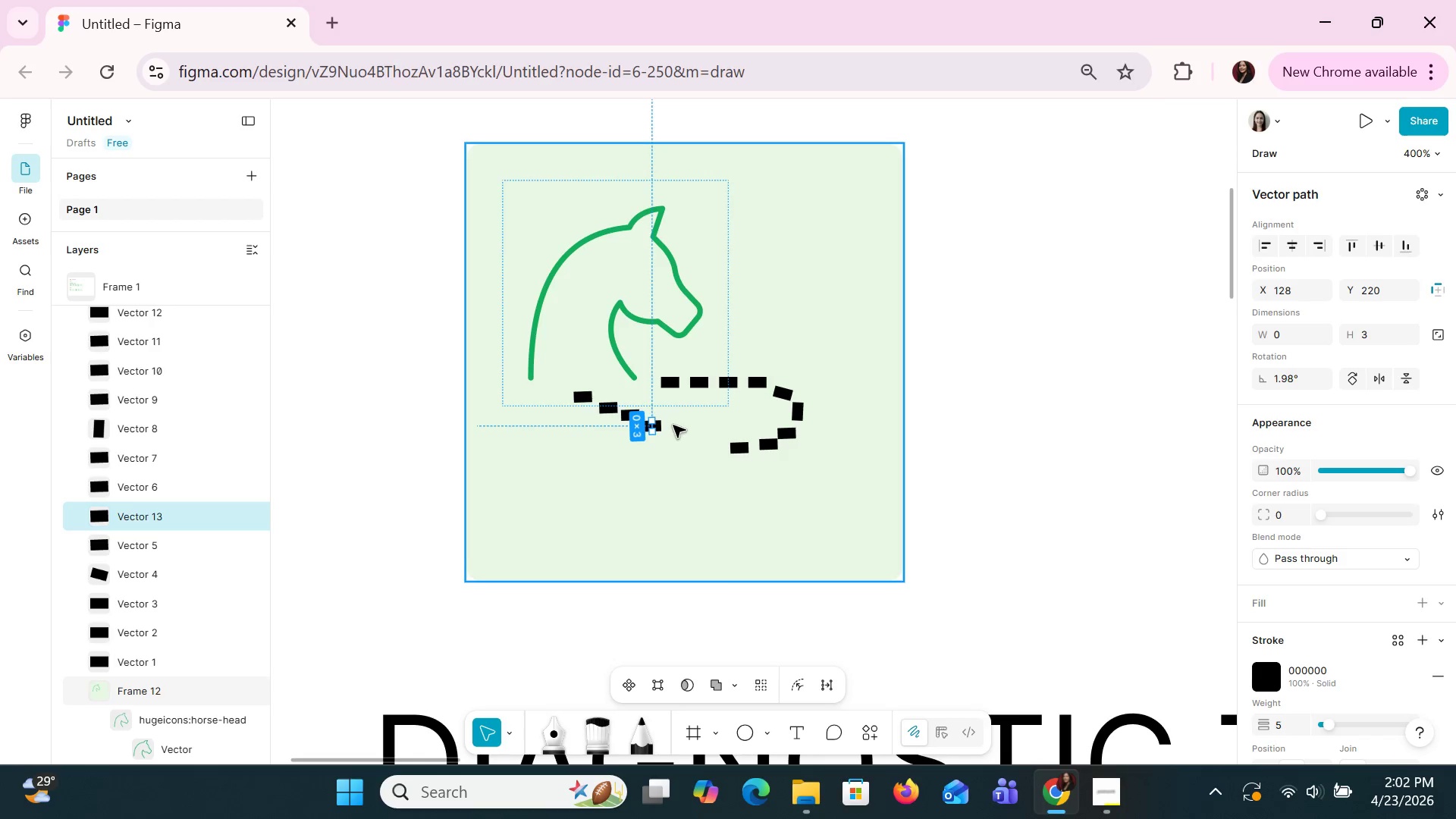 
key(Control+C)
 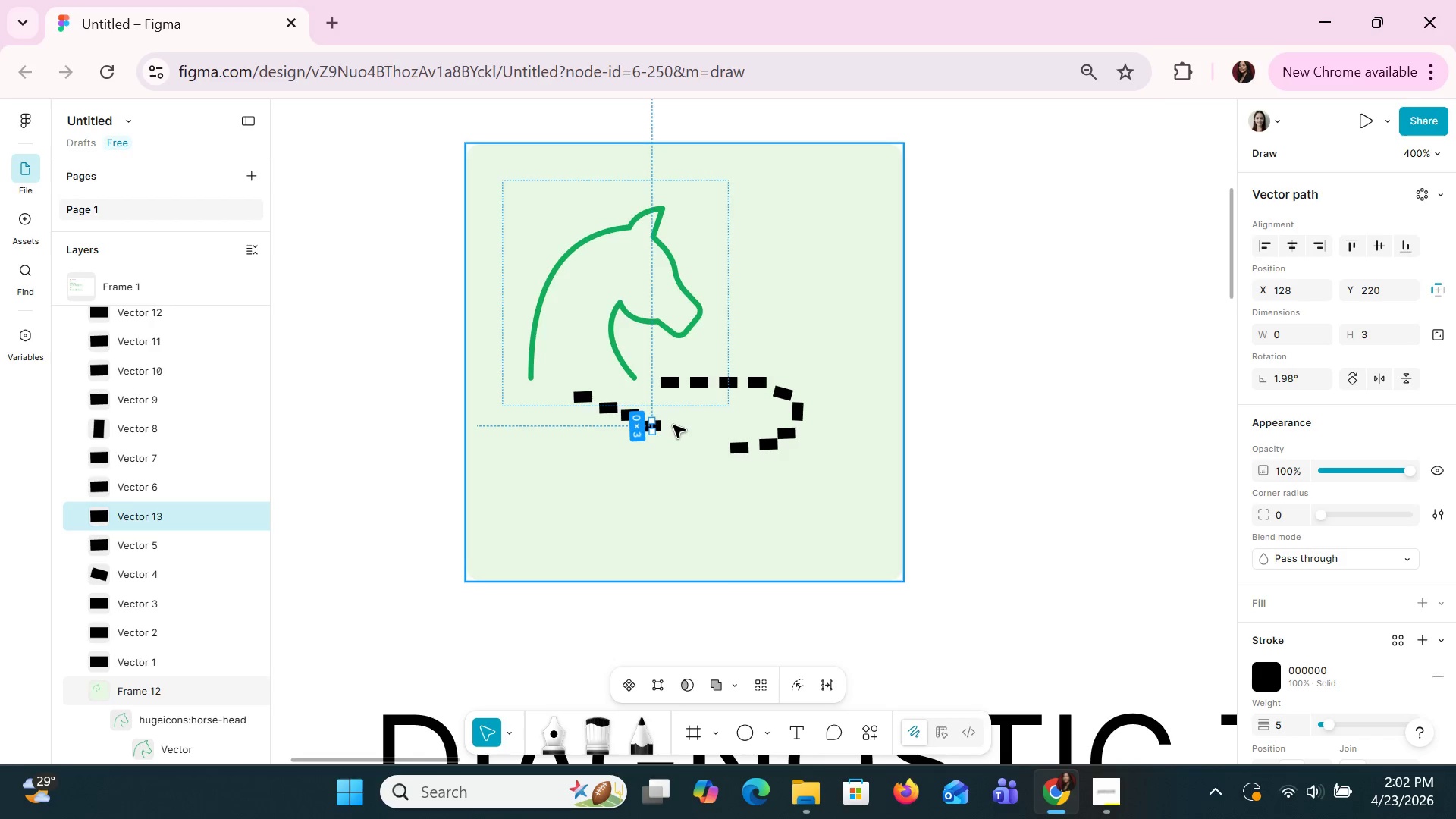 
key(Control+V)
 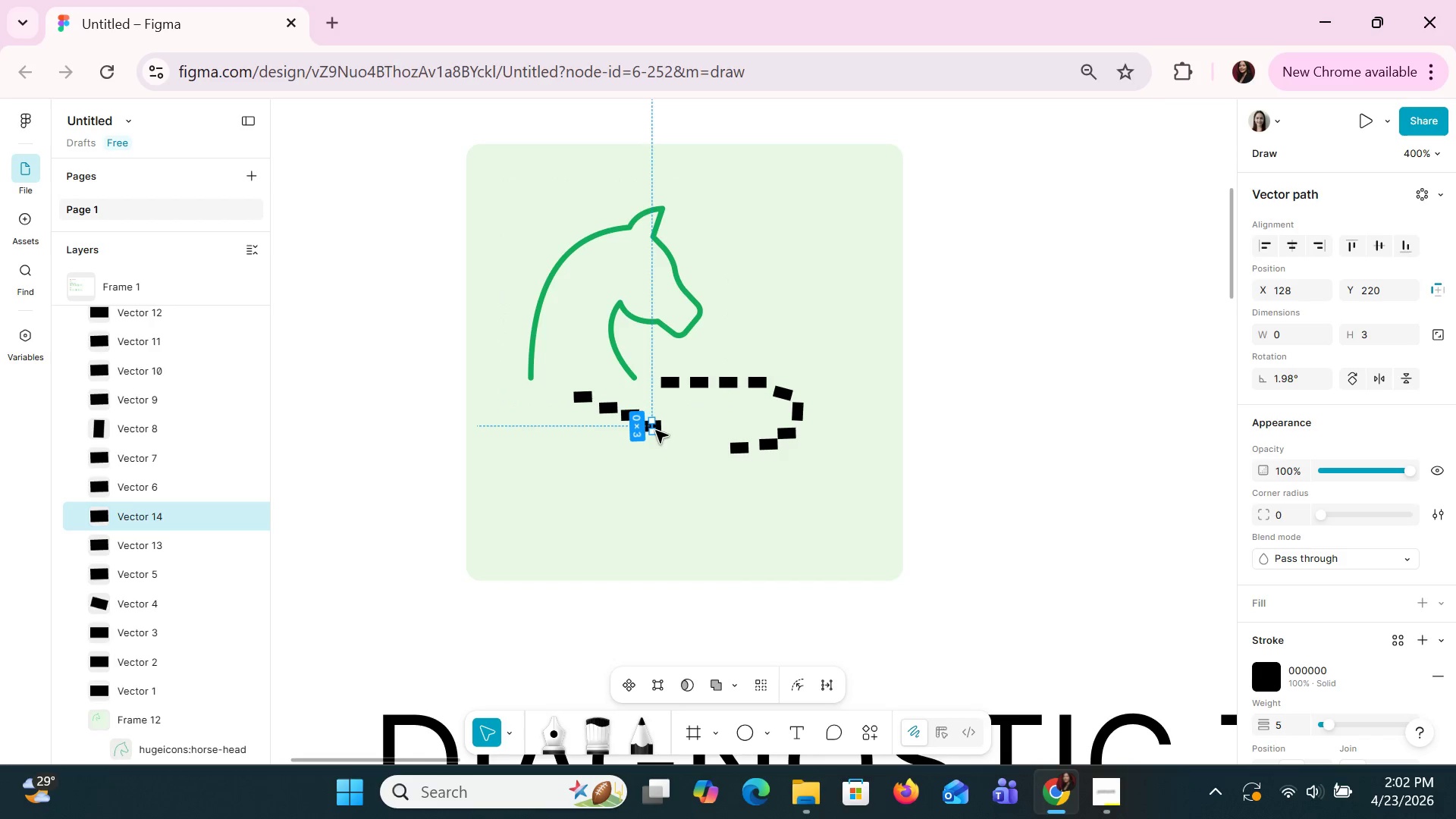 
left_click_drag(start_coordinate=[655, 430], to_coordinate=[680, 425])
 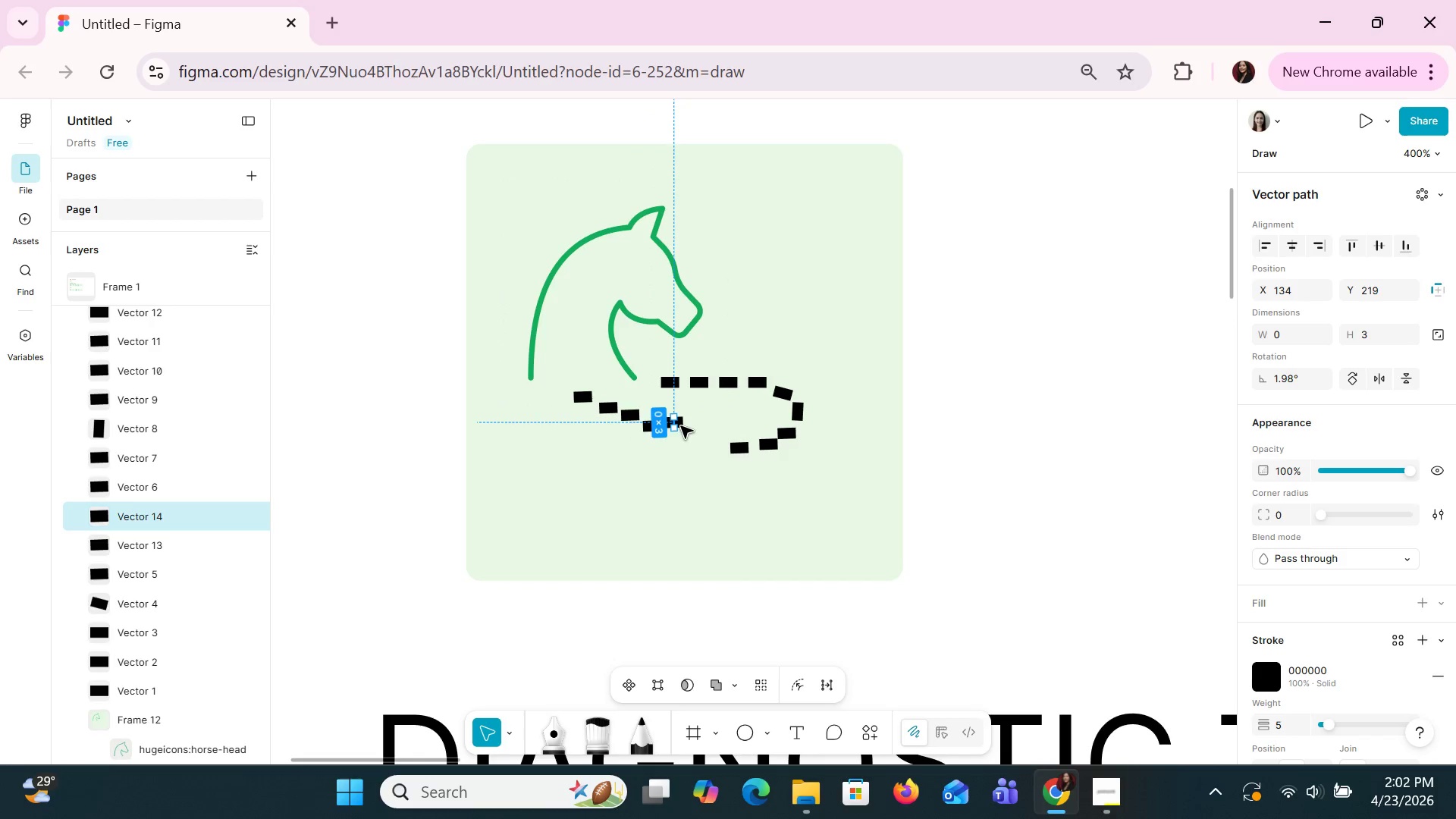 
key(Control+C)
 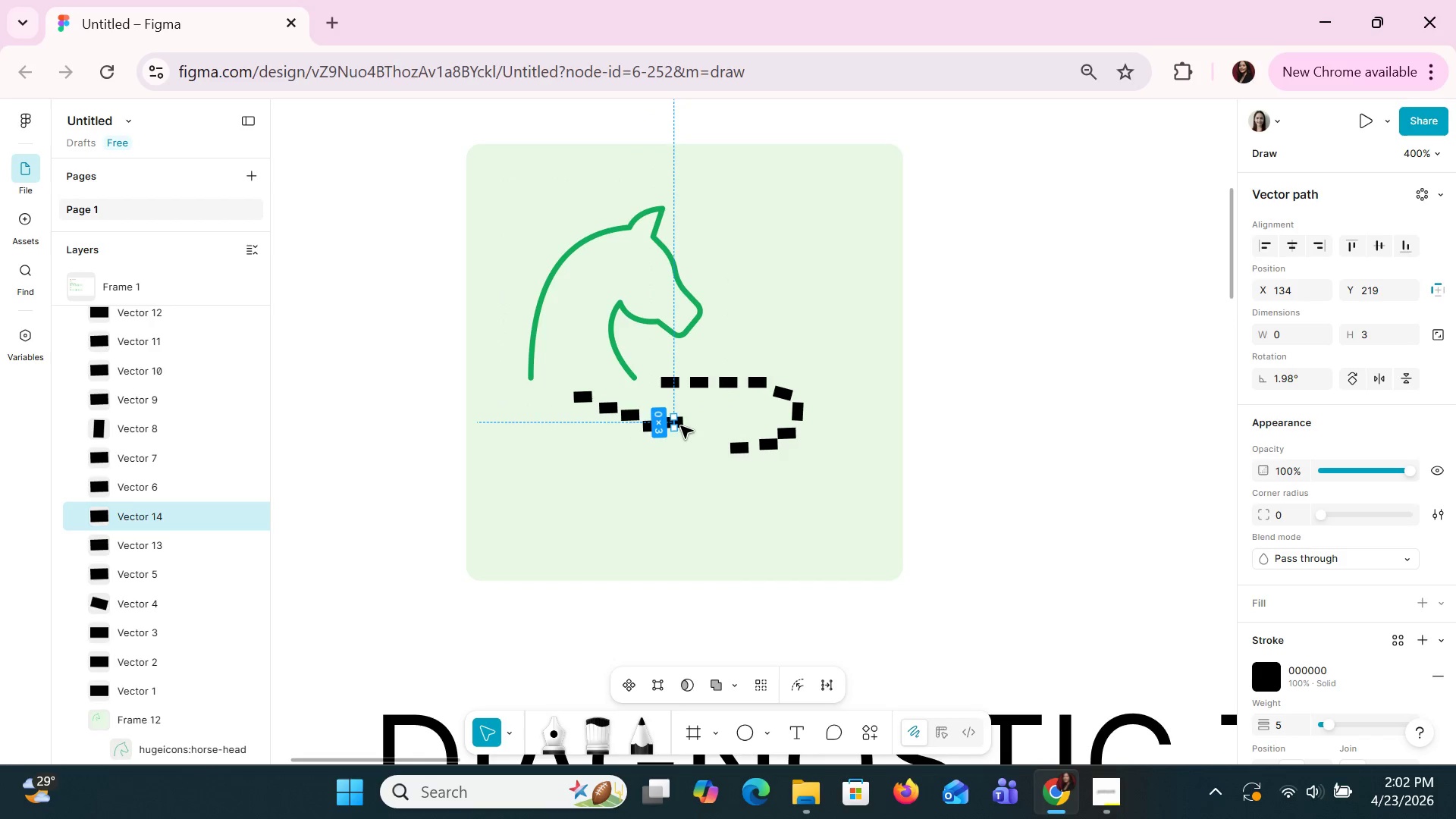 
key(Control+V)
 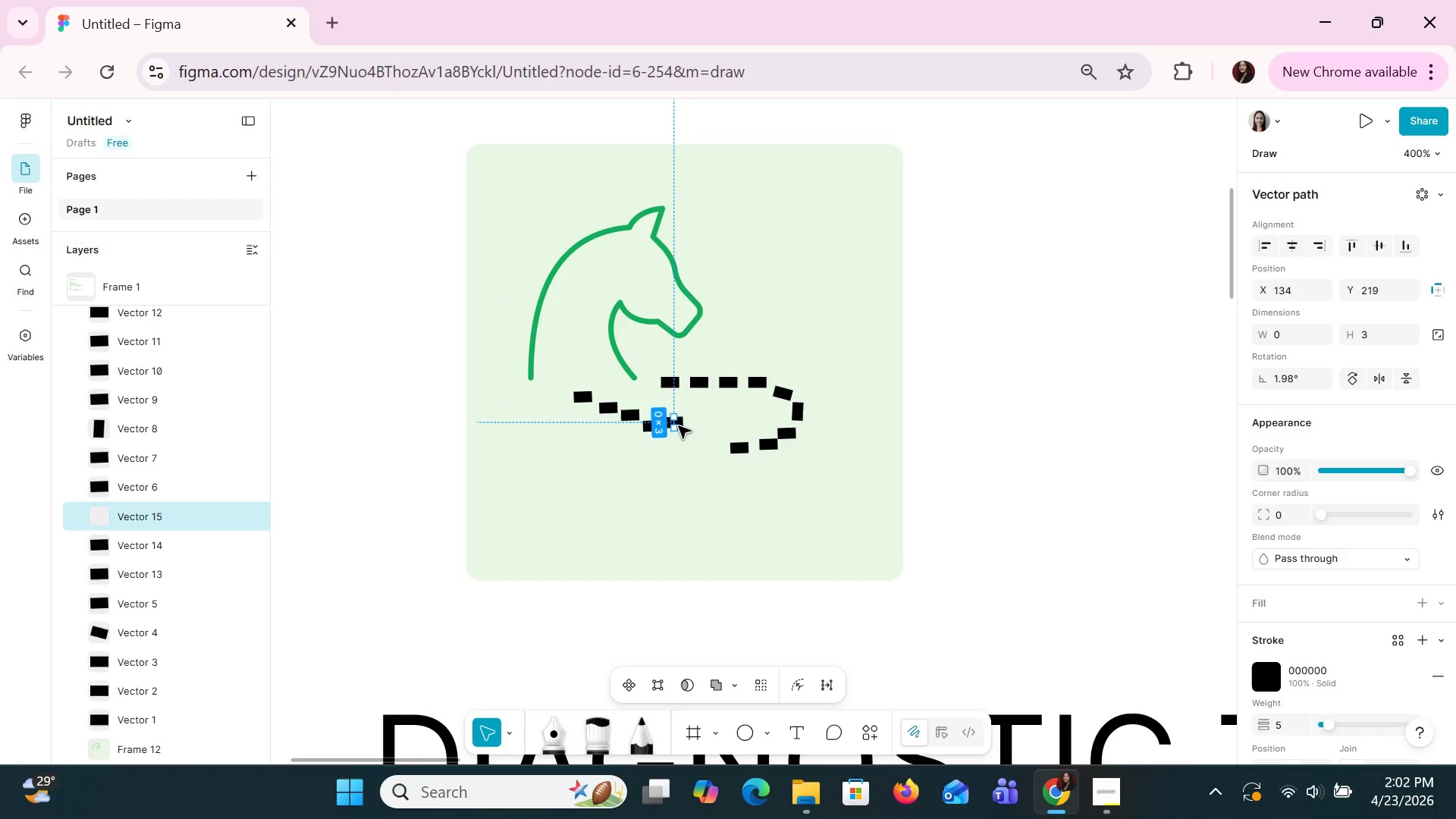 
left_click_drag(start_coordinate=[677, 425], to_coordinate=[706, 426])
 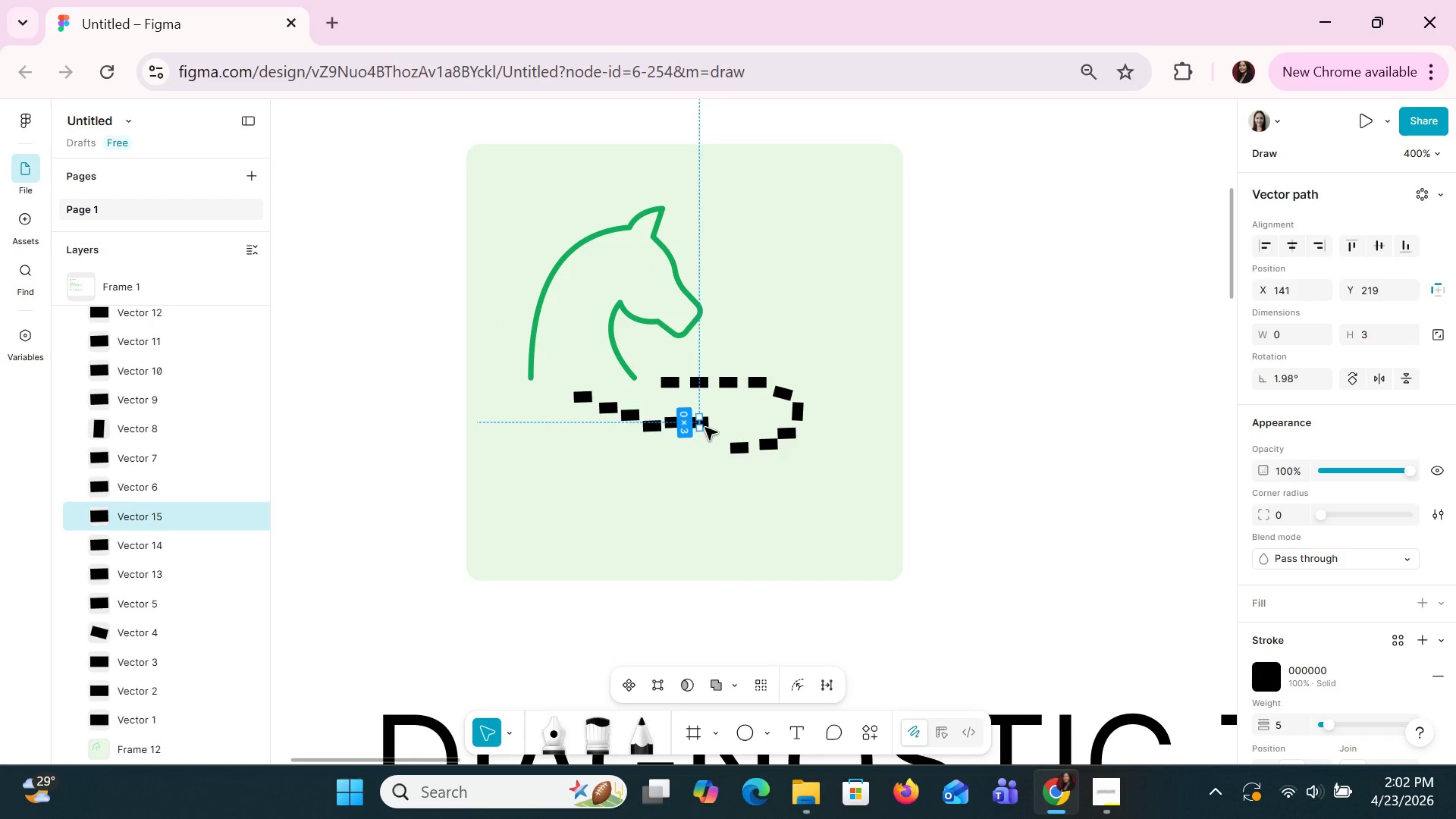 
key(Control+C)
 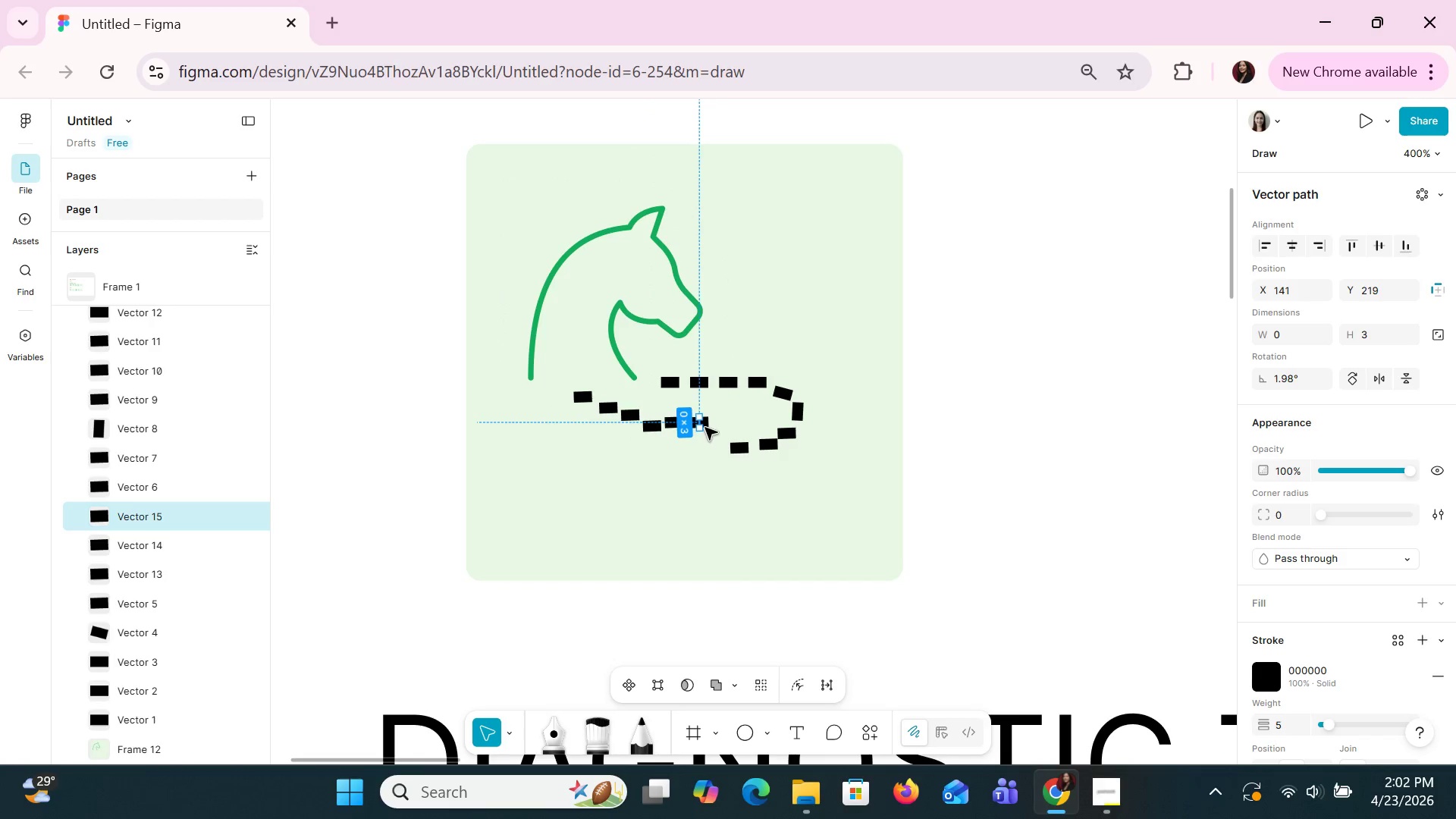 
key(Control+V)
 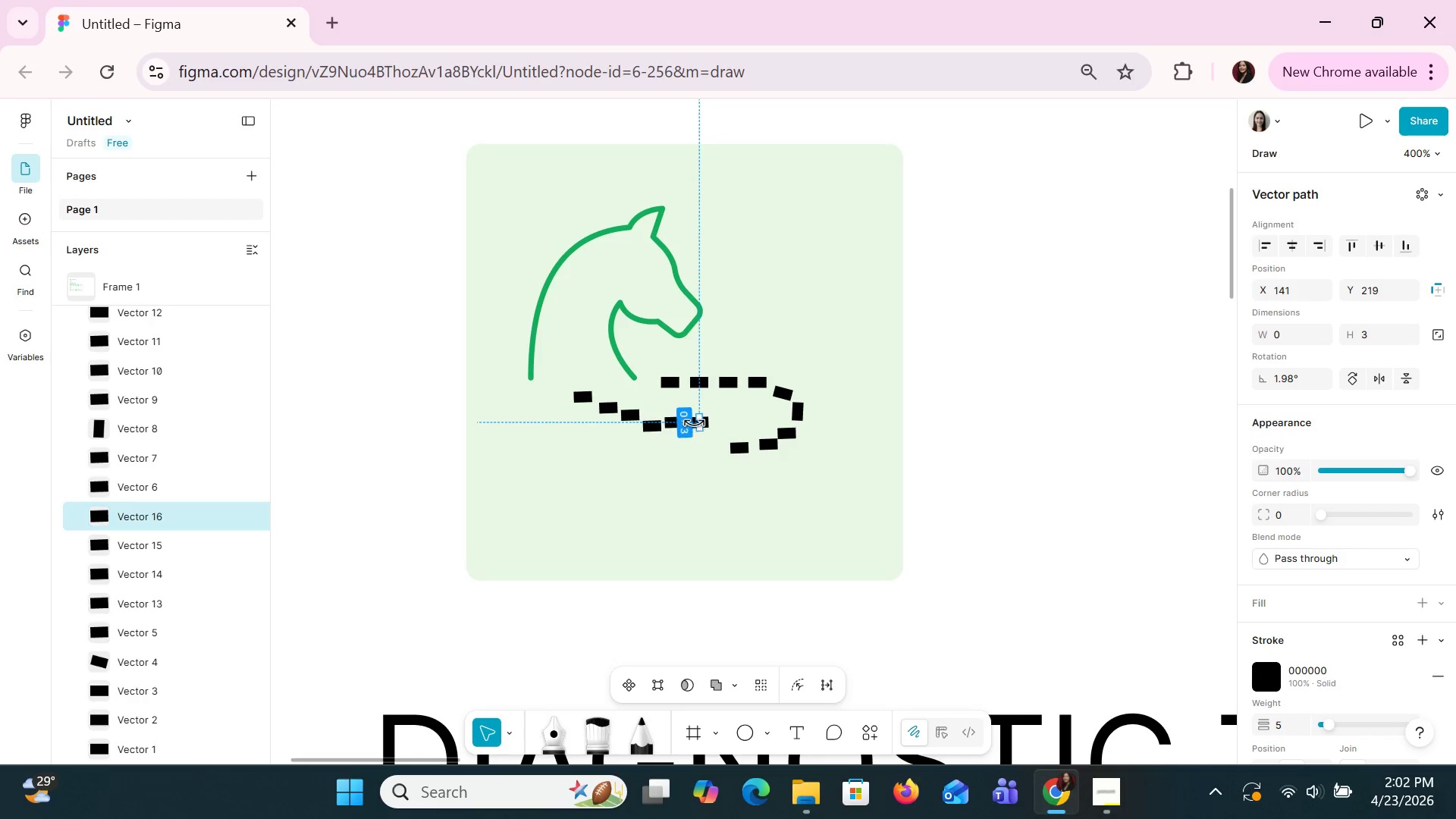 
left_click_drag(start_coordinate=[702, 425], to_coordinate=[693, 441])
 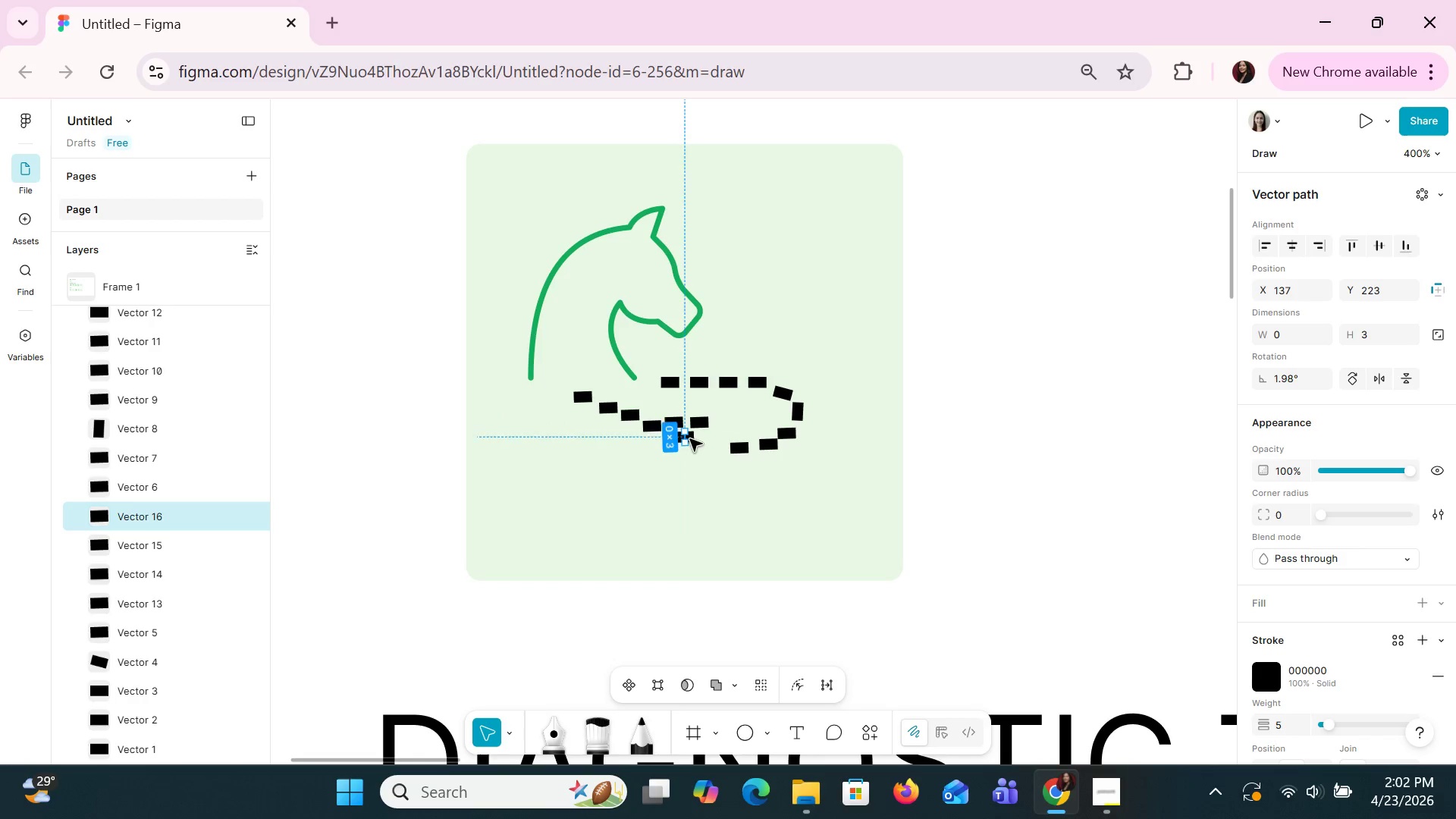 
key(Control+C)
 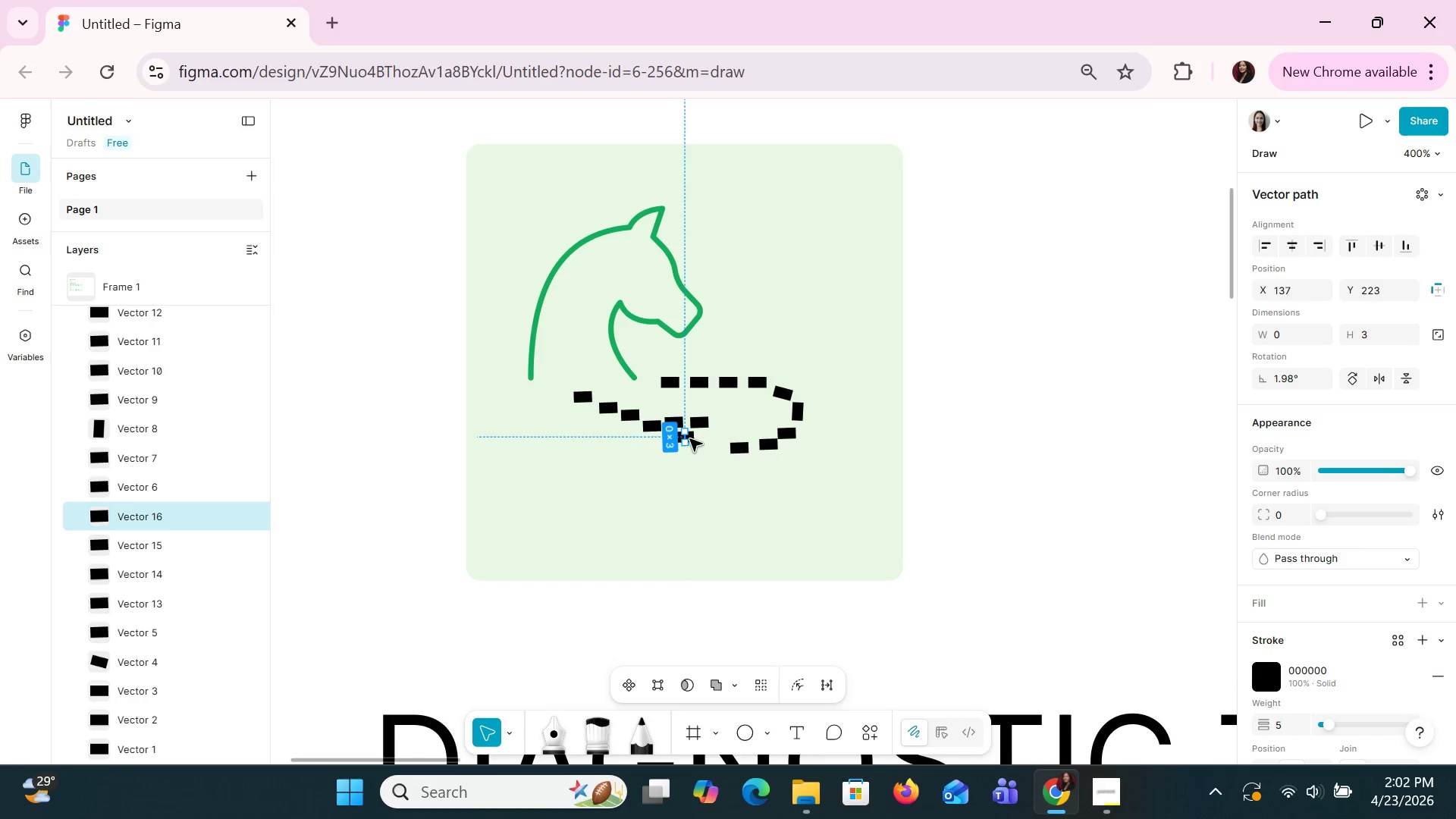 
key(Control+V)
 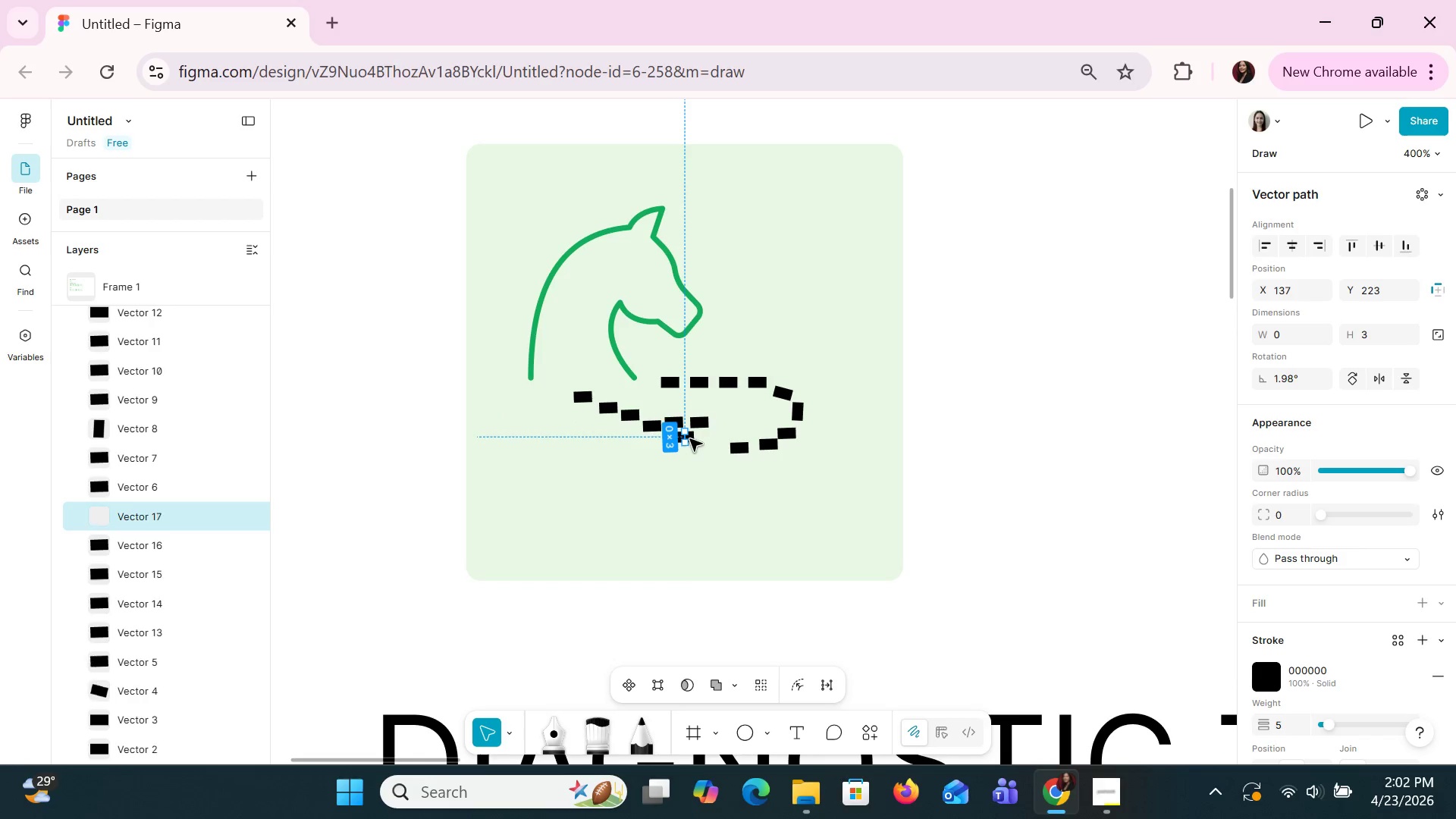 
left_click_drag(start_coordinate=[690, 438], to_coordinate=[679, 453])
 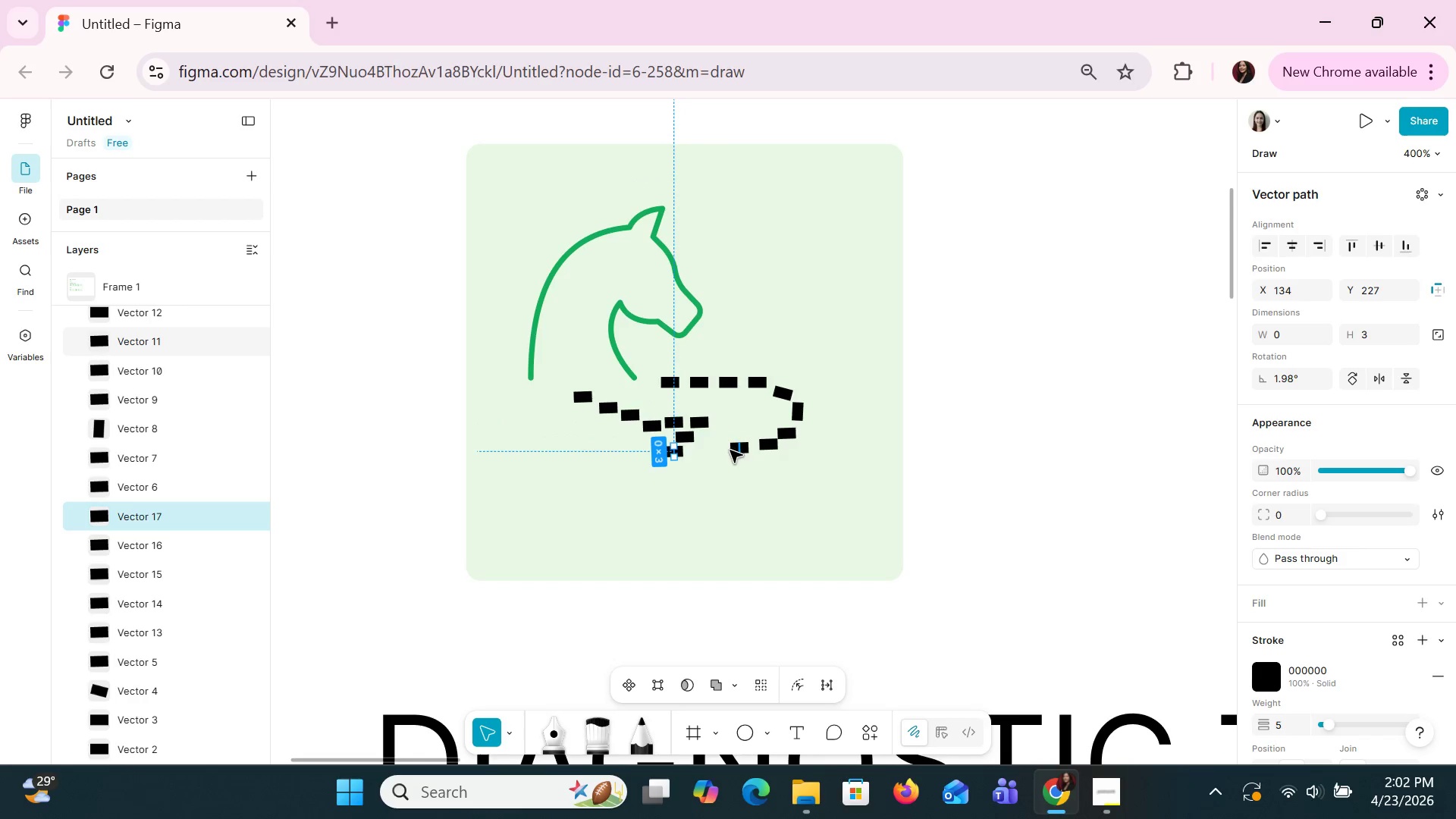 
left_click([731, 450])
 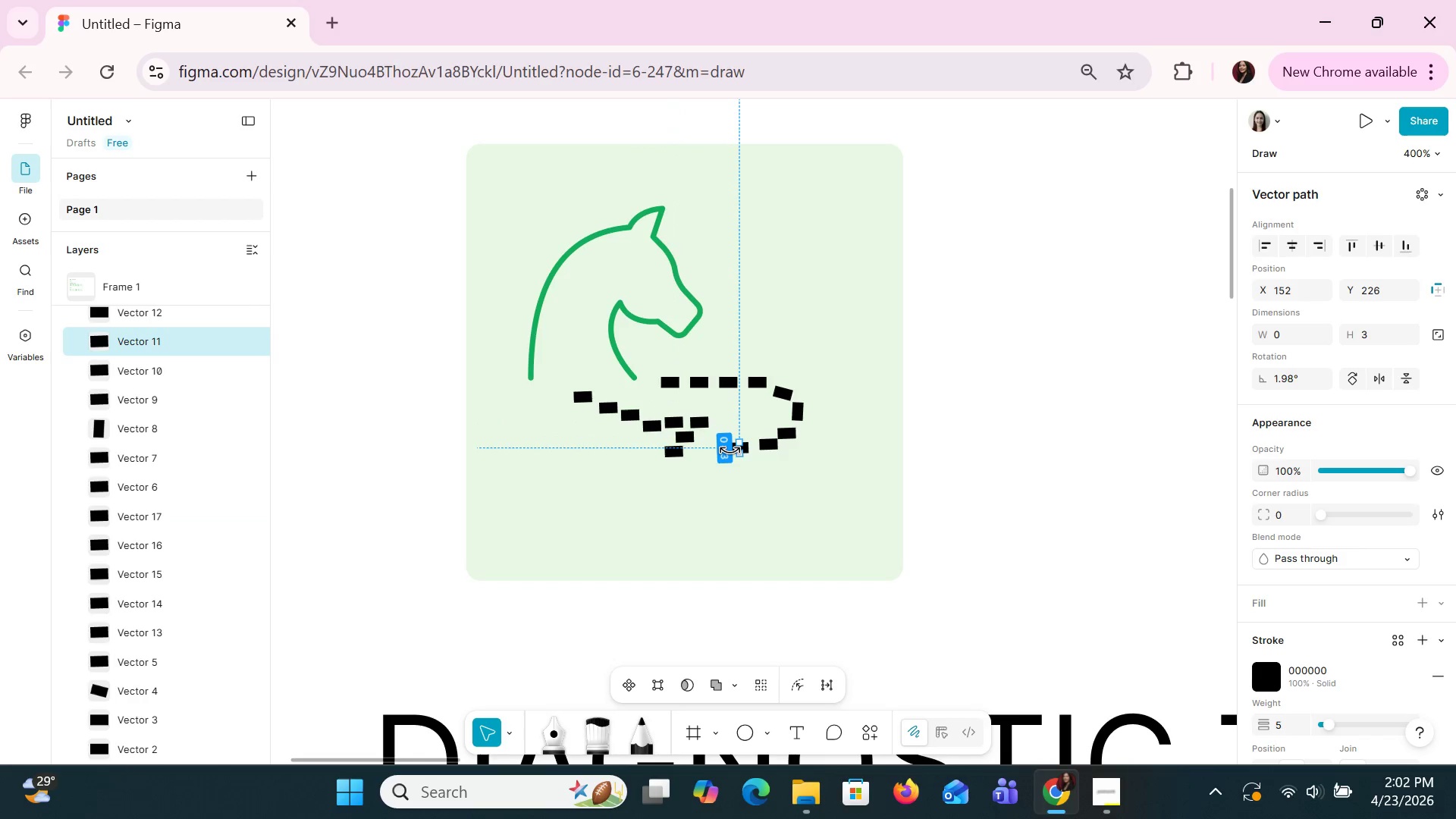 
key(Control+C)
 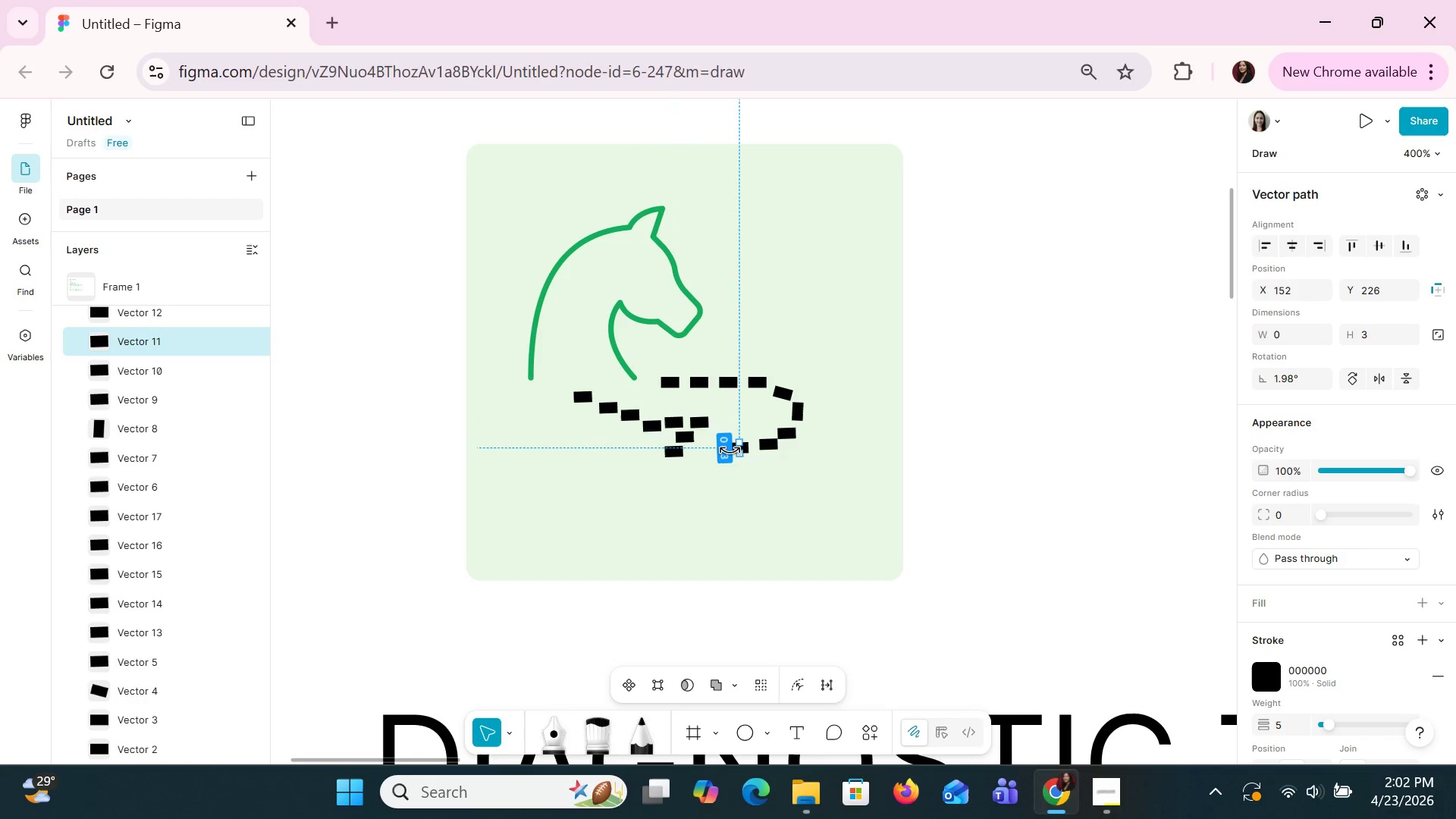 
key(Control+V)
 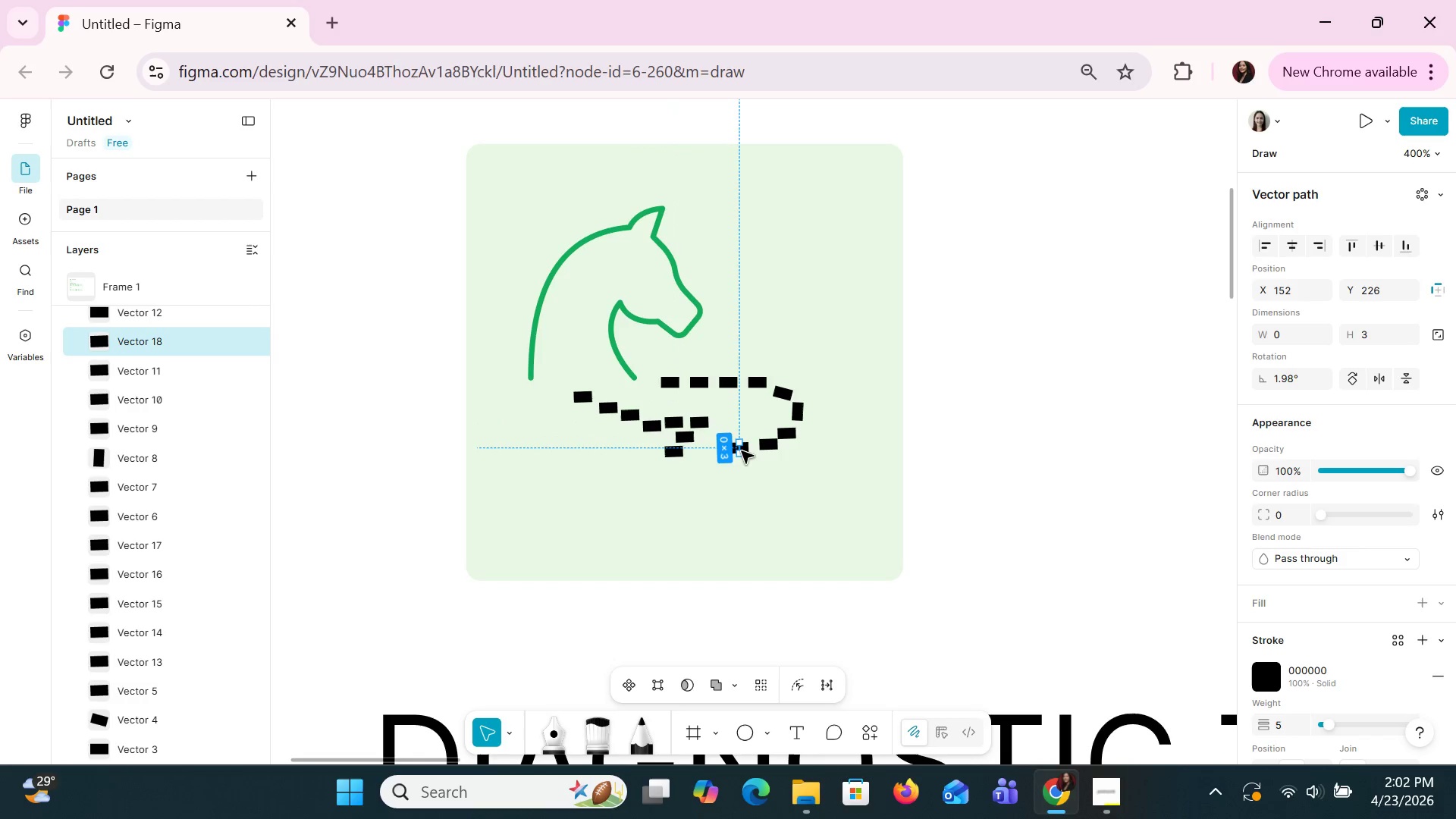 
left_click_drag(start_coordinate=[740, 450], to_coordinate=[719, 464])
 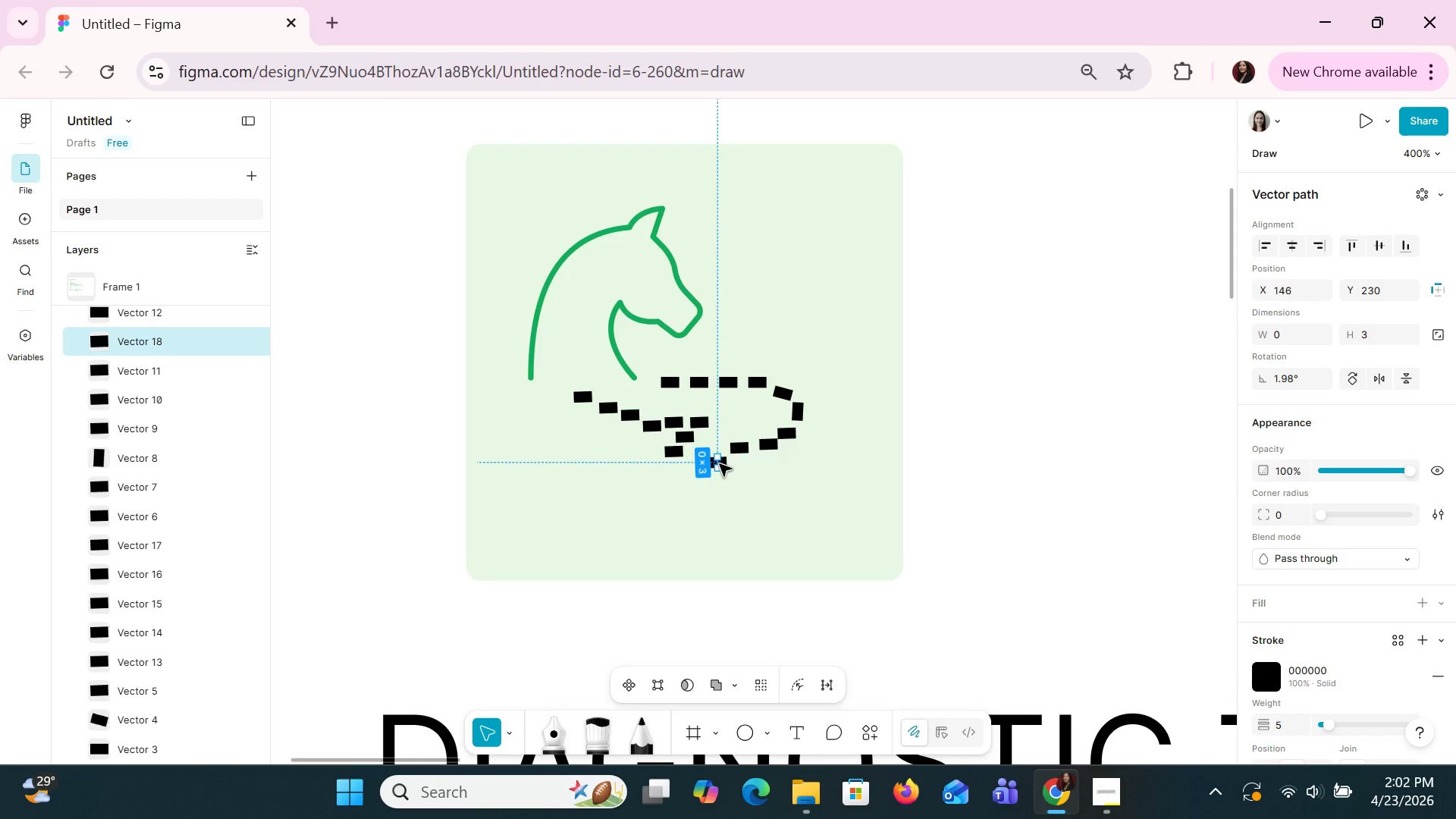 
key(Control+C)
 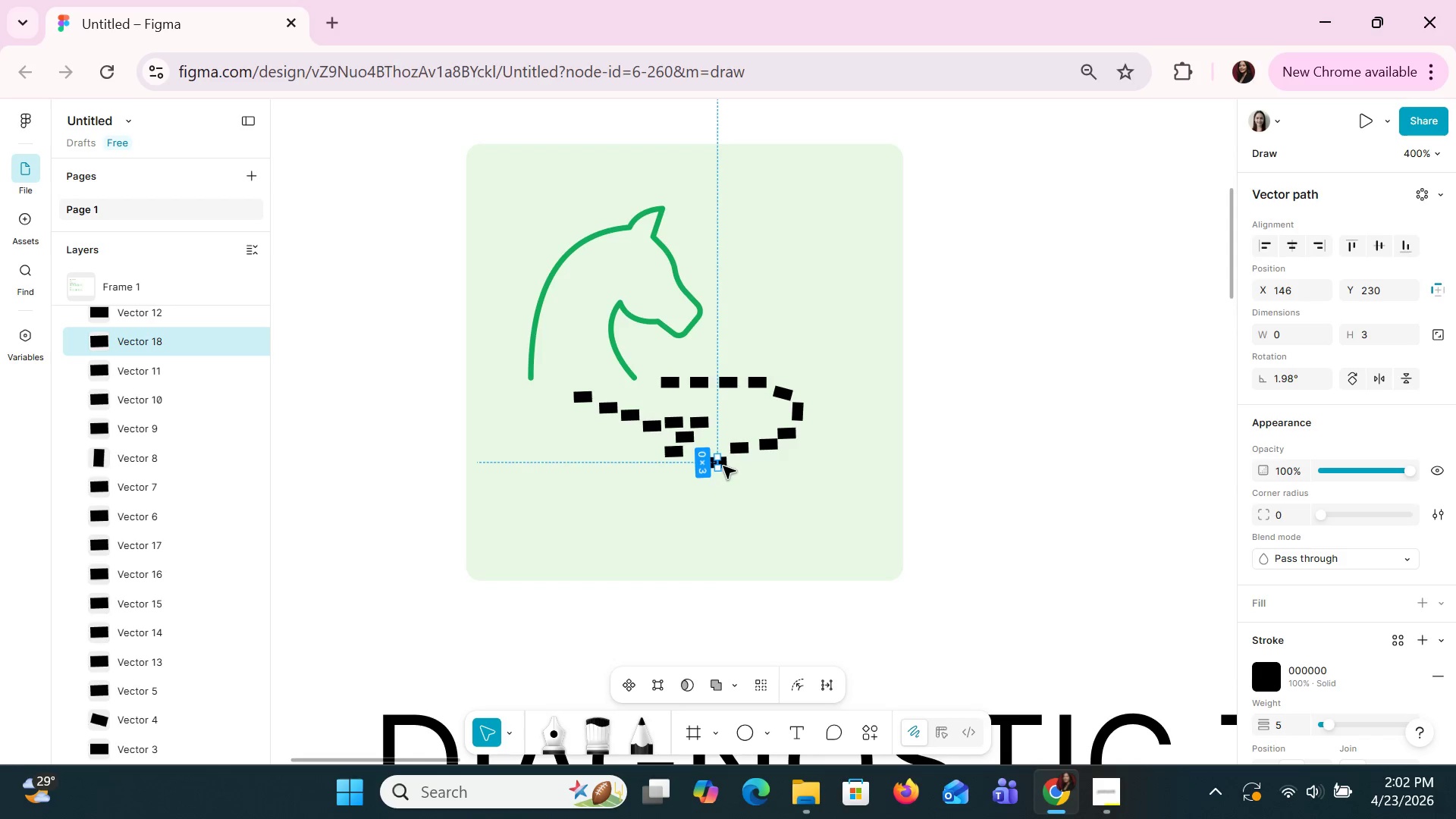 
key(Control+V)
 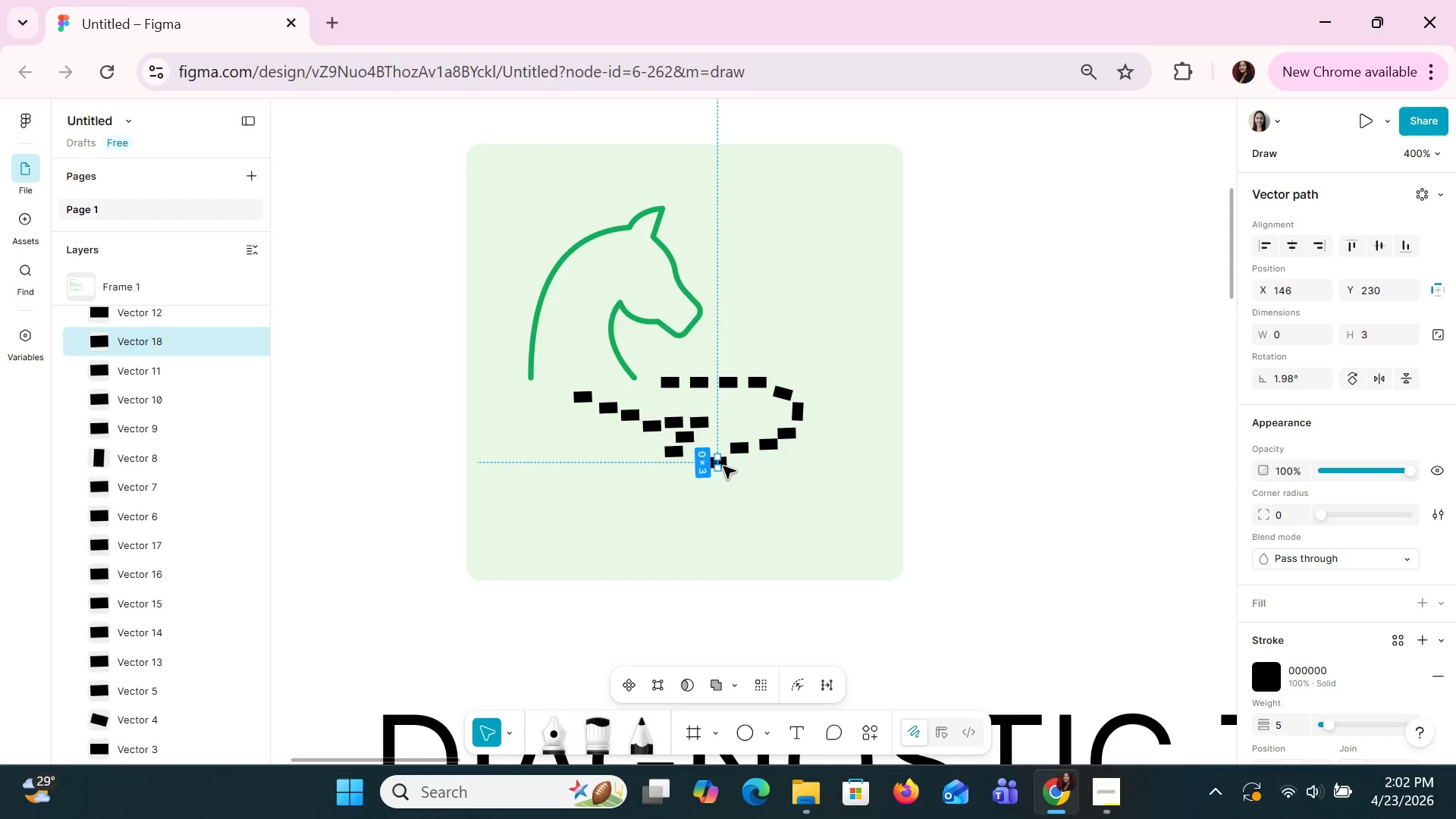 
left_click_drag(start_coordinate=[723, 466], to_coordinate=[710, 487])
 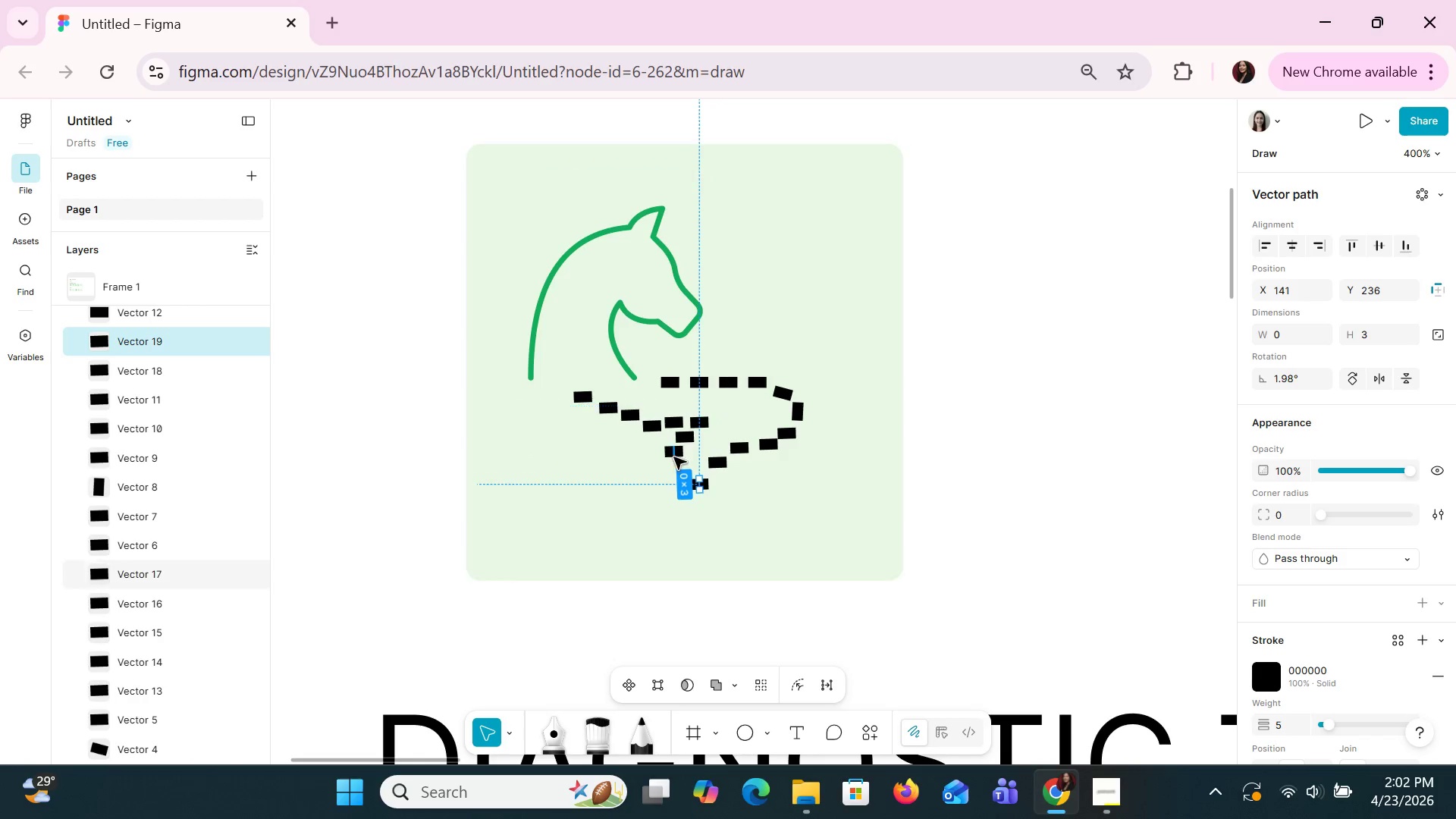 
left_click([672, 453])
 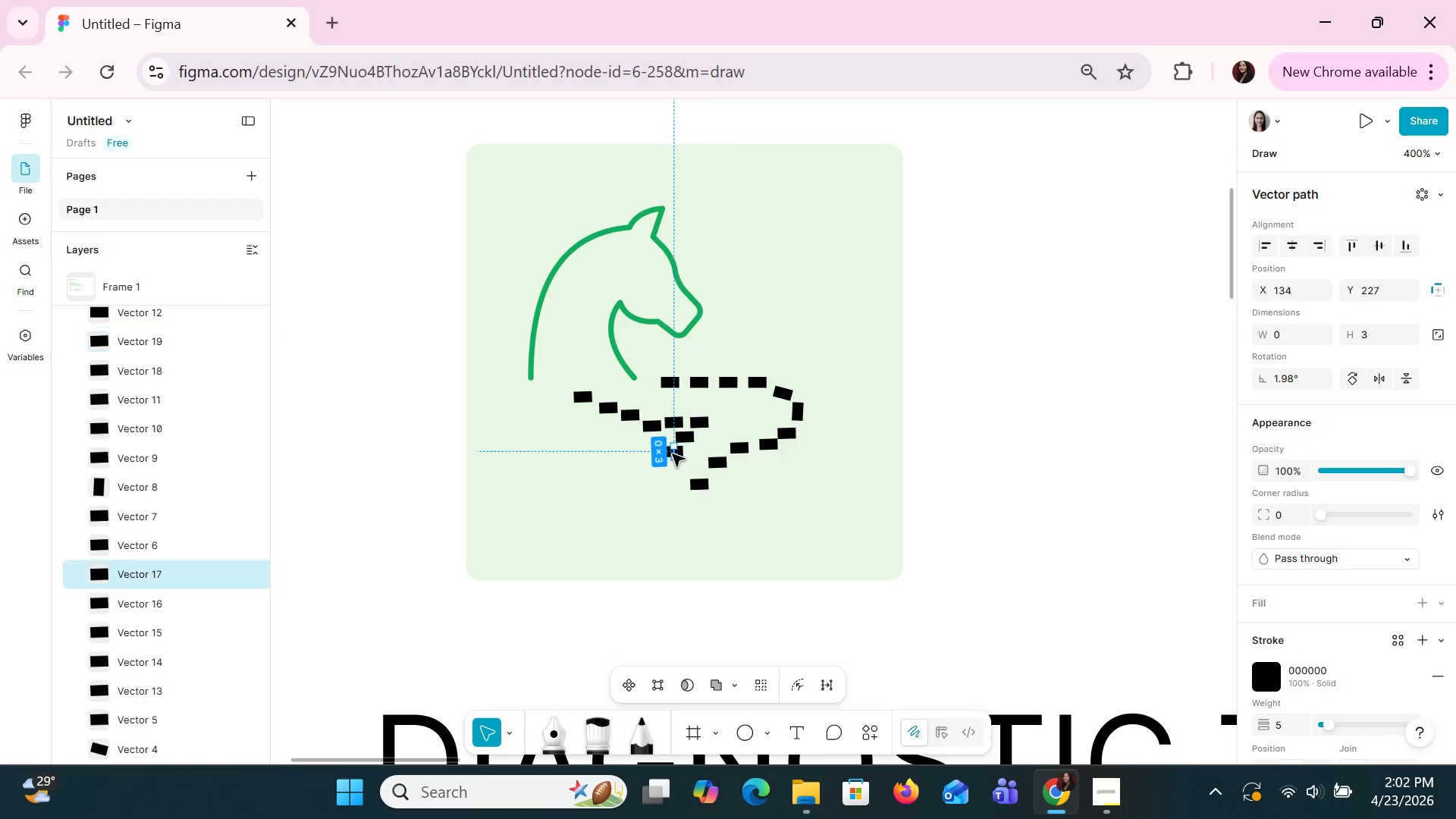 
key(Control+C)
 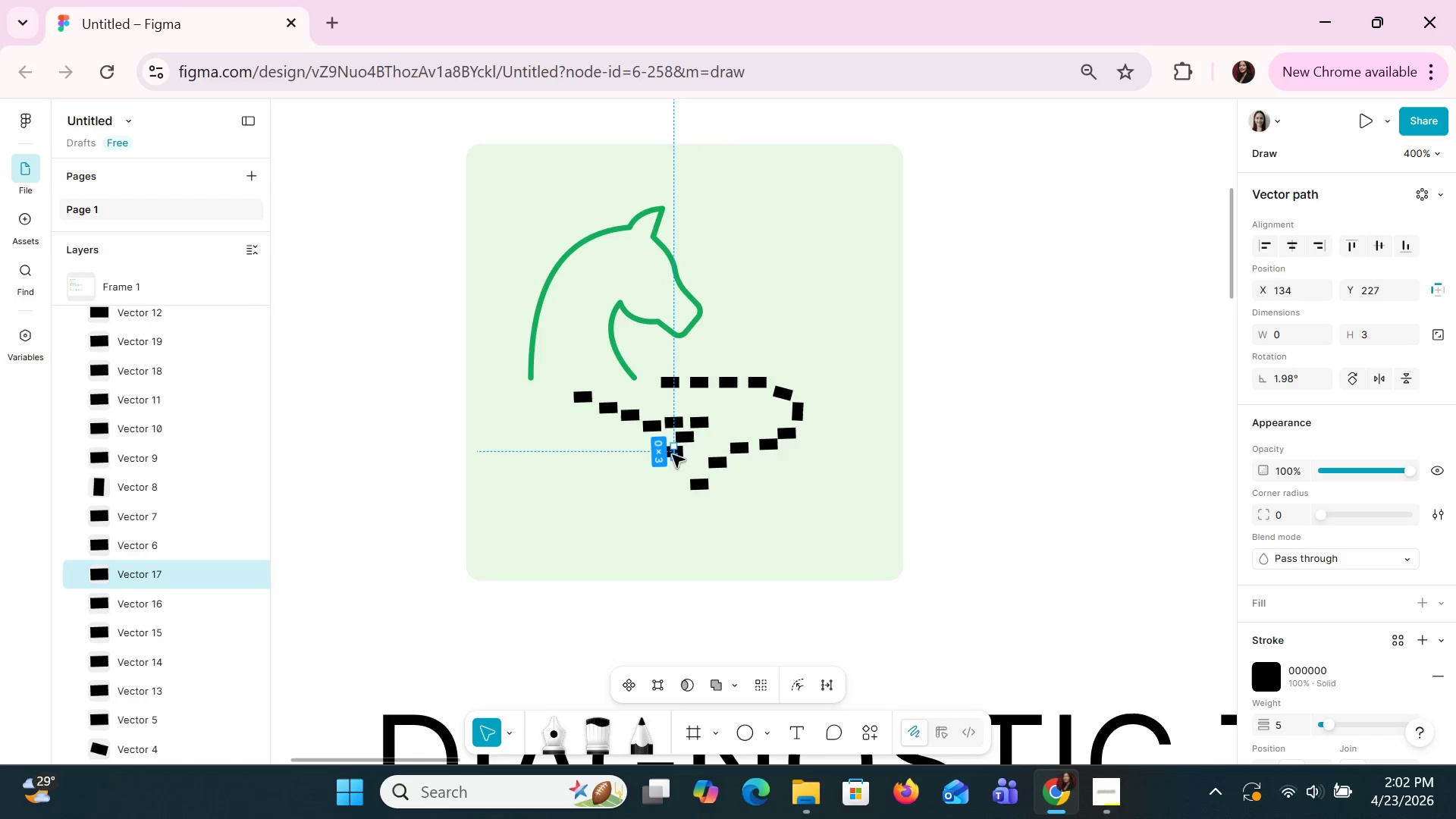 
key(Control+V)
 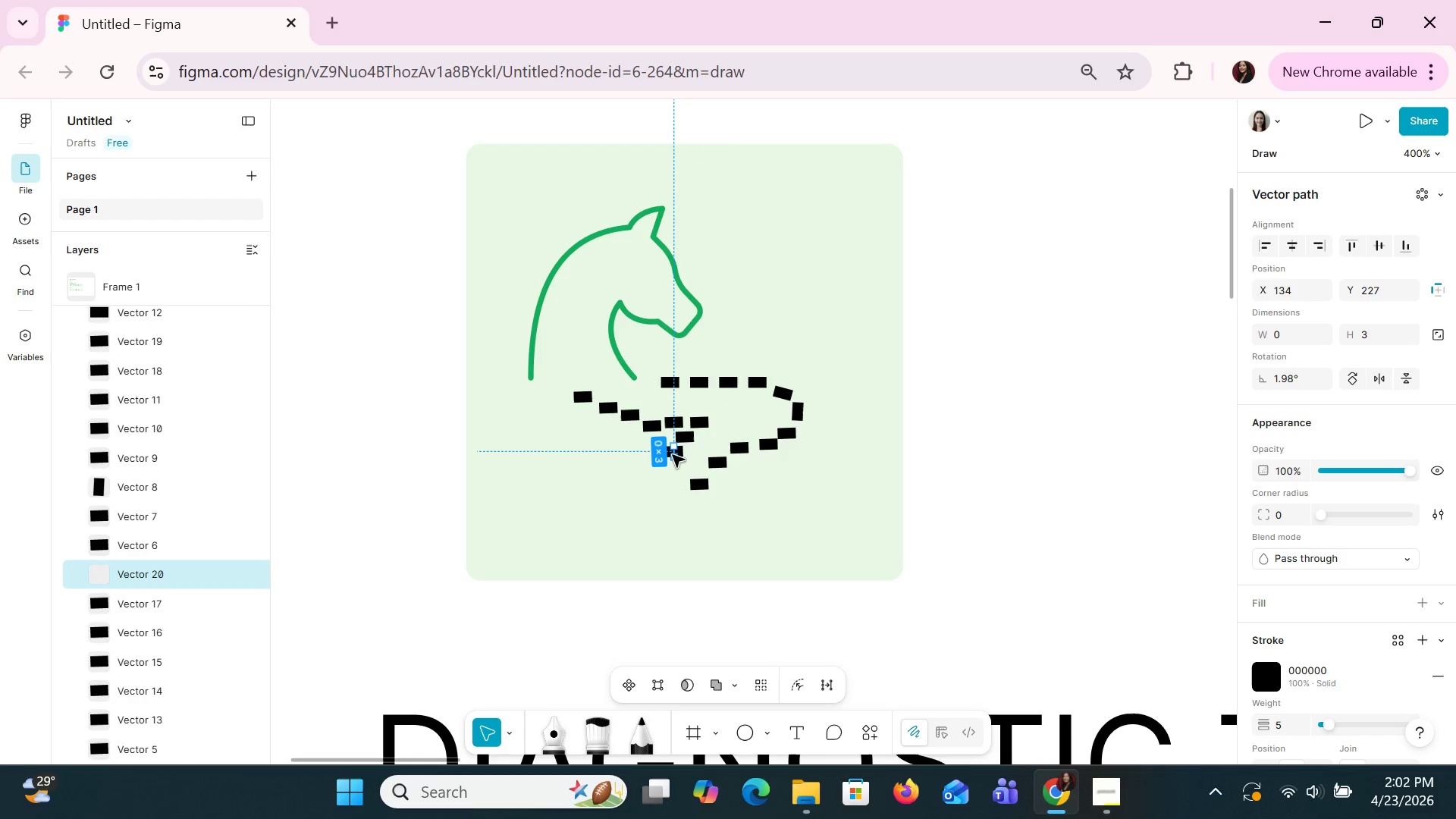 
left_click_drag(start_coordinate=[672, 454], to_coordinate=[659, 472])
 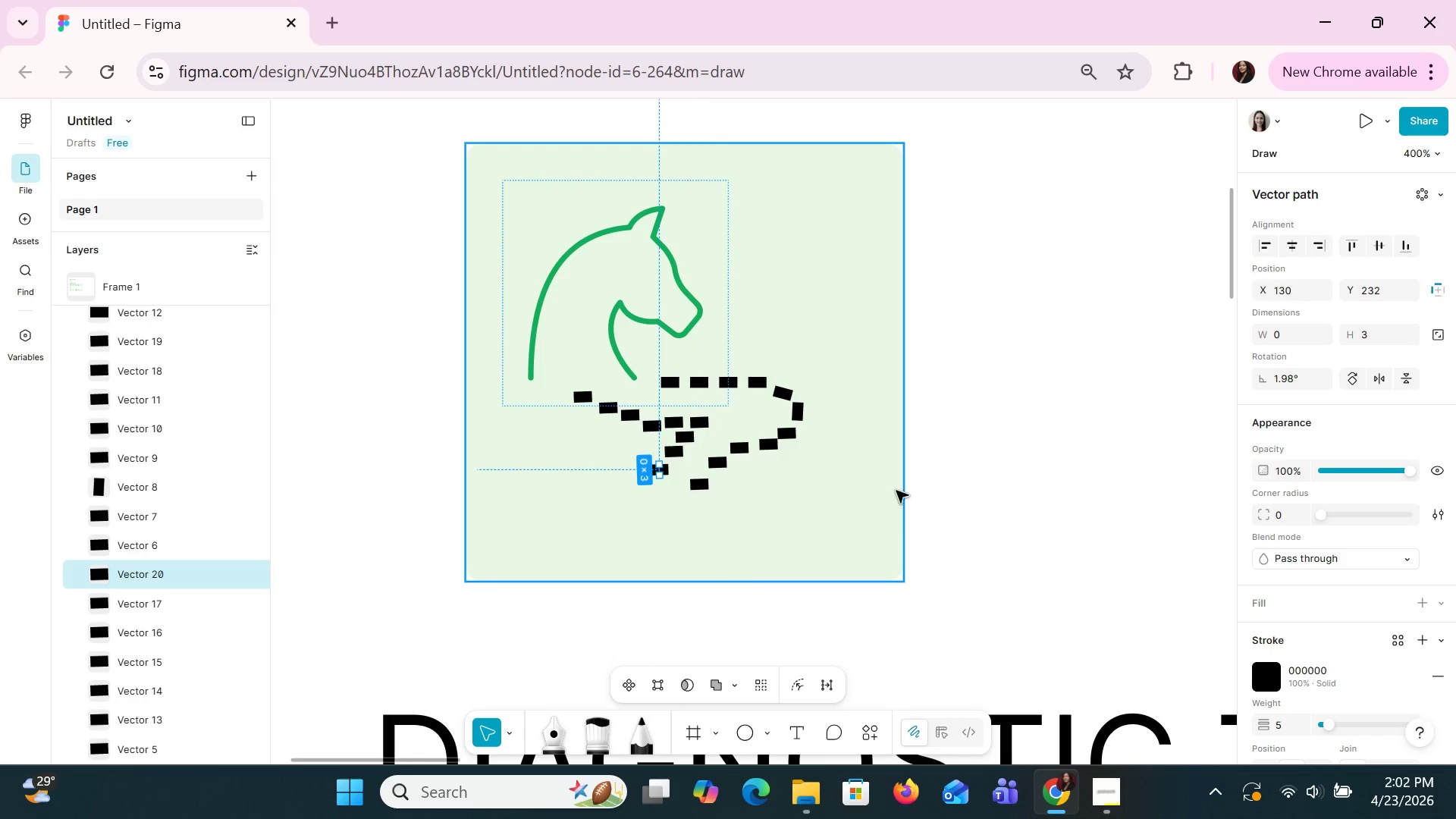 
left_click([923, 470])
 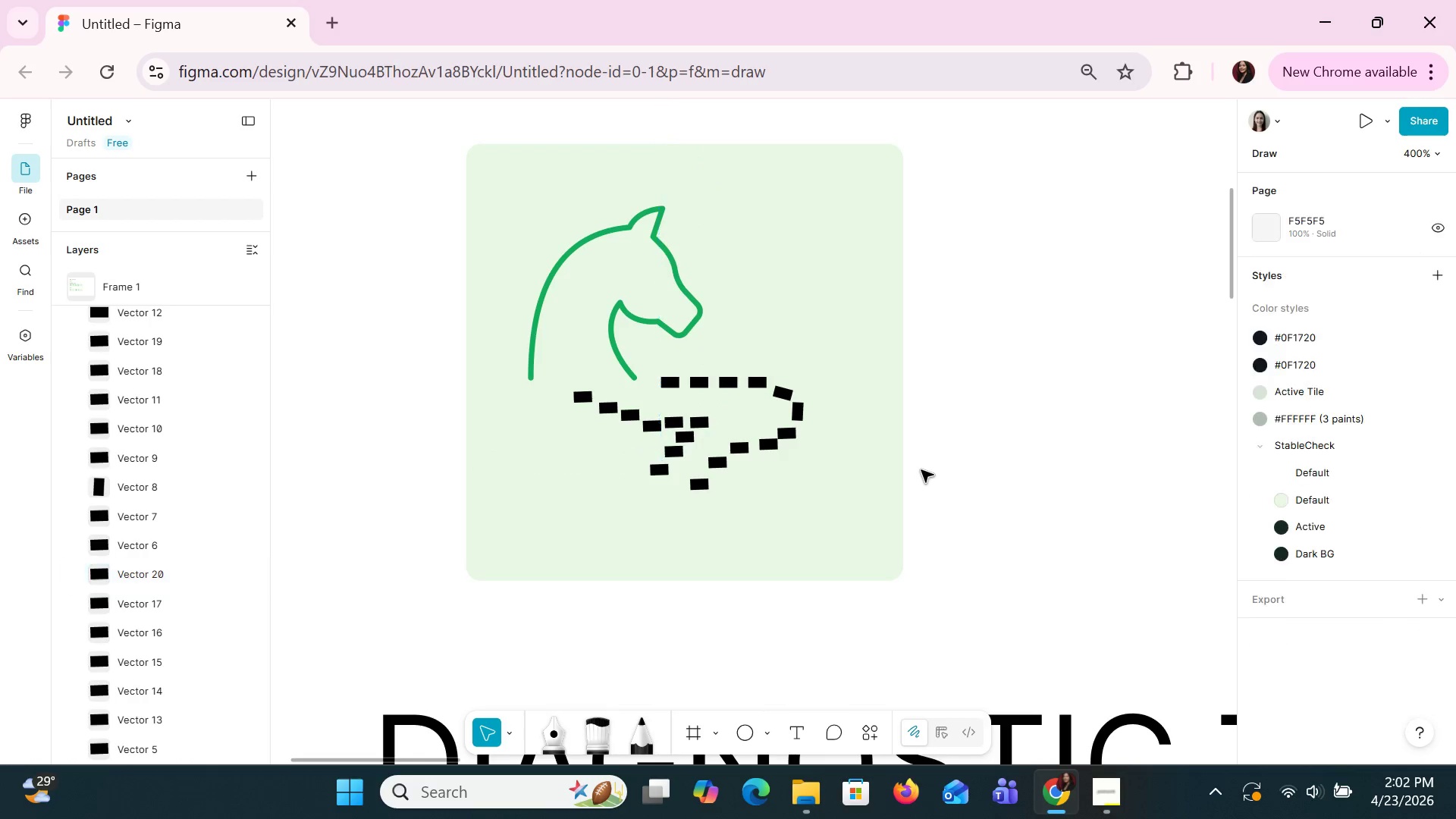 
hold_key(key=ControlLeft, duration=1.5)
scroll: coordinate [902, 480], scroll_direction: down, amount: 5.0
 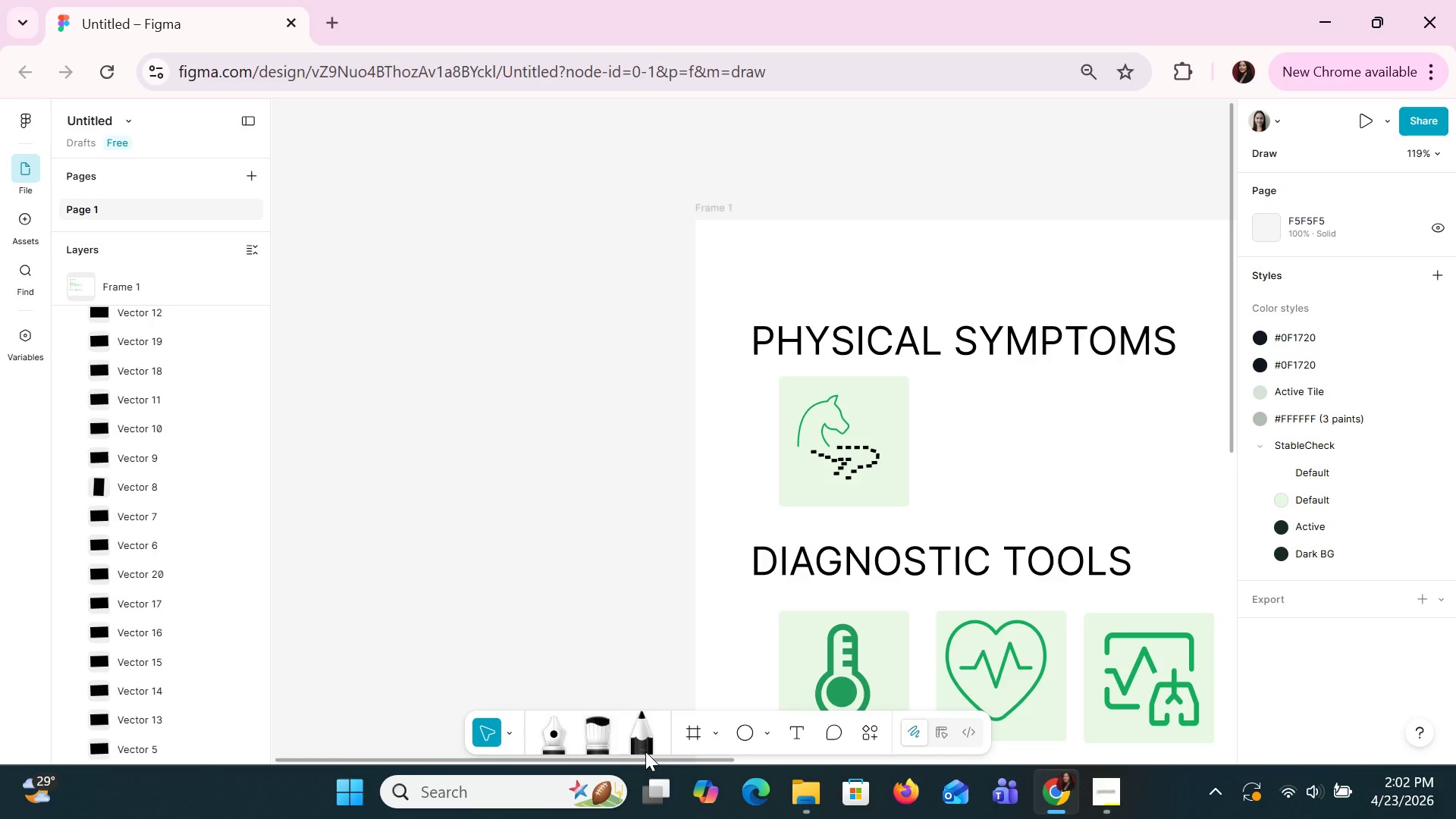 
left_click_drag(start_coordinate=[645, 755], to_coordinate=[819, 755])
 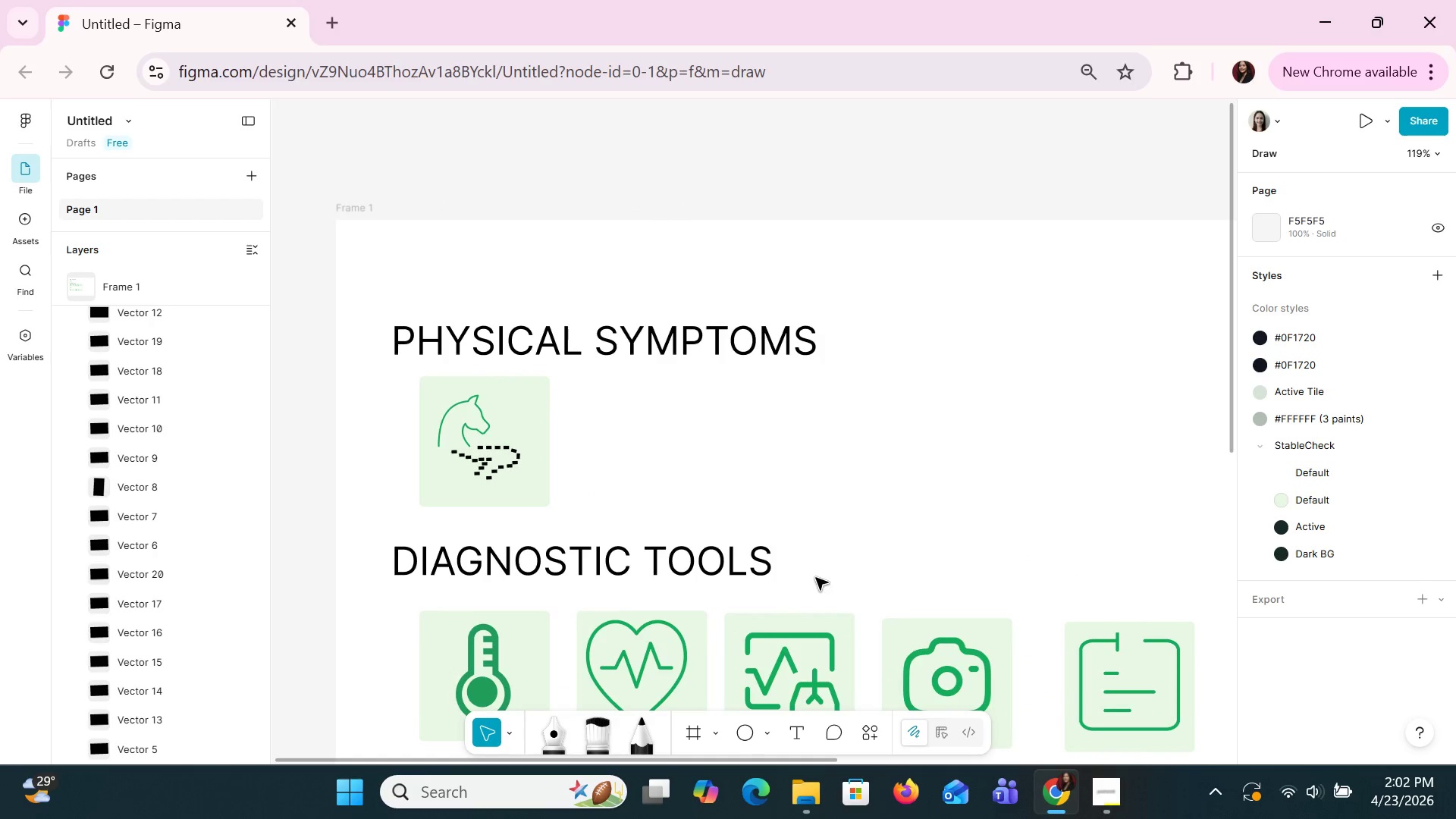 
scroll: coordinate [815, 577], scroll_direction: down, amount: 2.0
 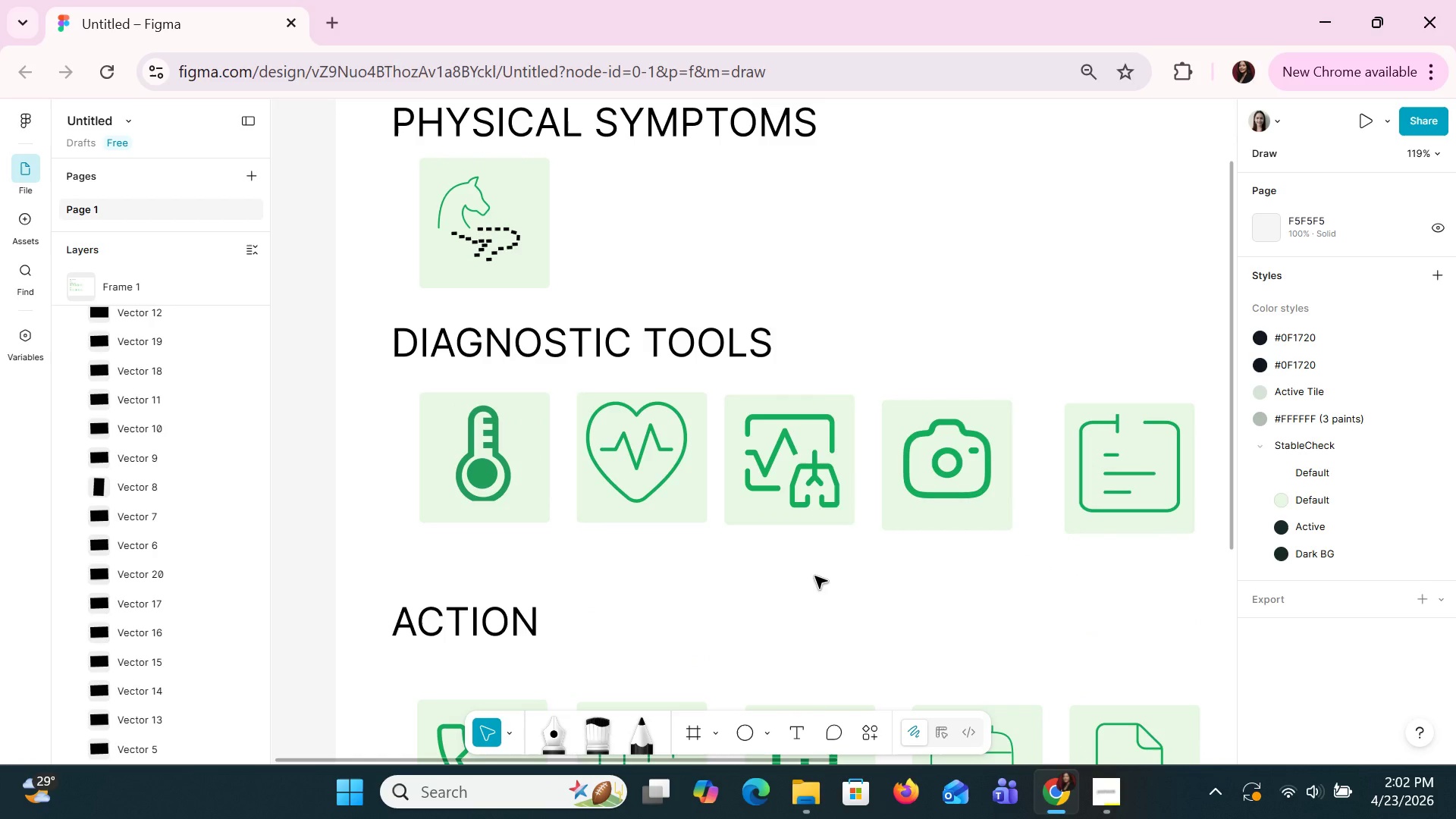 
wait(7.6)
 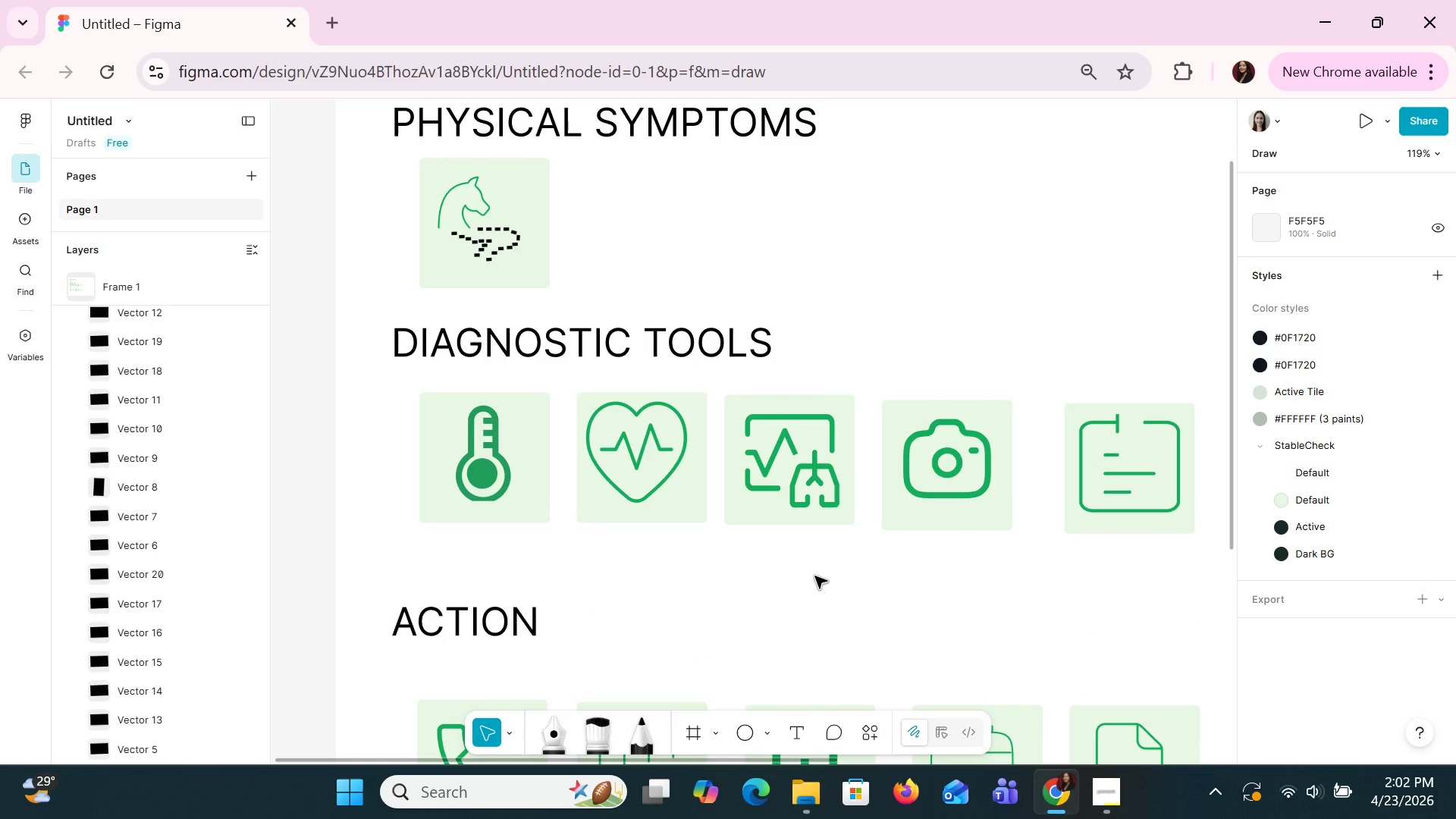 
left_click([482, 211])
 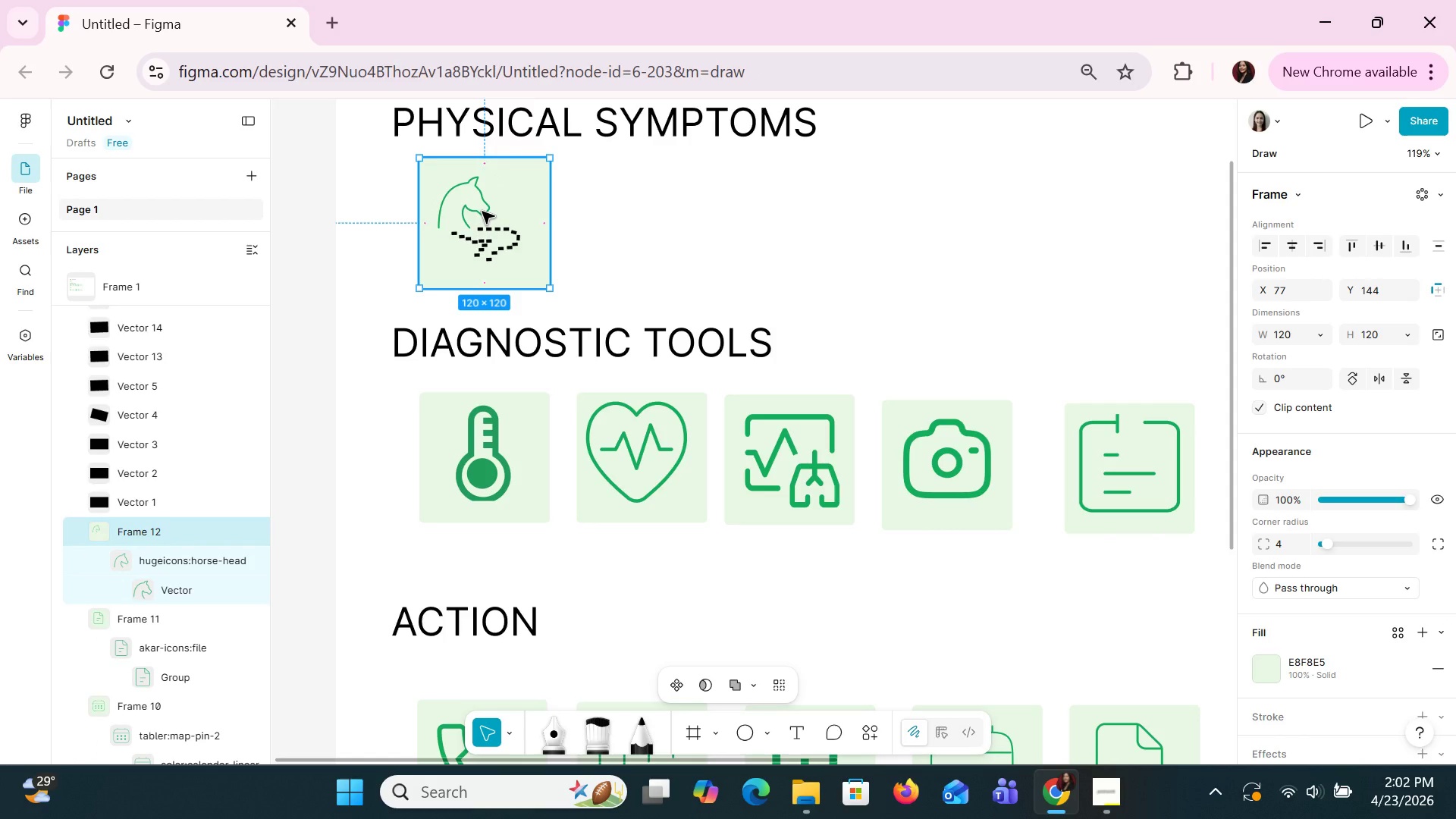 
left_click([482, 211])
 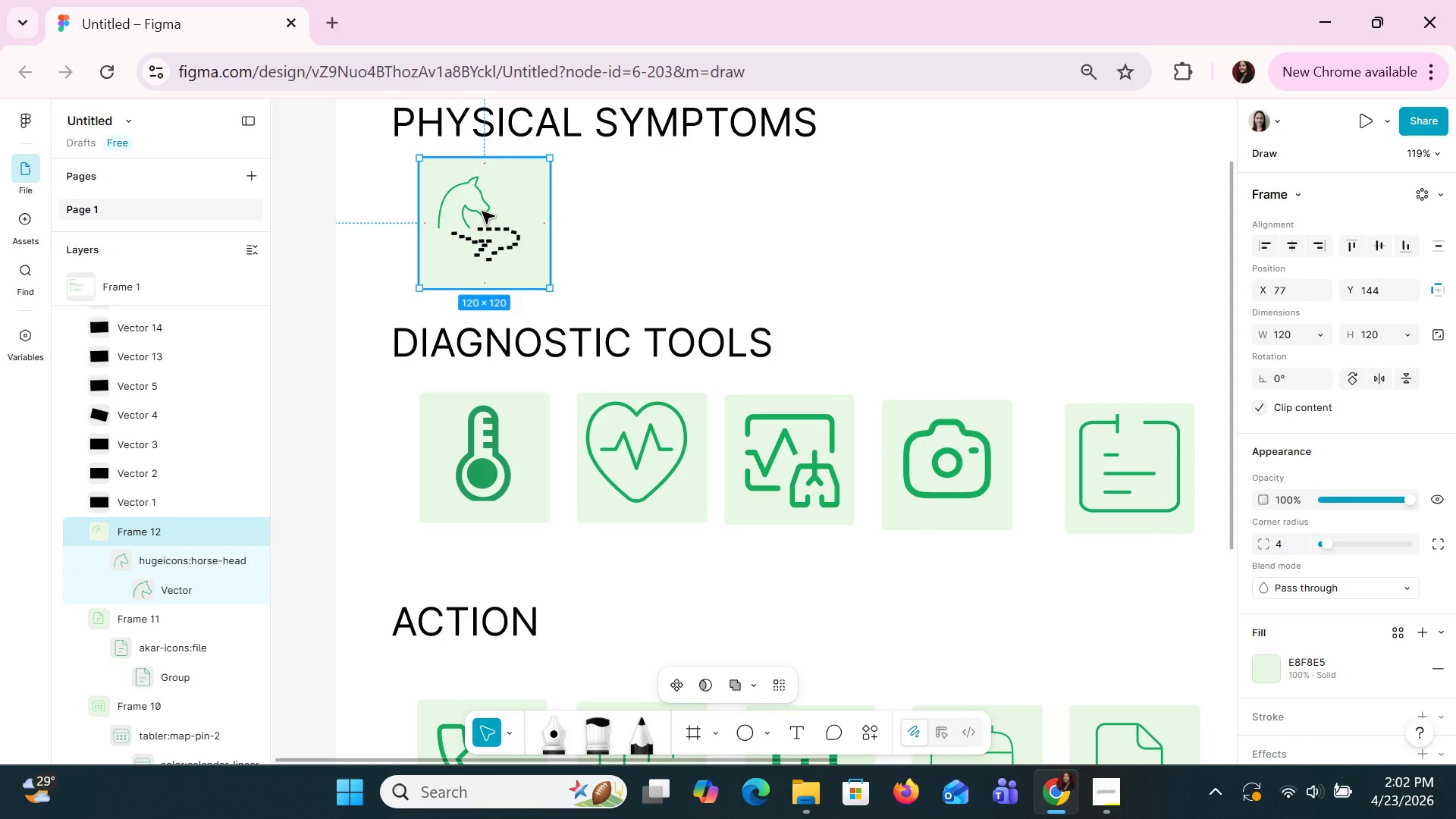 
double_click([482, 211])
 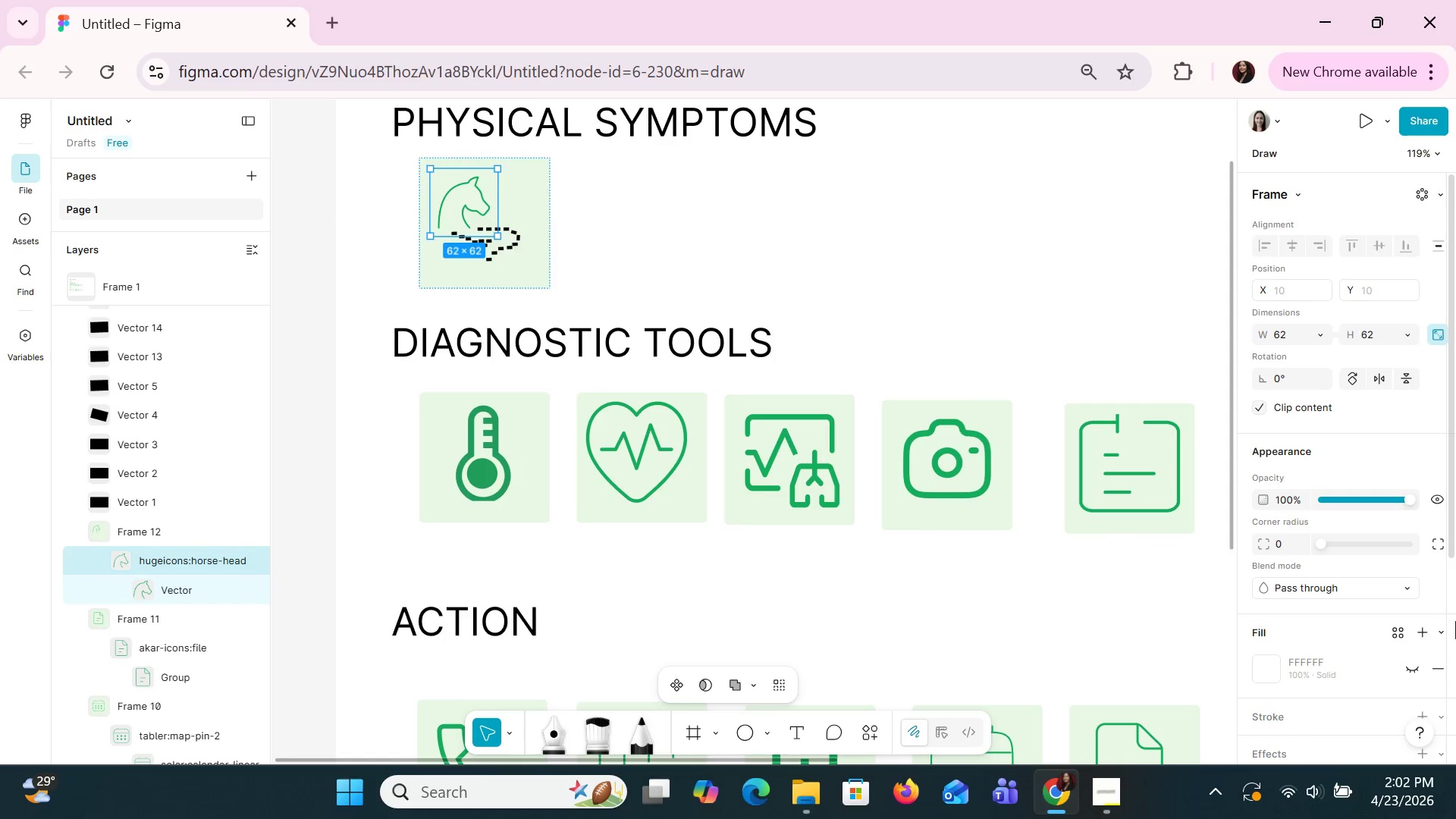 
scroll: coordinate [1348, 607], scroll_direction: down, amount: 1.0
 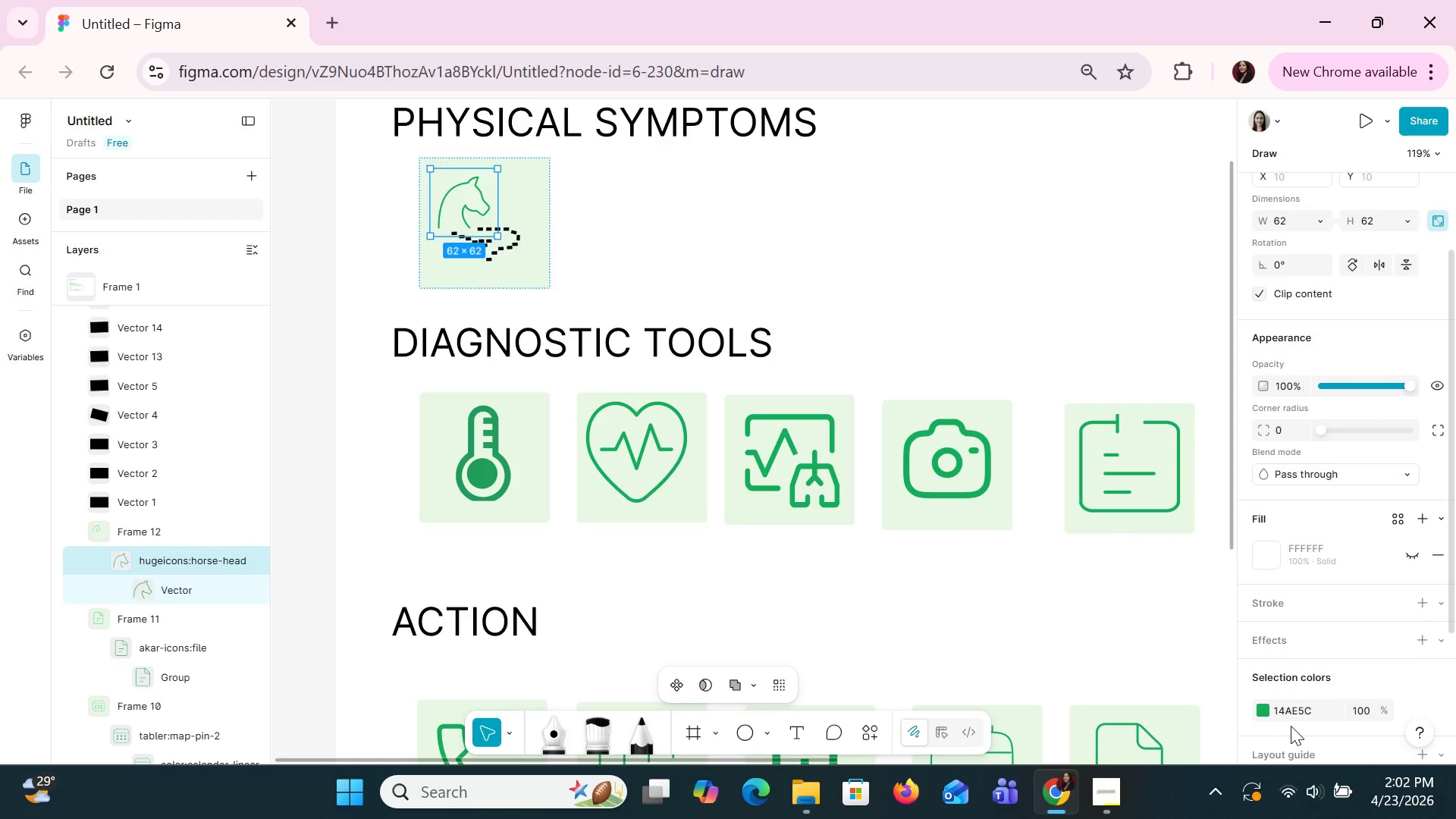 
double_click([1288, 720])
 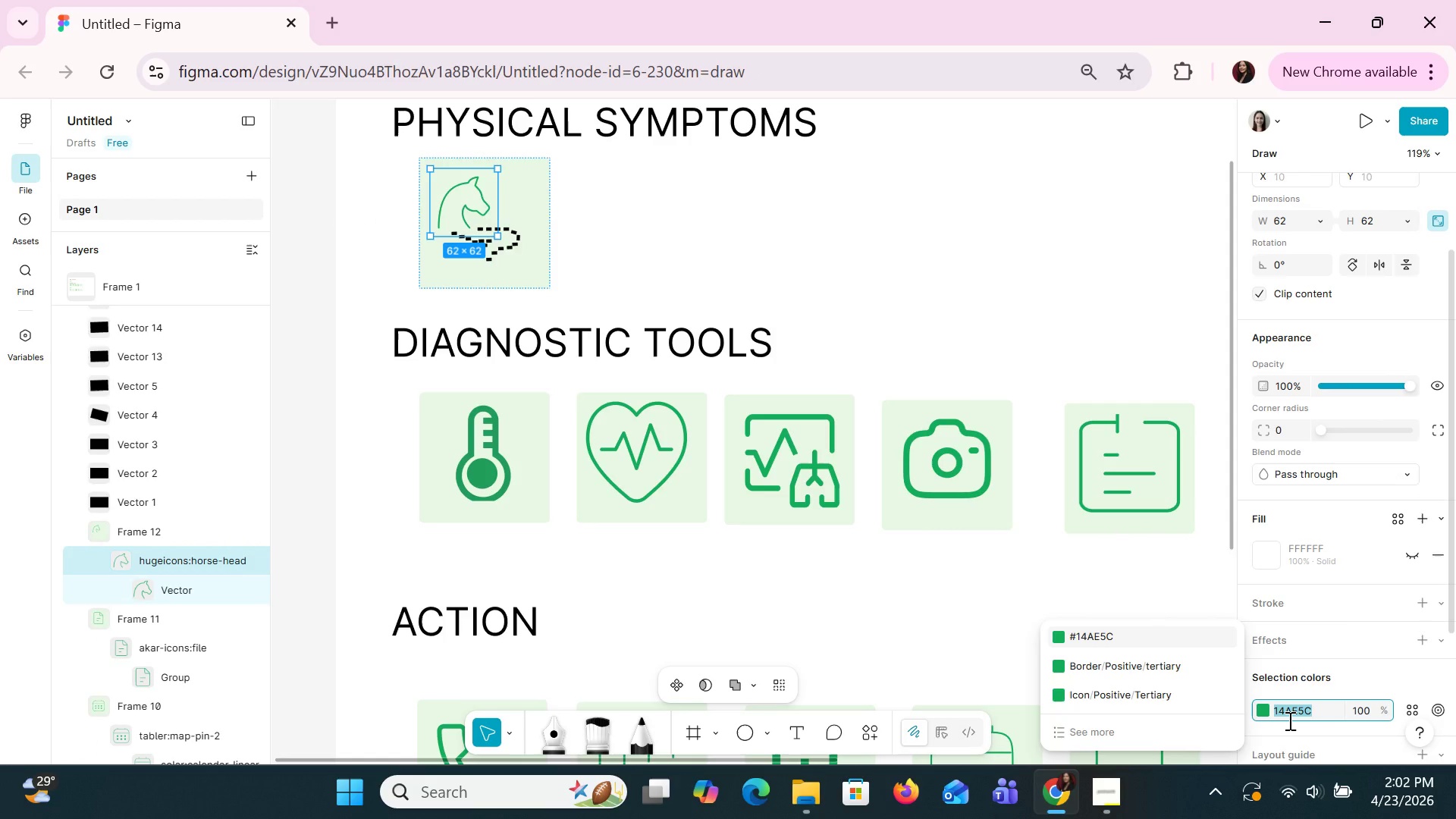 
triple_click([1288, 720])
 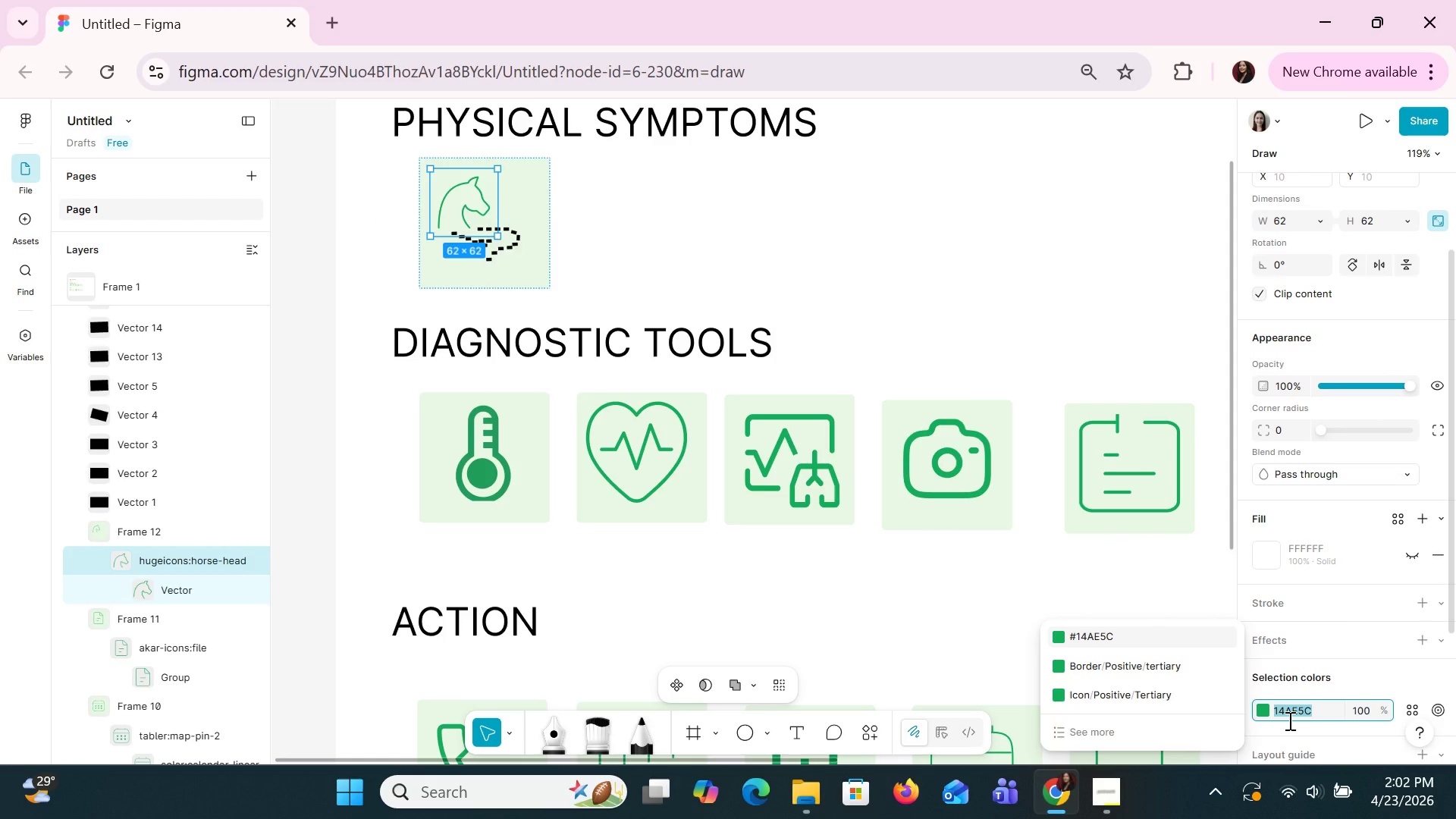 
key(Control+C)
 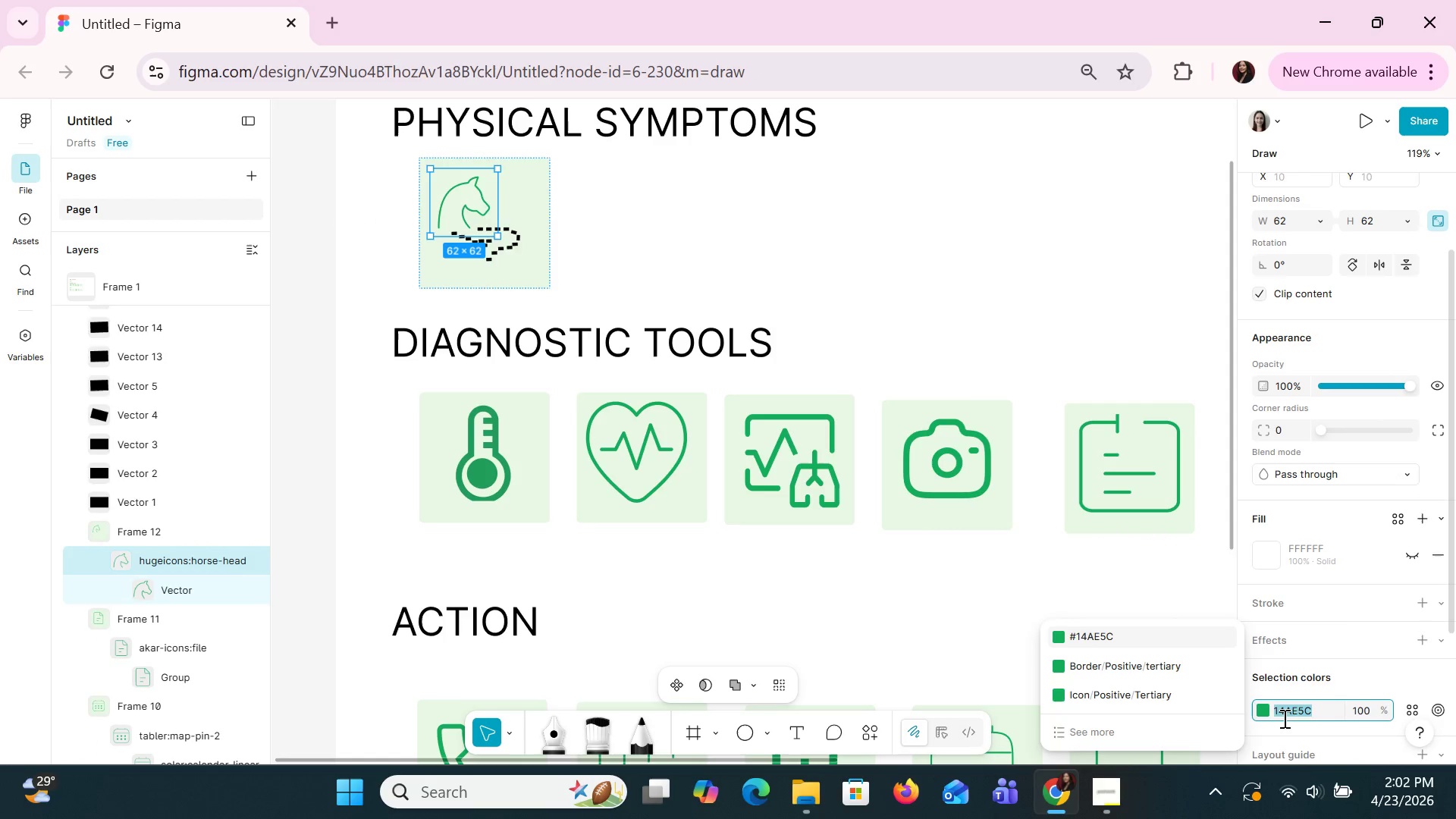 
key(Control+C)
 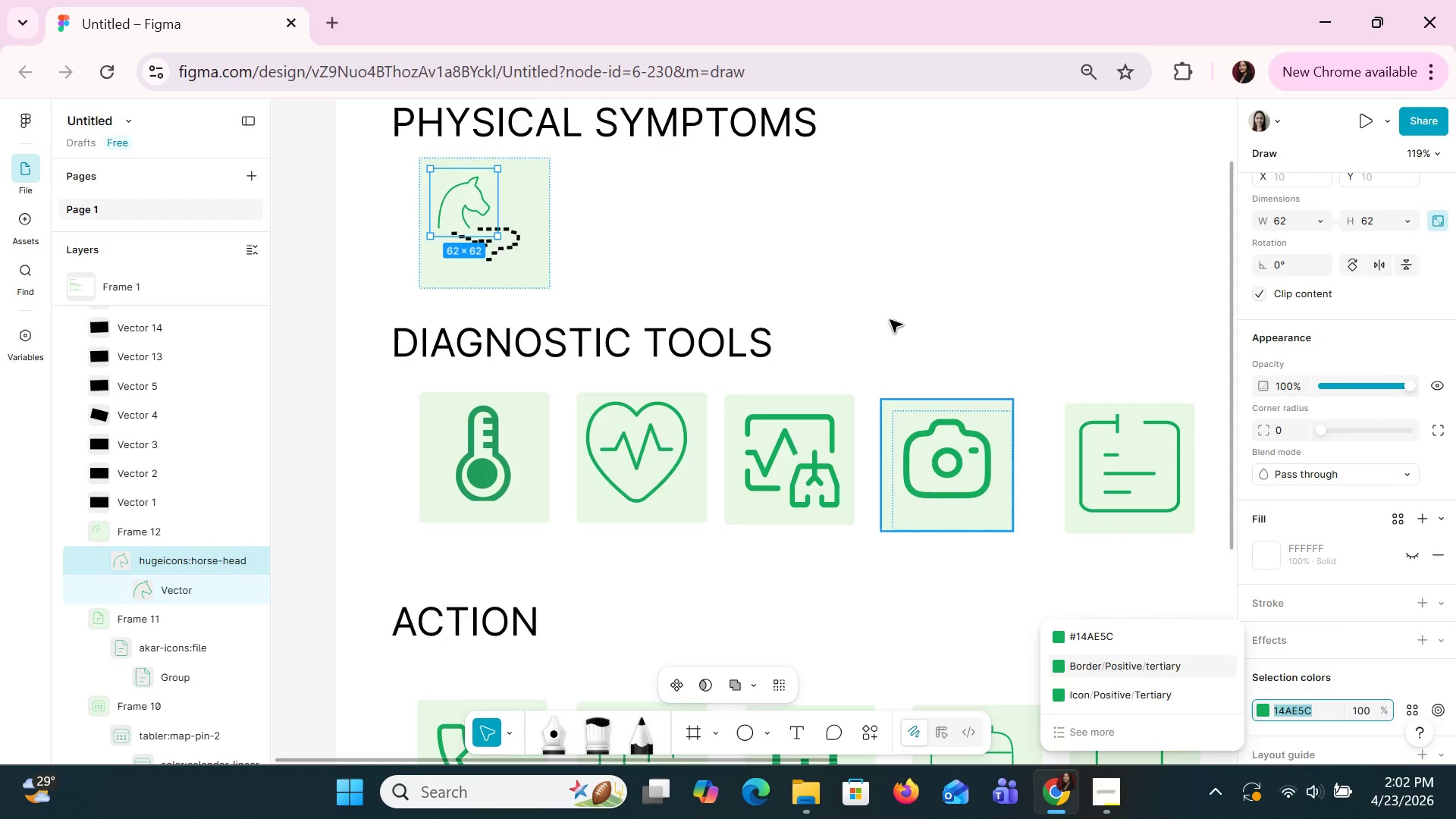 
left_click([887, 248])
 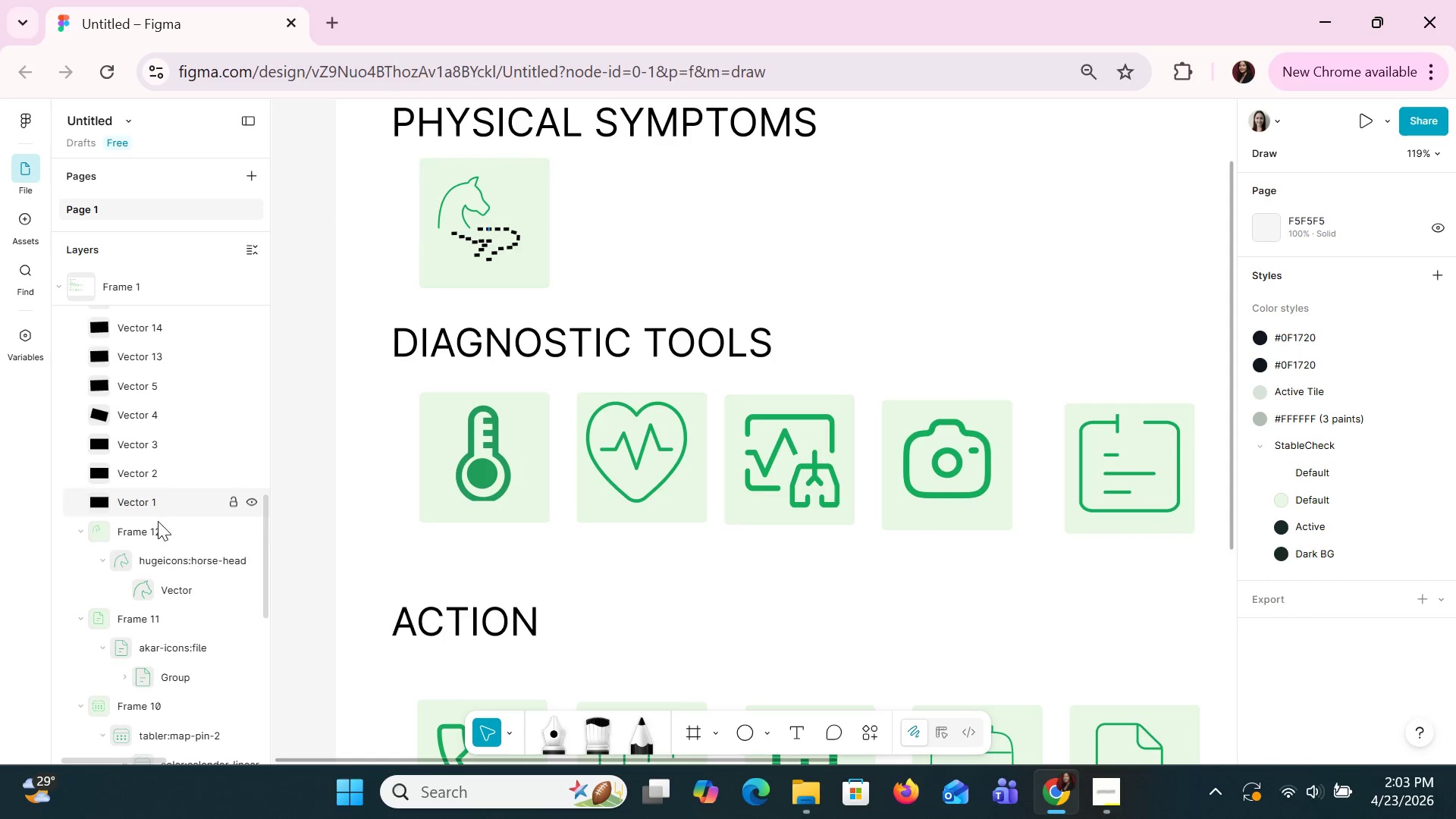 
left_click([160, 524])
 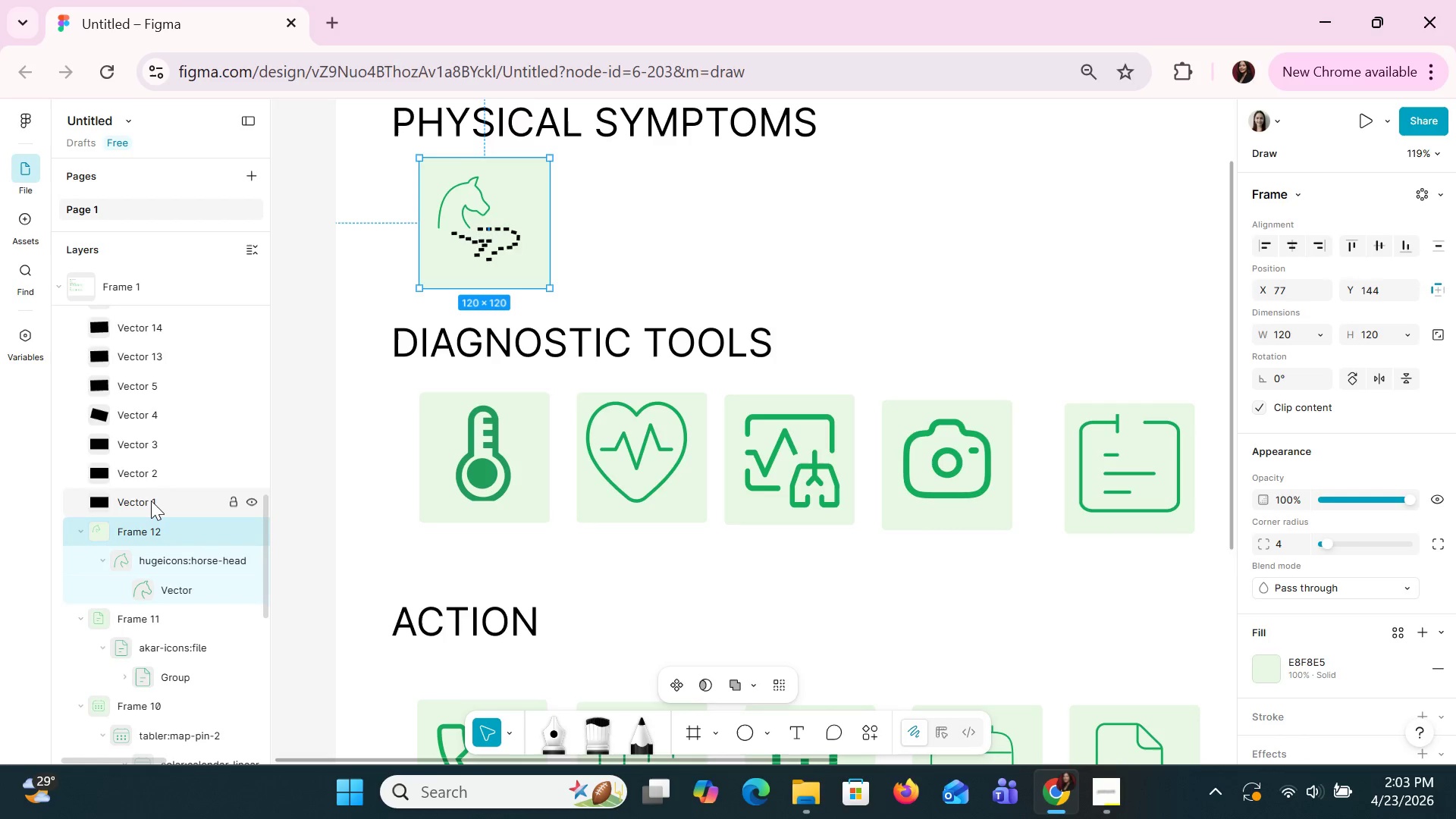 
left_click([151, 500])
 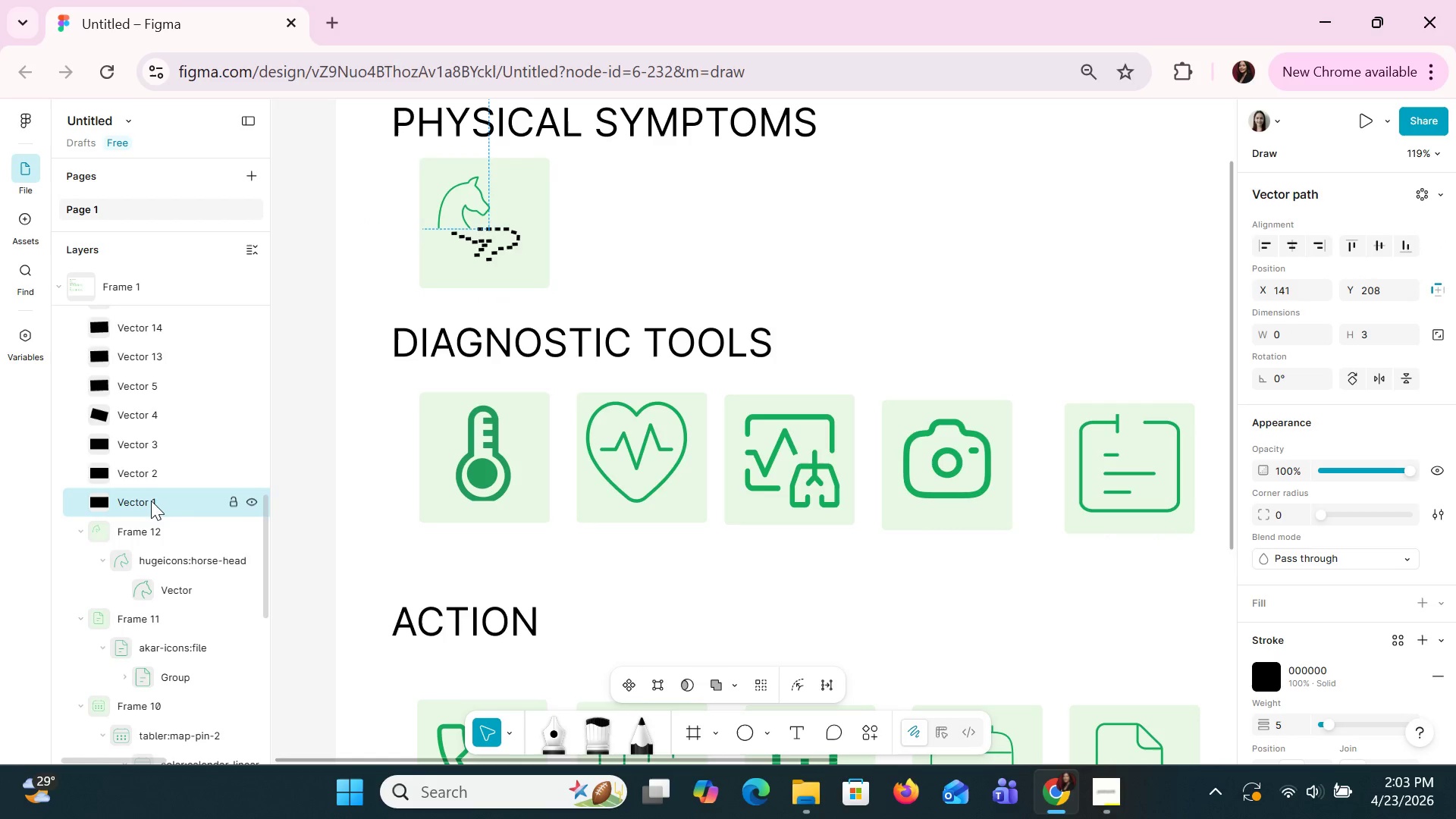 
hold_key(key=ShiftLeft, duration=1.5)
left_click([159, 469])
 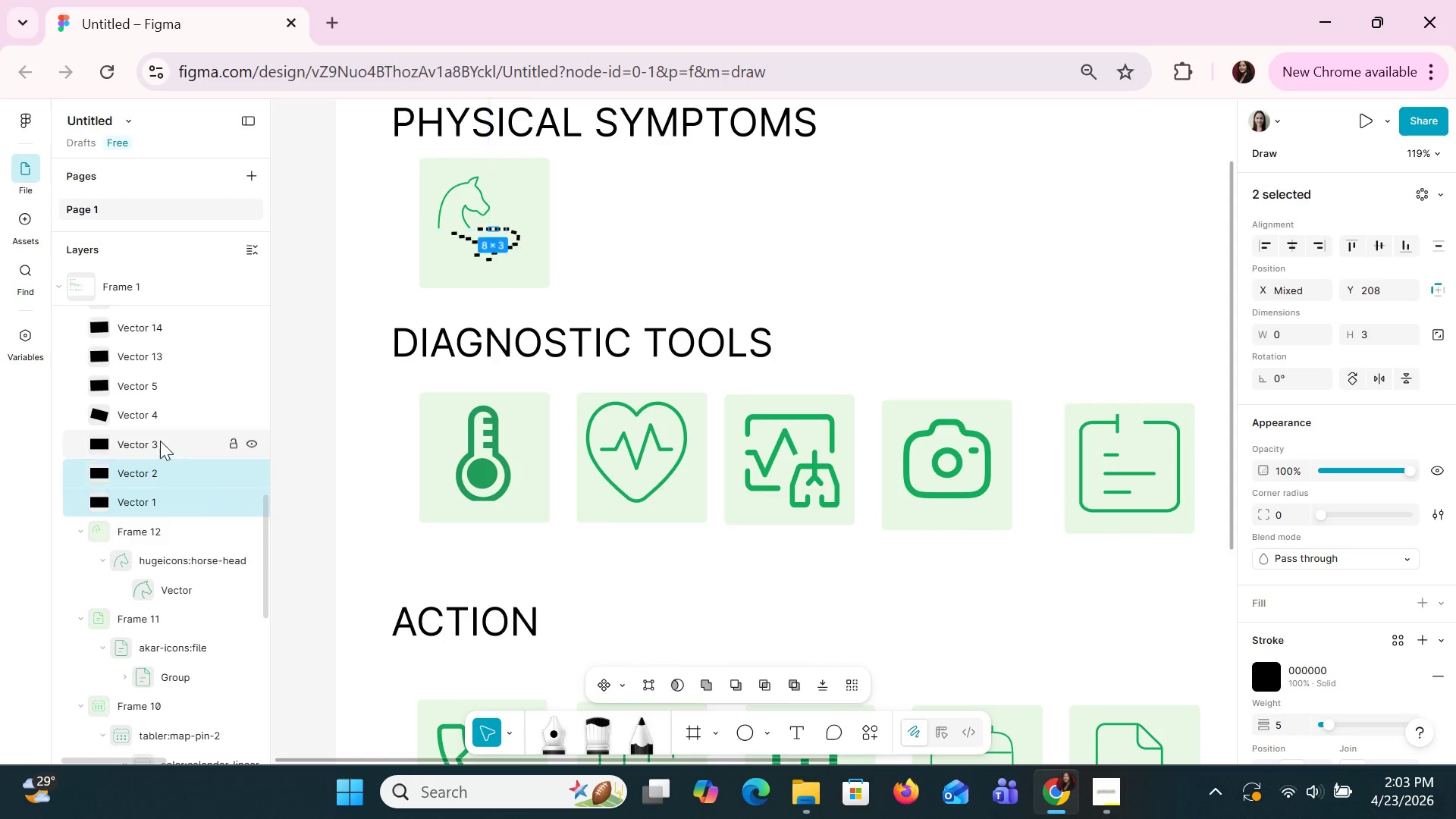 
double_click([160, 441])
 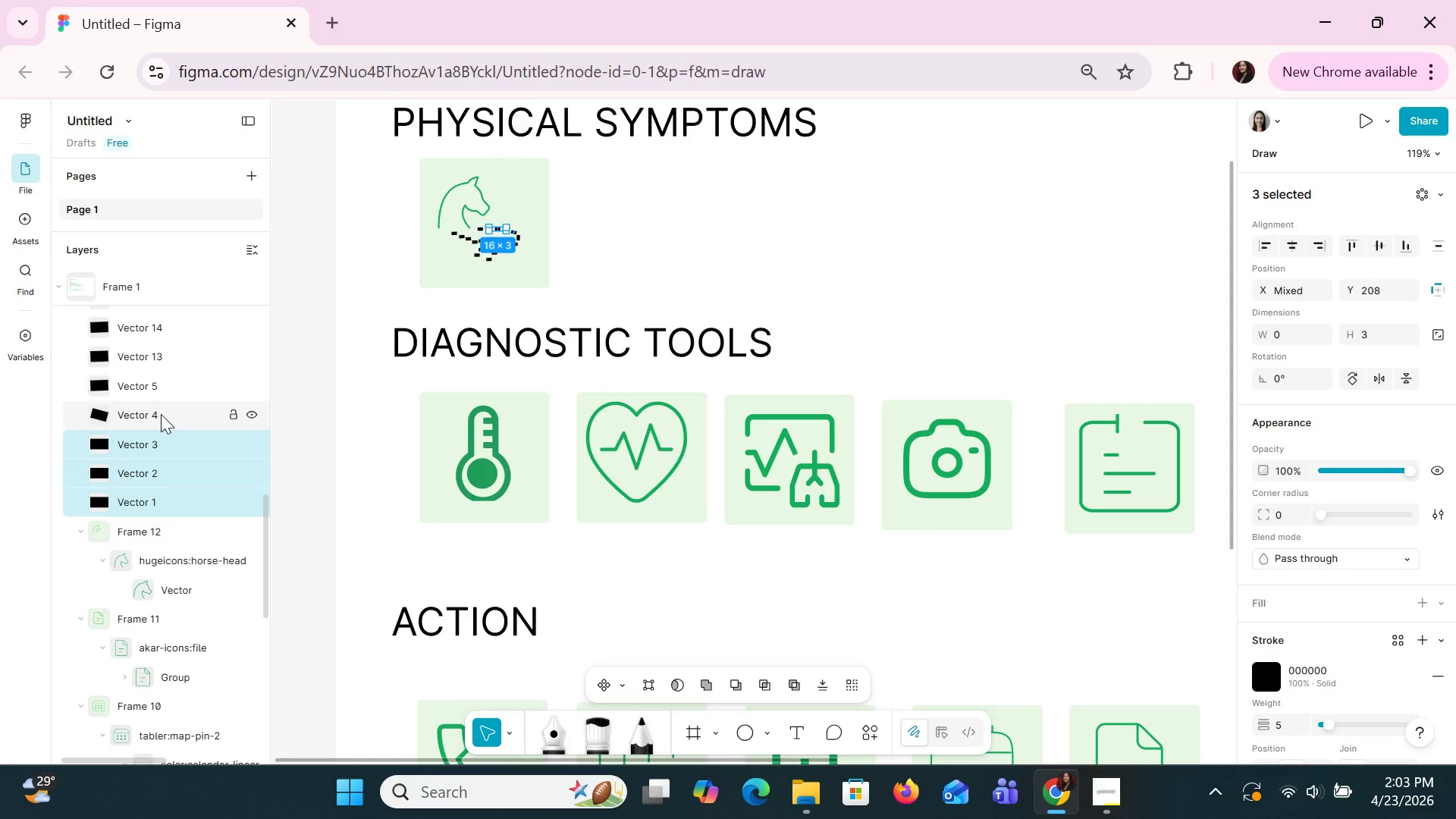 
left_click([161, 406])
 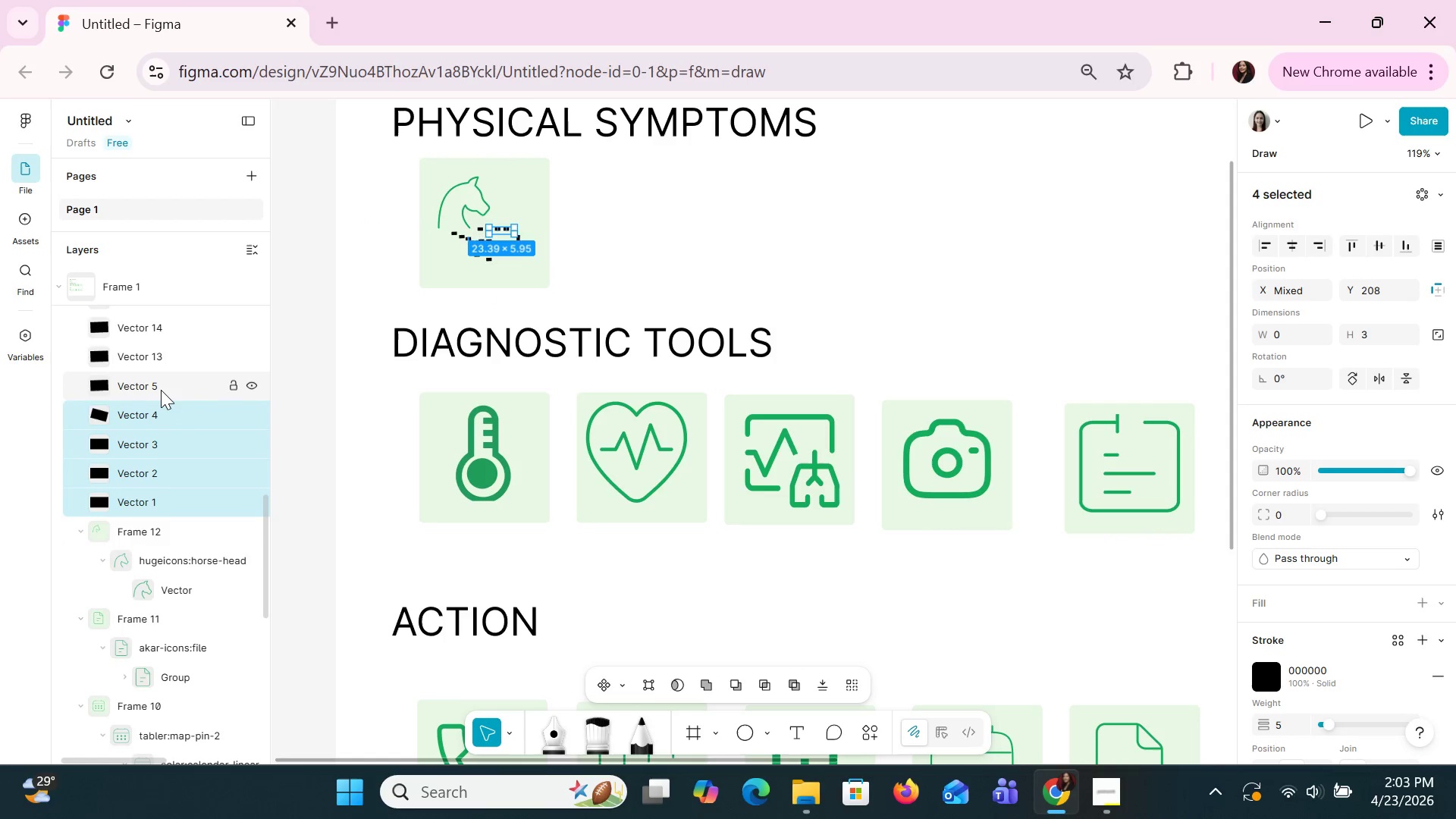 
hold_key(key=ShiftLeft, duration=0.7)
double_click([161, 390])
 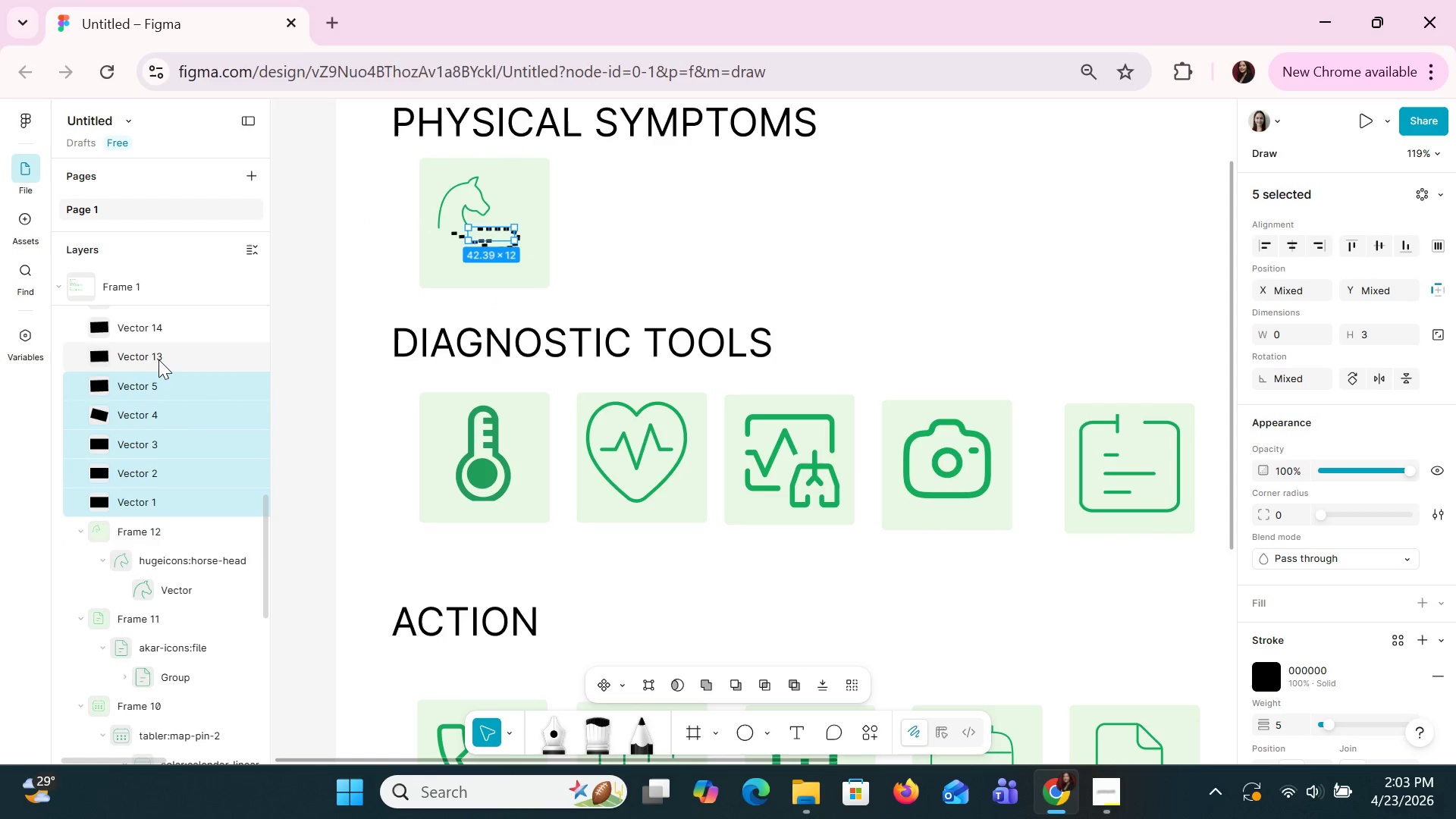 
triple_click([158, 359])
 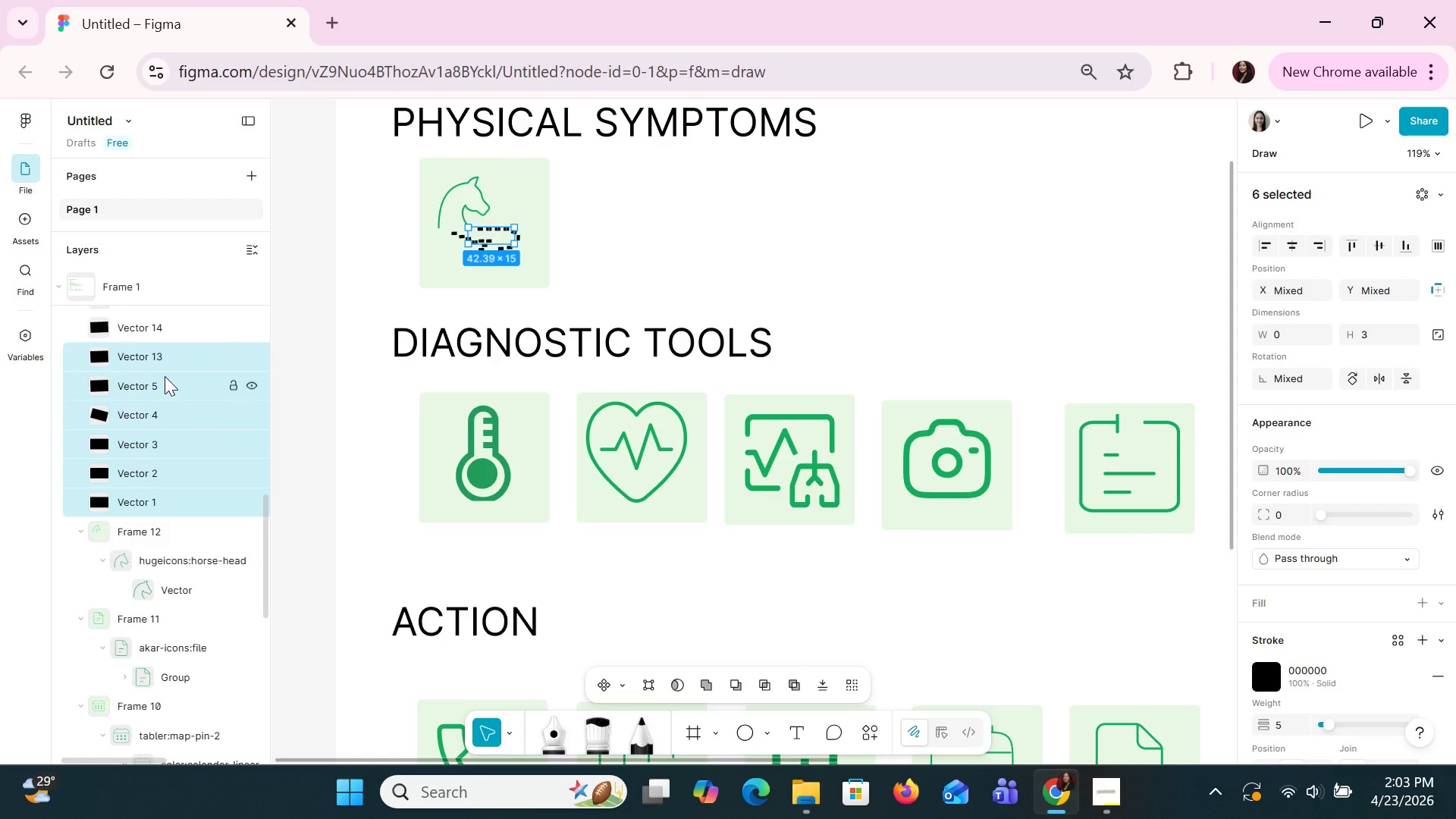 
scroll: coordinate [165, 376], scroll_direction: none, amount: 0.0
 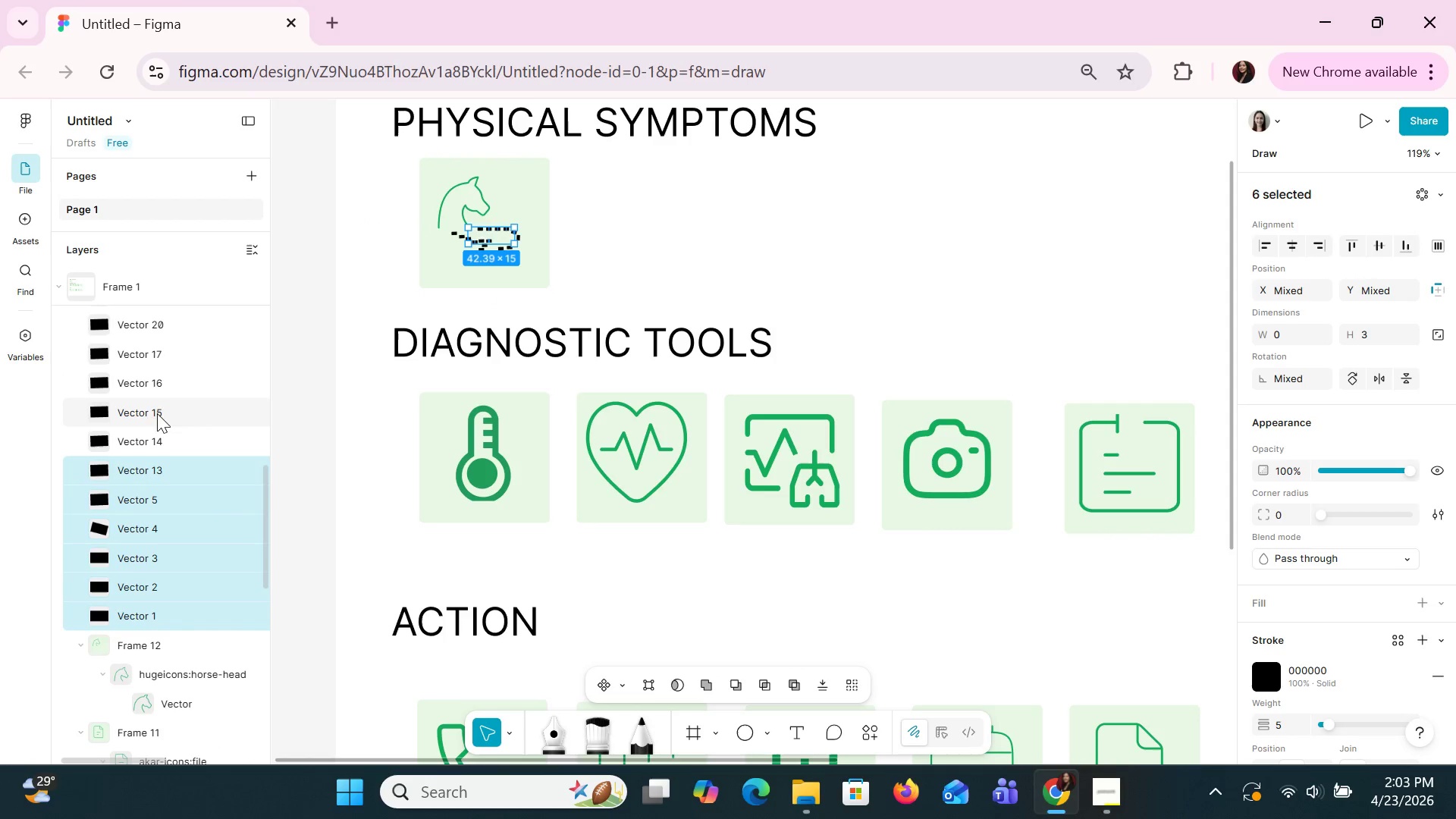 
hold_key(key=ShiftLeft, duration=1.52)
left_click([158, 434])
 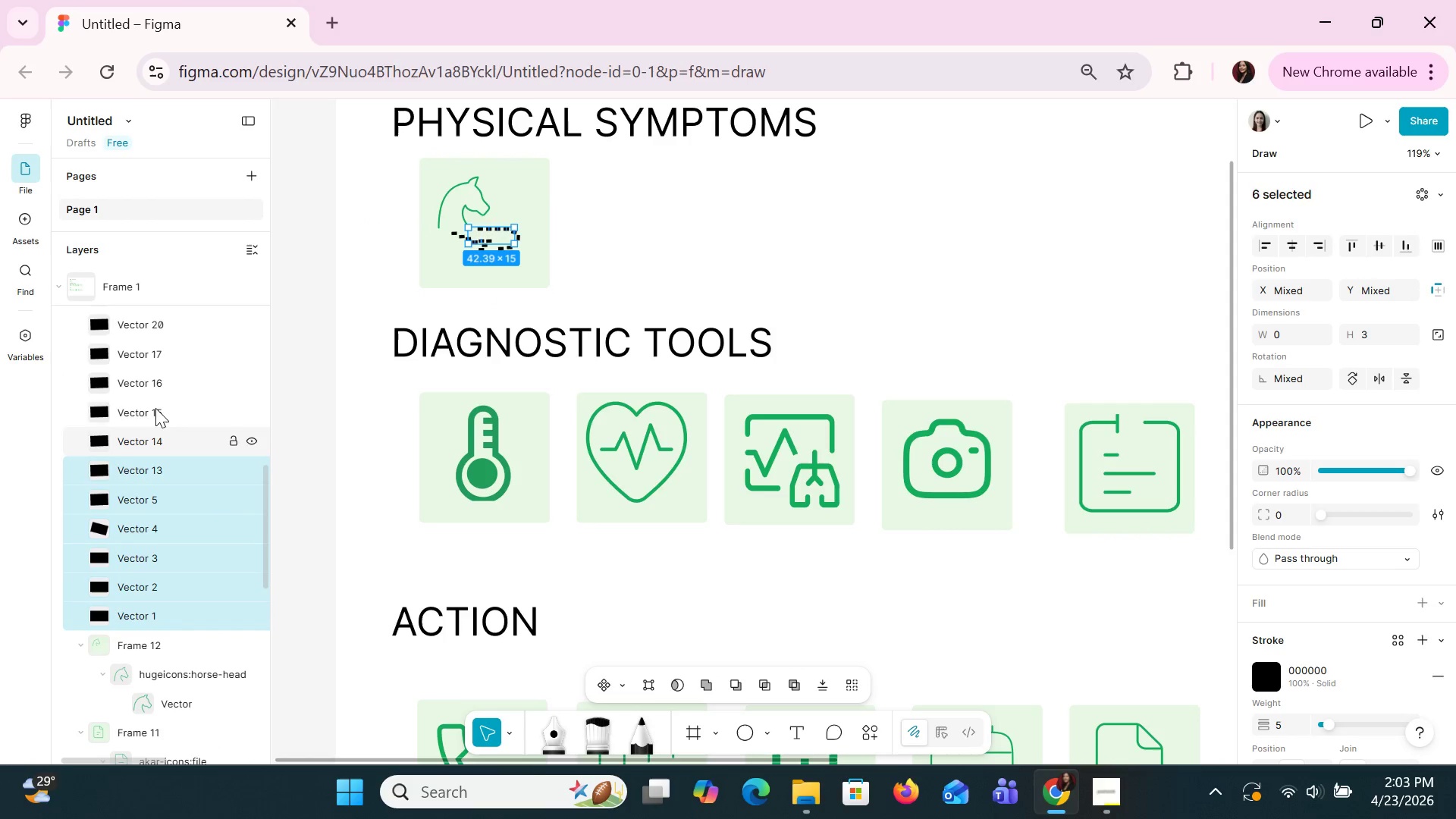 
double_click([155, 408])
 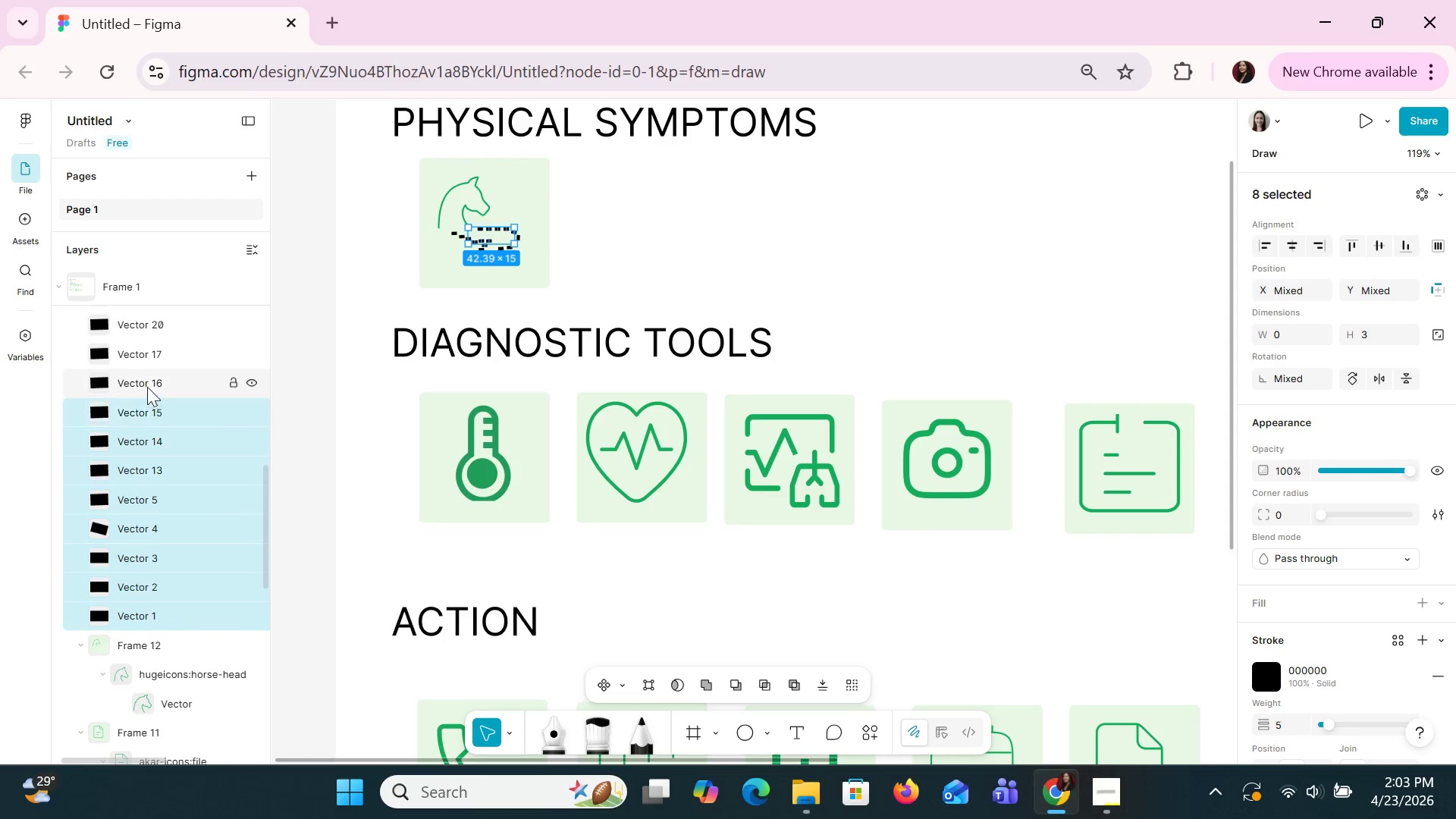 
triple_click([147, 387])
 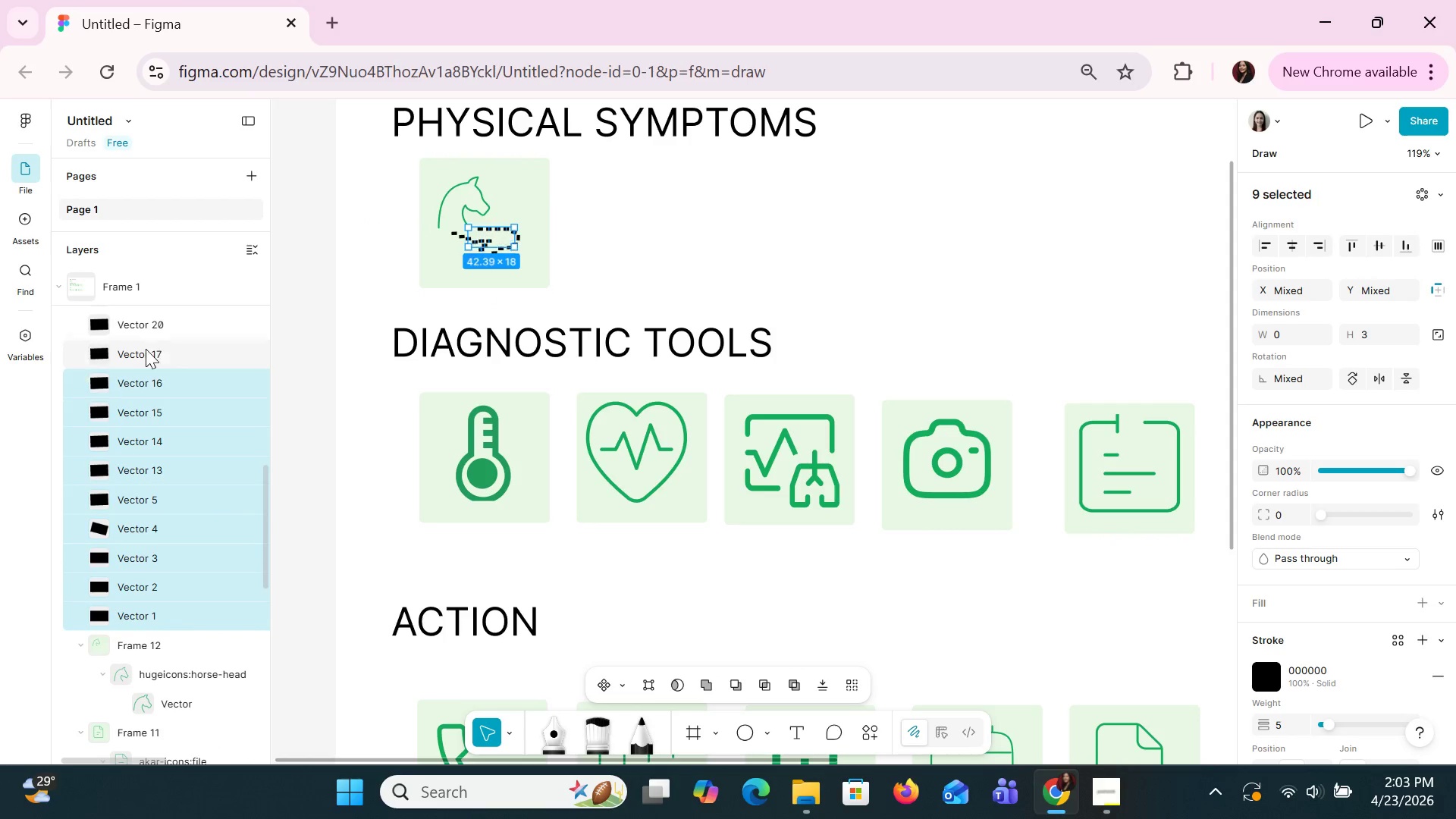 
triple_click([146, 347])
 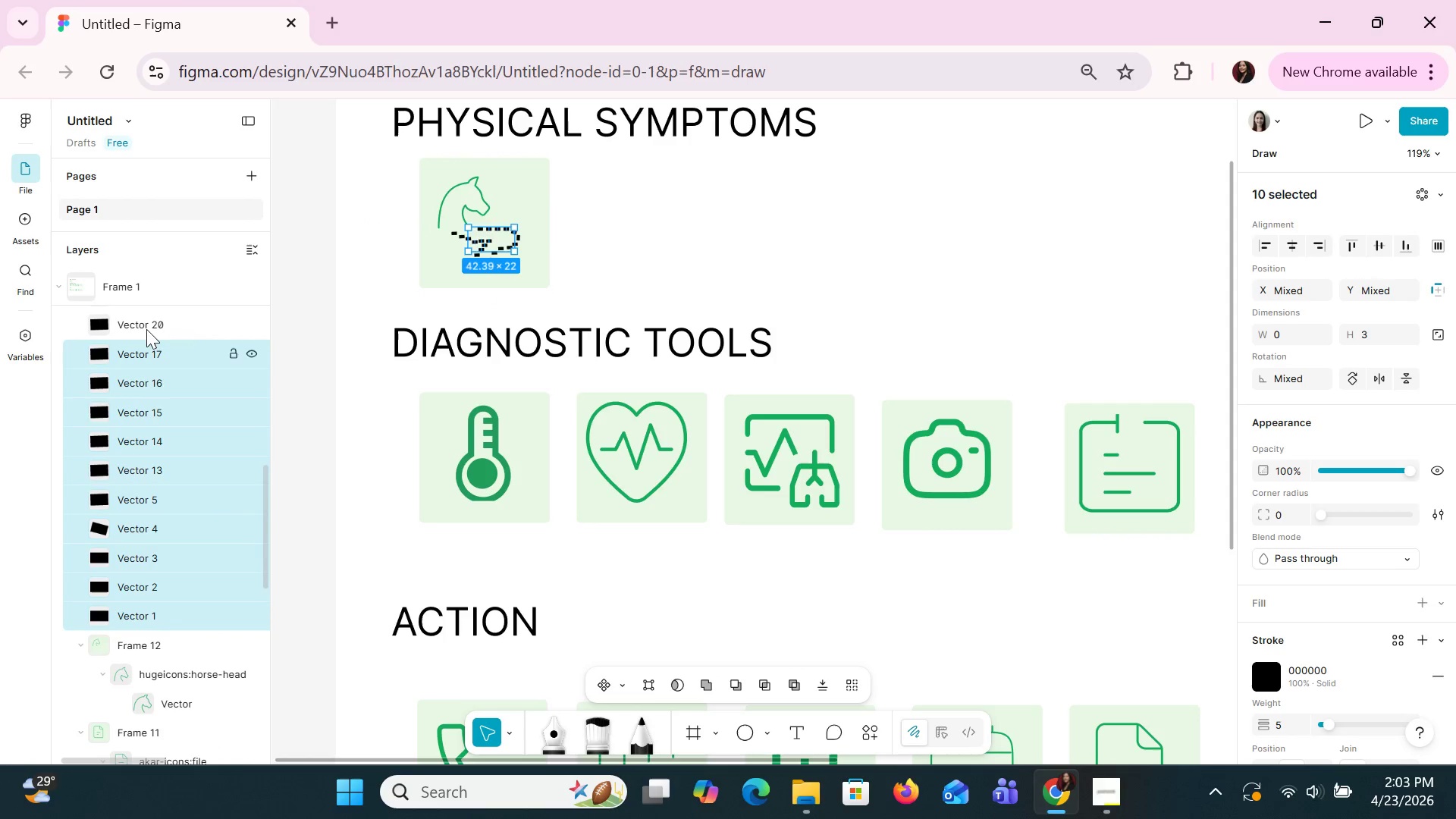 
key(Shift+ShiftLeft)
 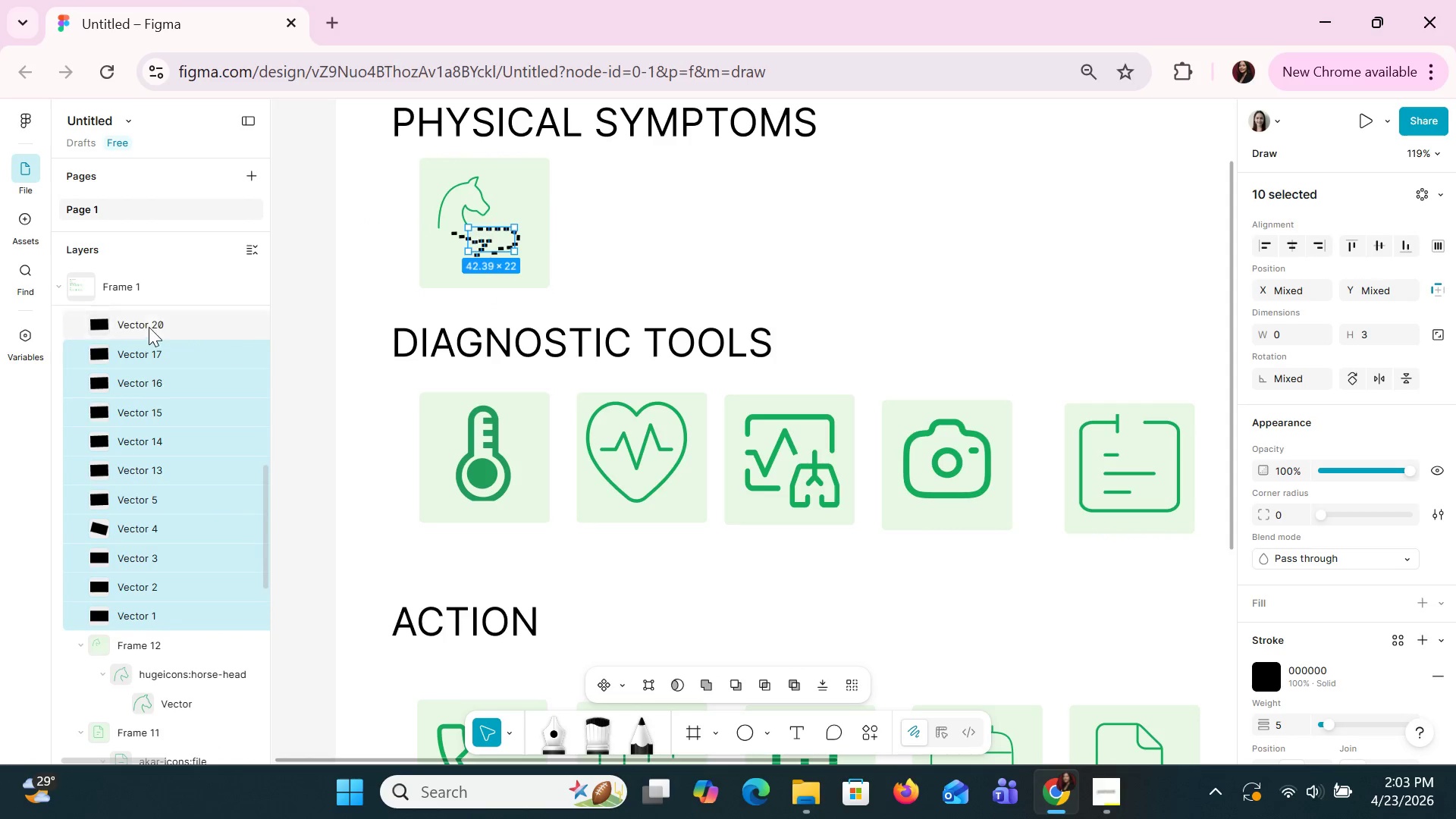 
key(Shift+ShiftLeft)
 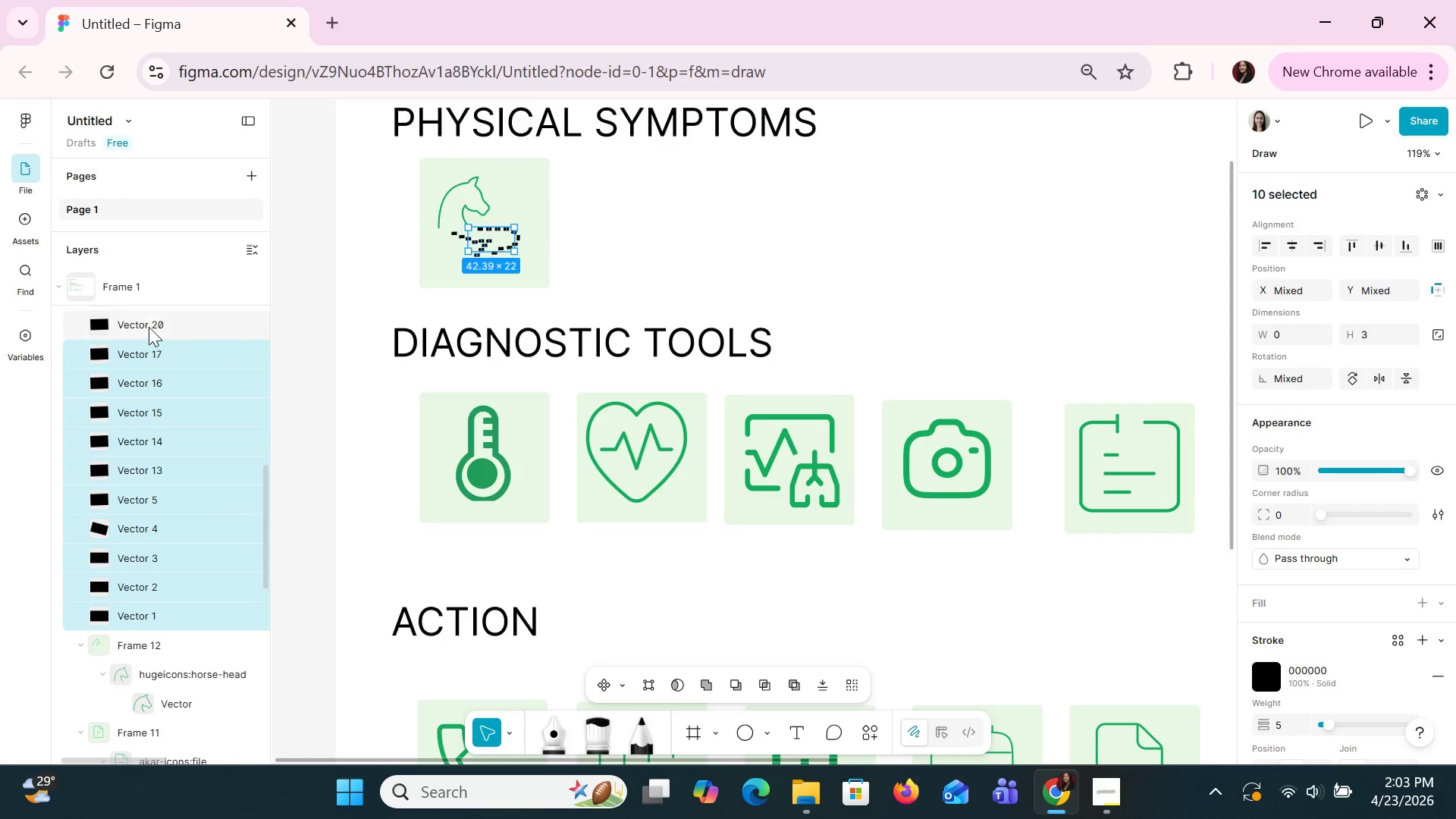 
key(Shift+ShiftLeft)
 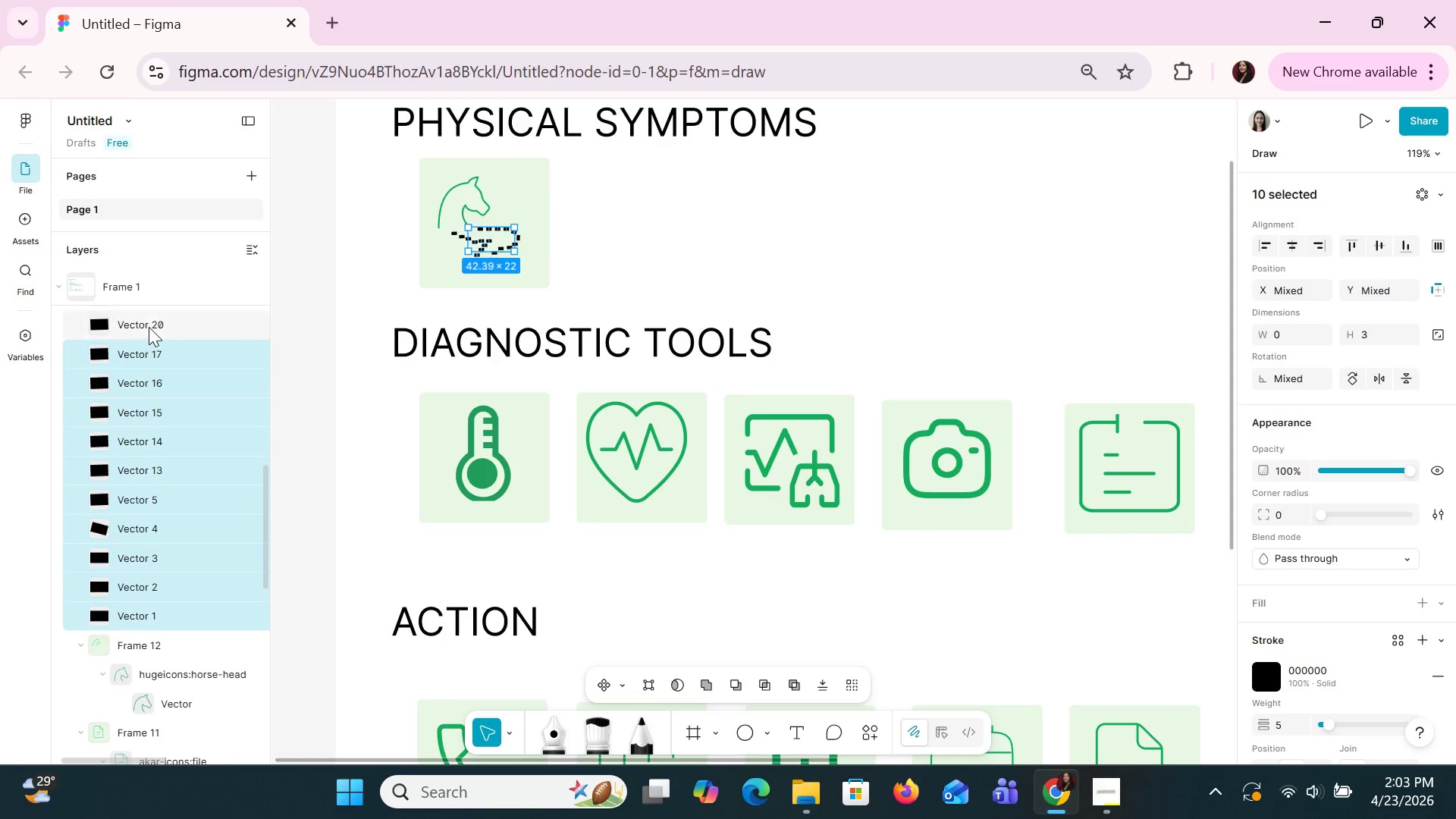 
triple_click([149, 327])
 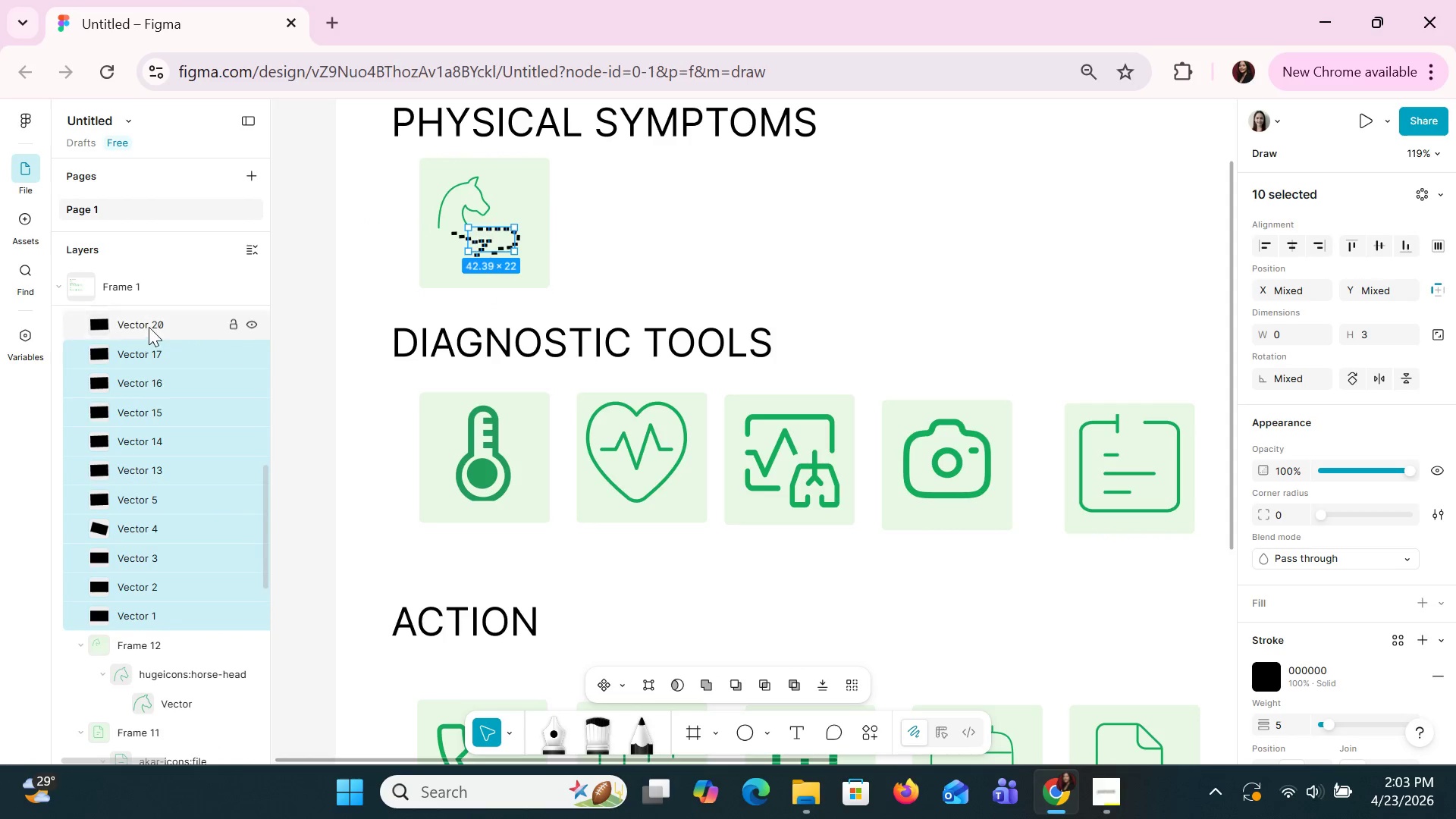 
key(Shift+ShiftLeft)
 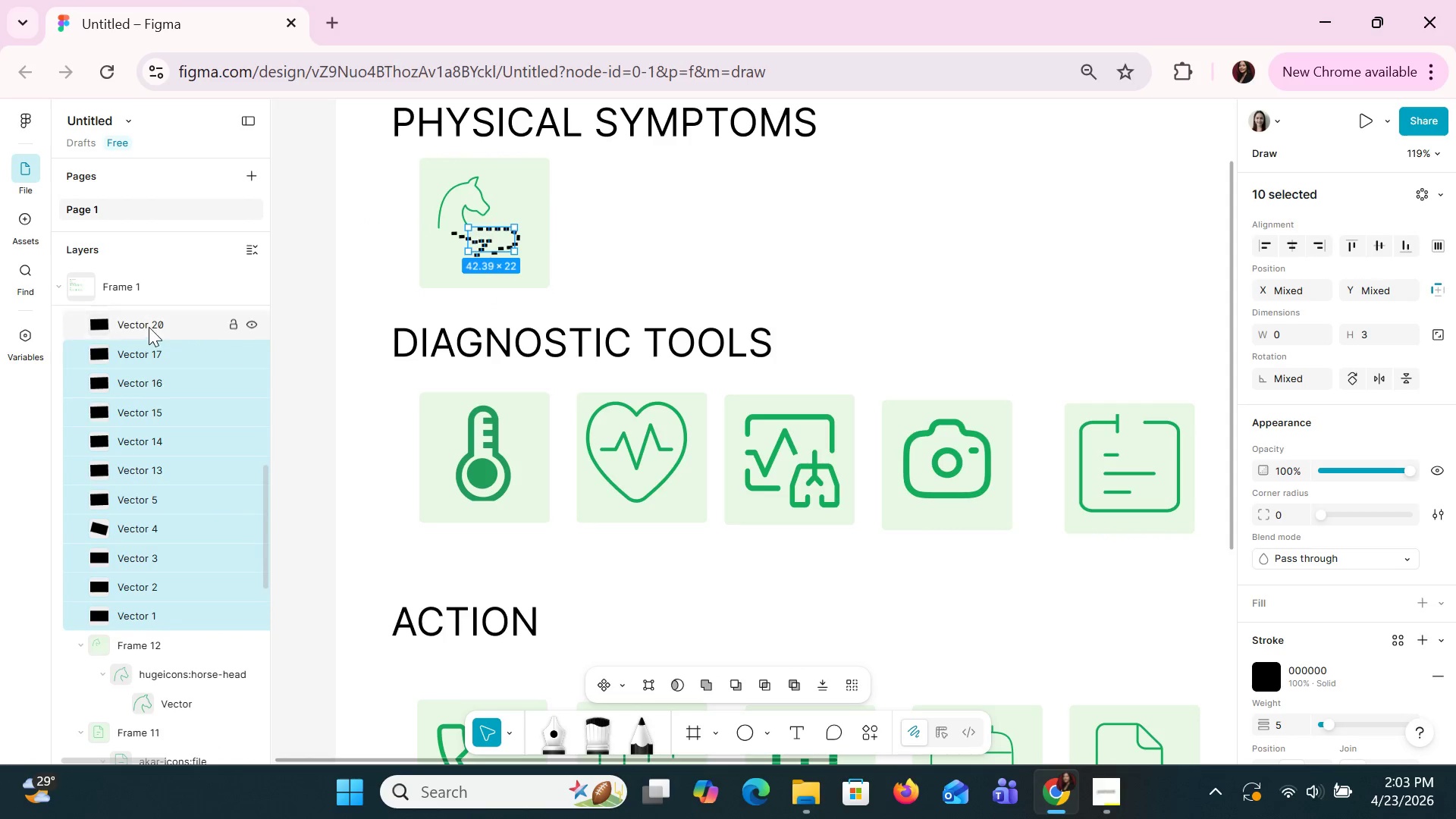 
key(Shift+ShiftLeft)
 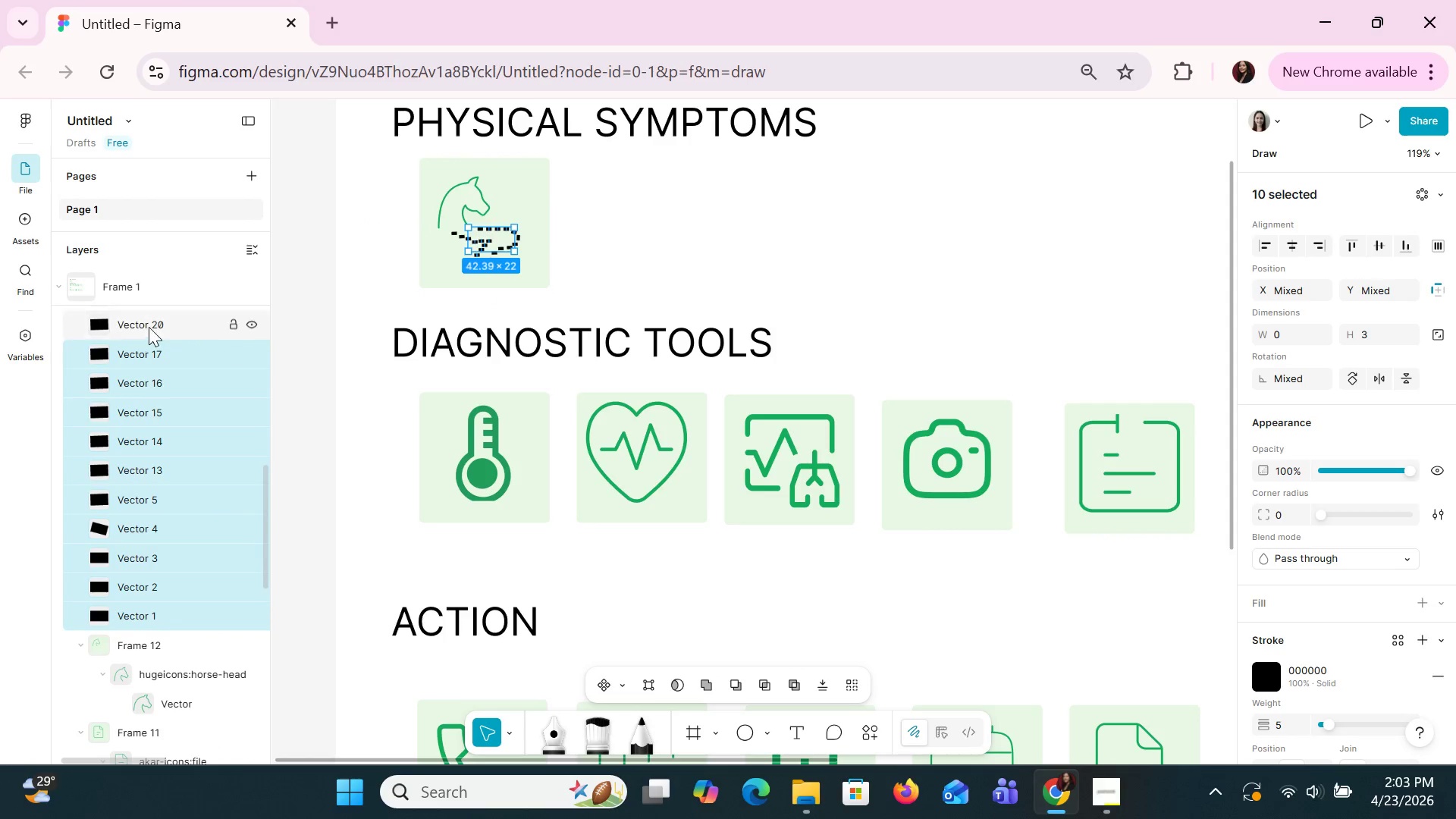 
key(Shift+ShiftLeft)
 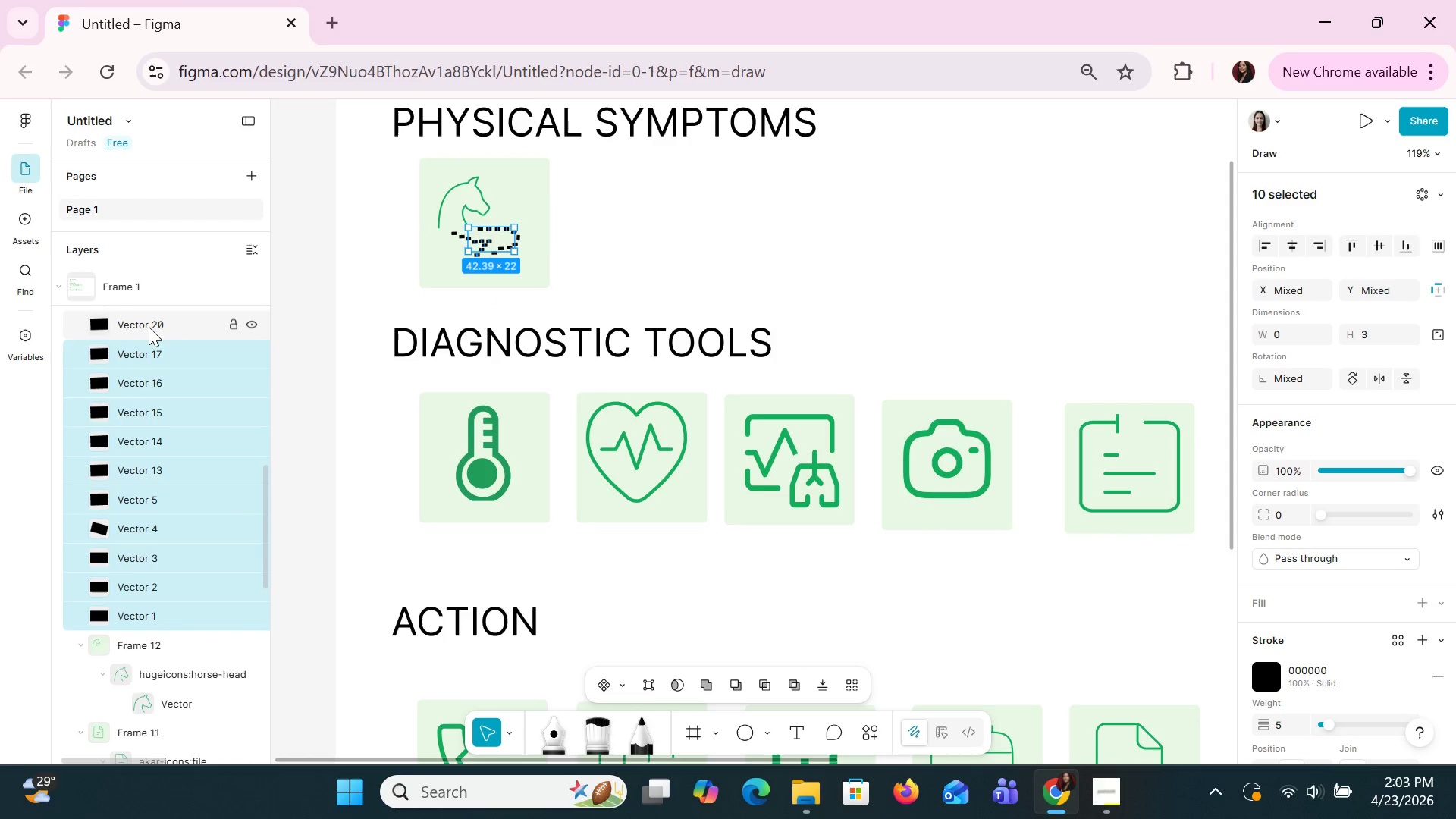 
key(Shift+ShiftLeft)
 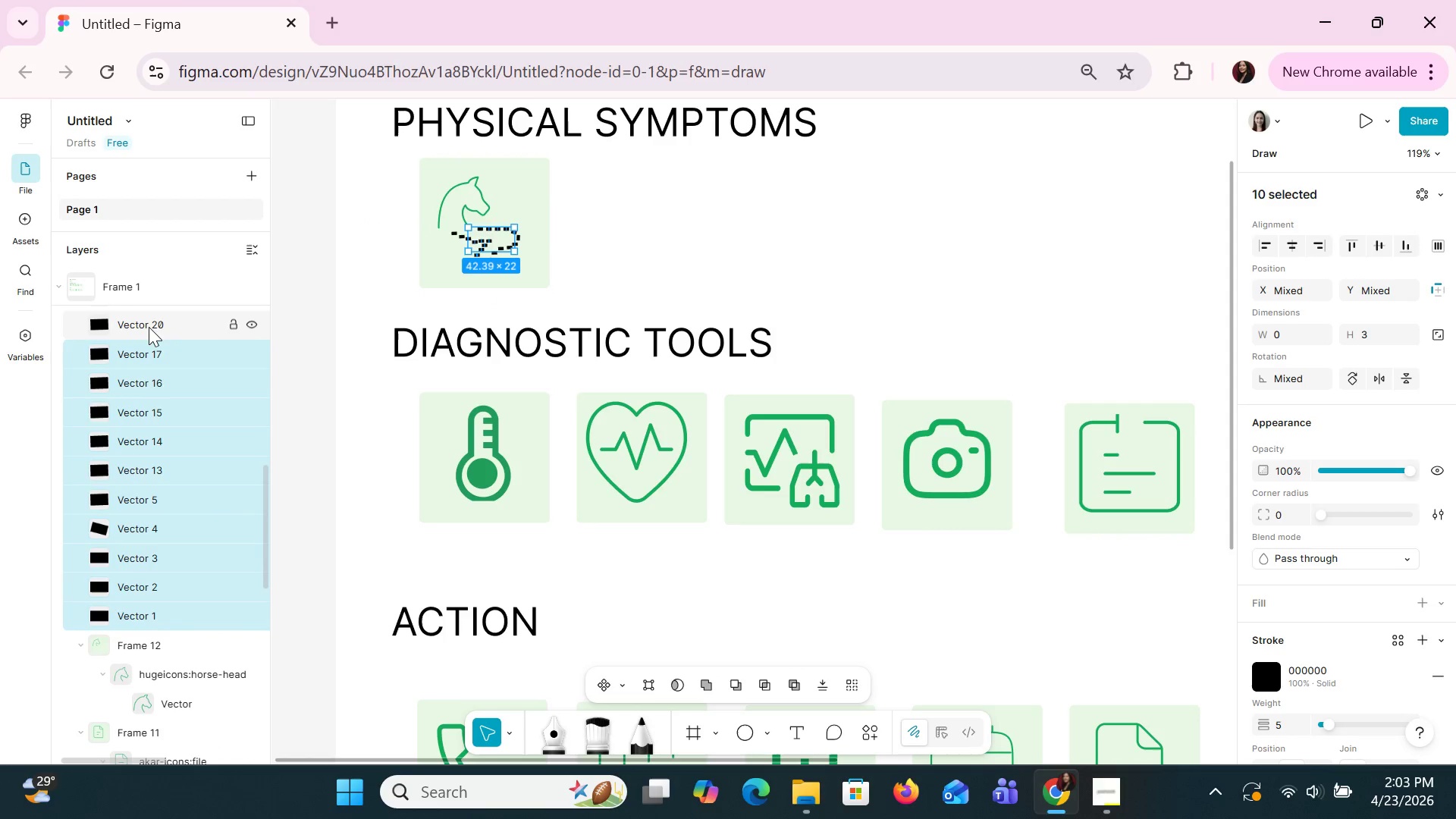 
key(Shift+ShiftLeft)
 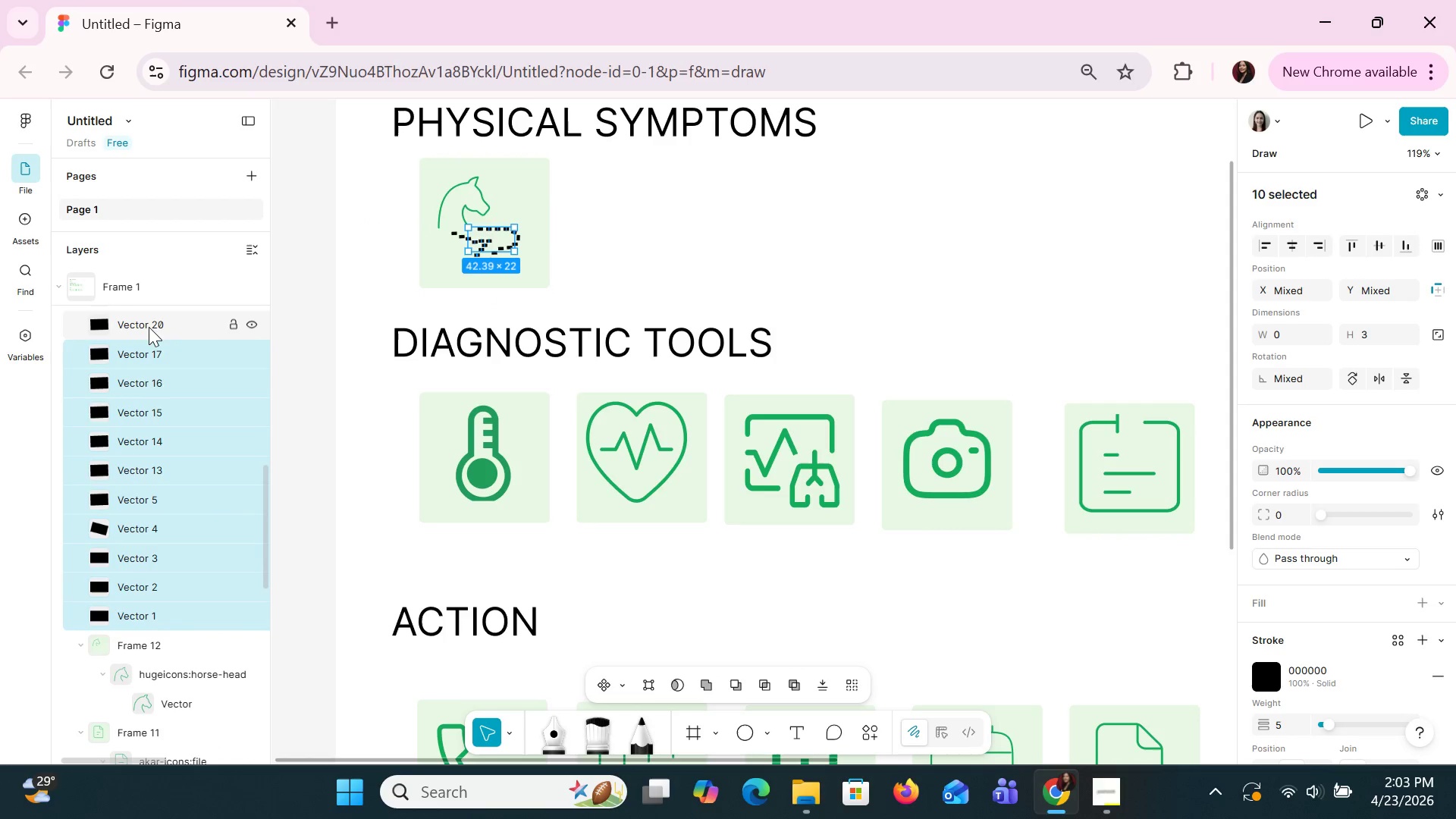 
key(Shift+ShiftLeft)
 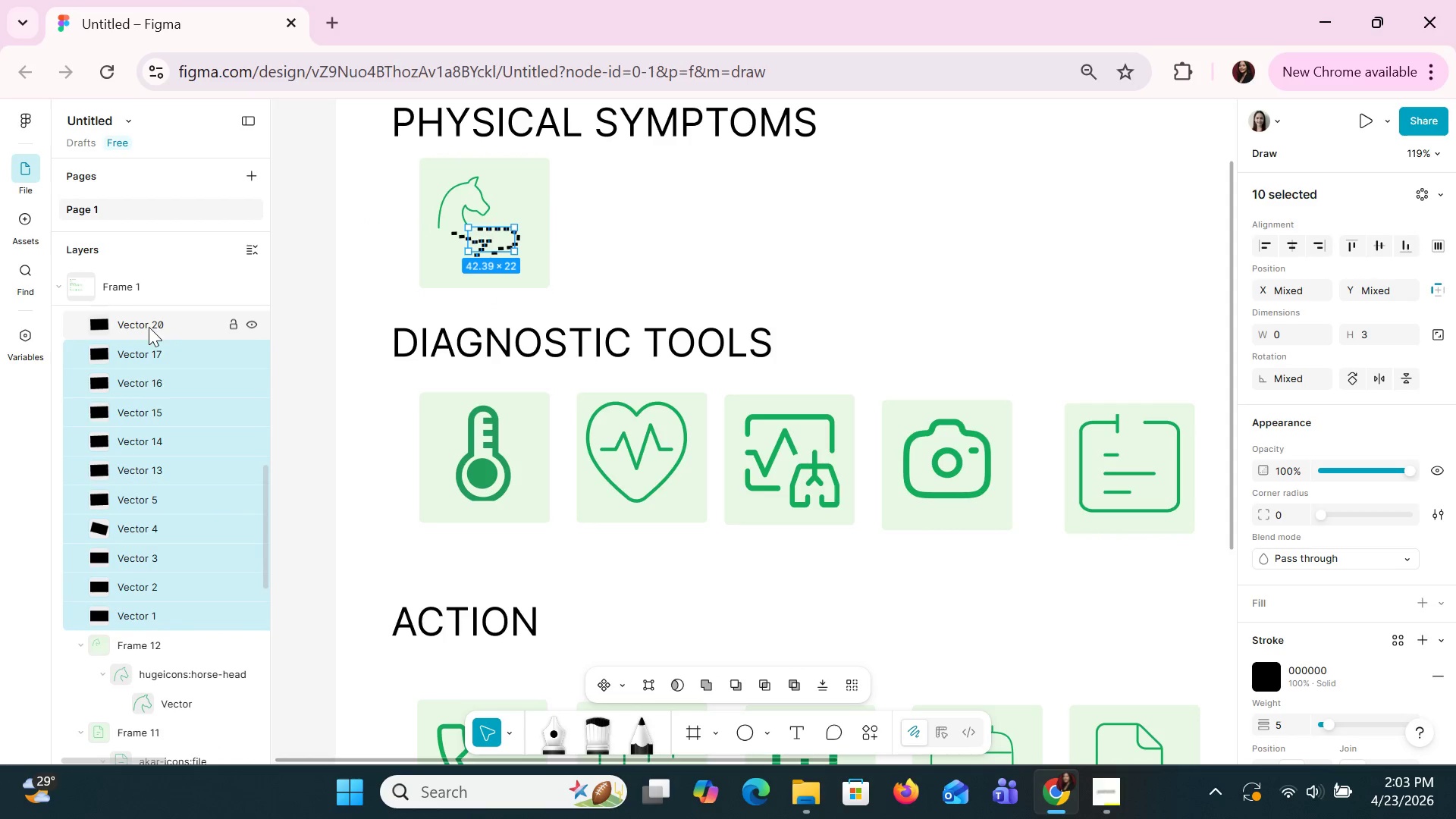 
key(Shift+ShiftLeft)
 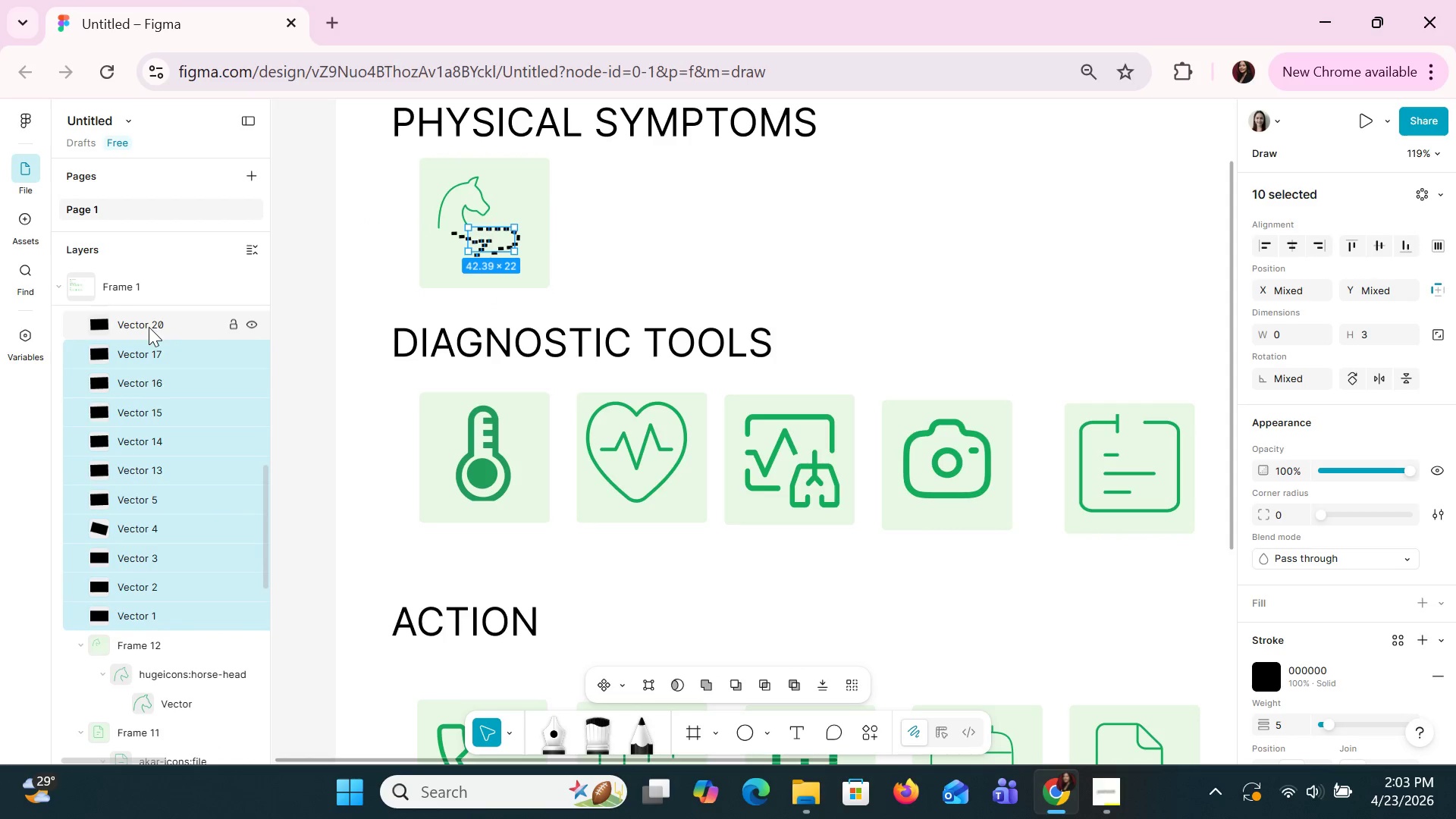 
key(Shift+ShiftLeft)
 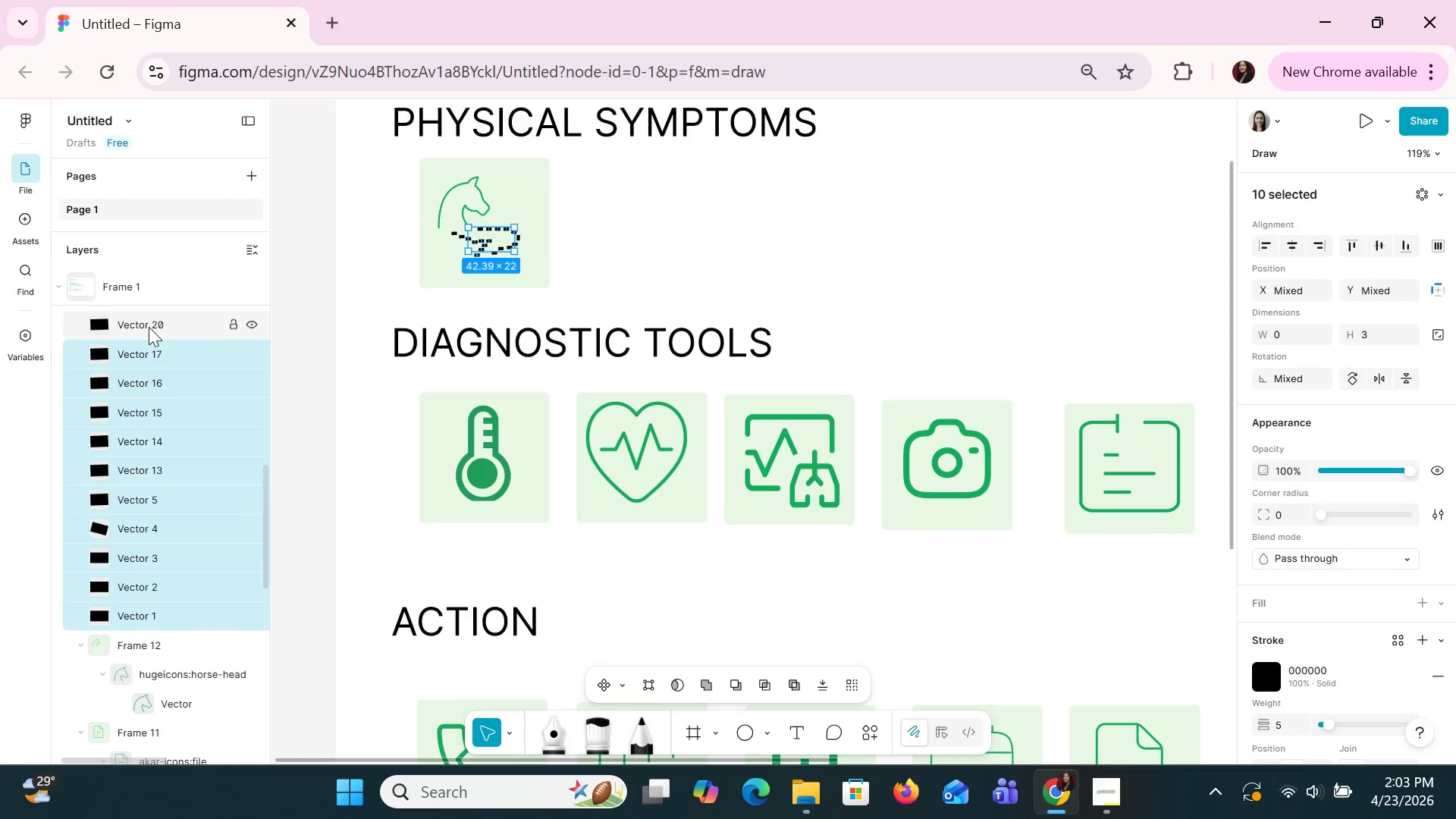 
key(Shift+ShiftLeft)
 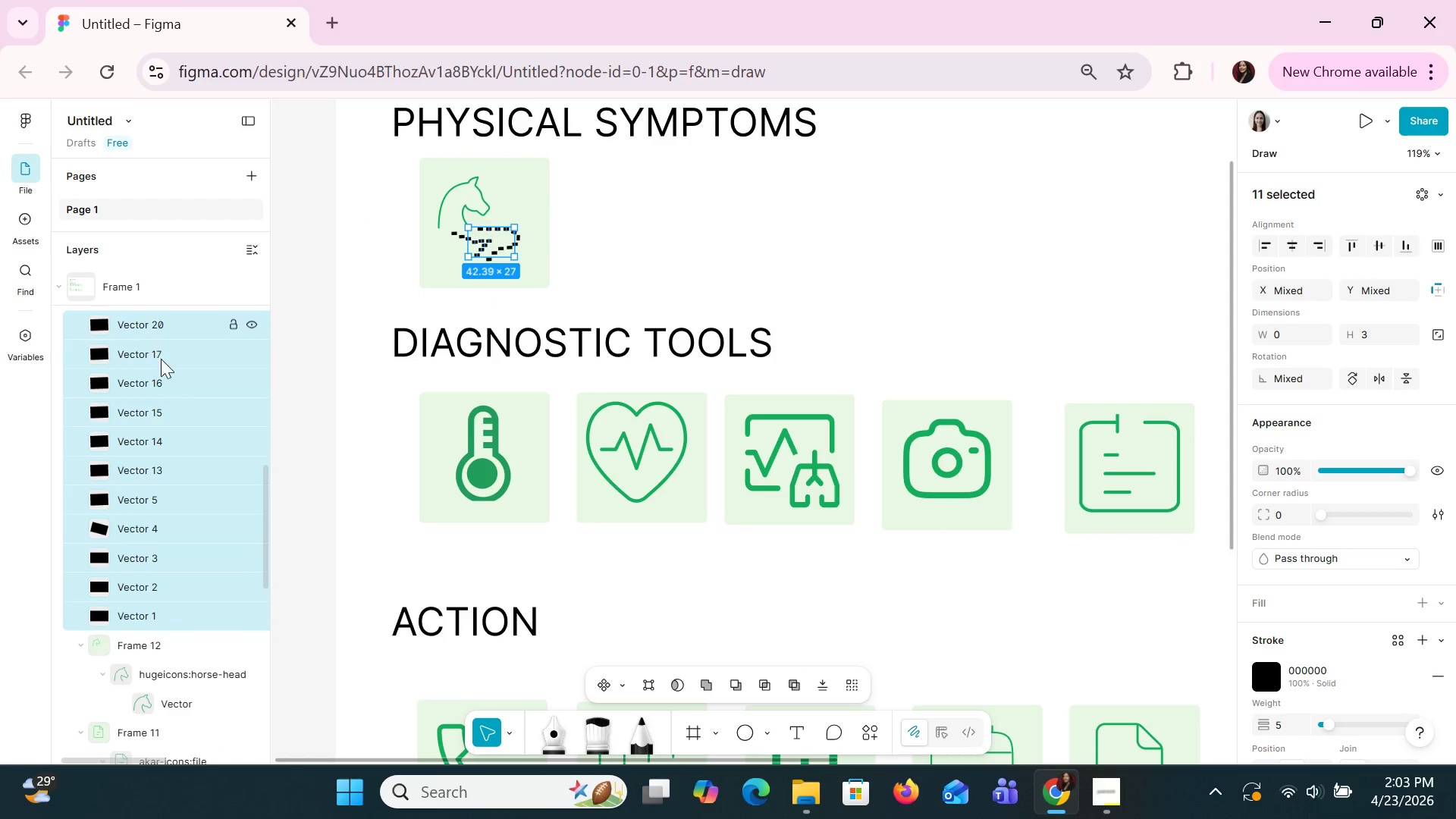 
hold_key(key=ShiftLeft, duration=1.5)
 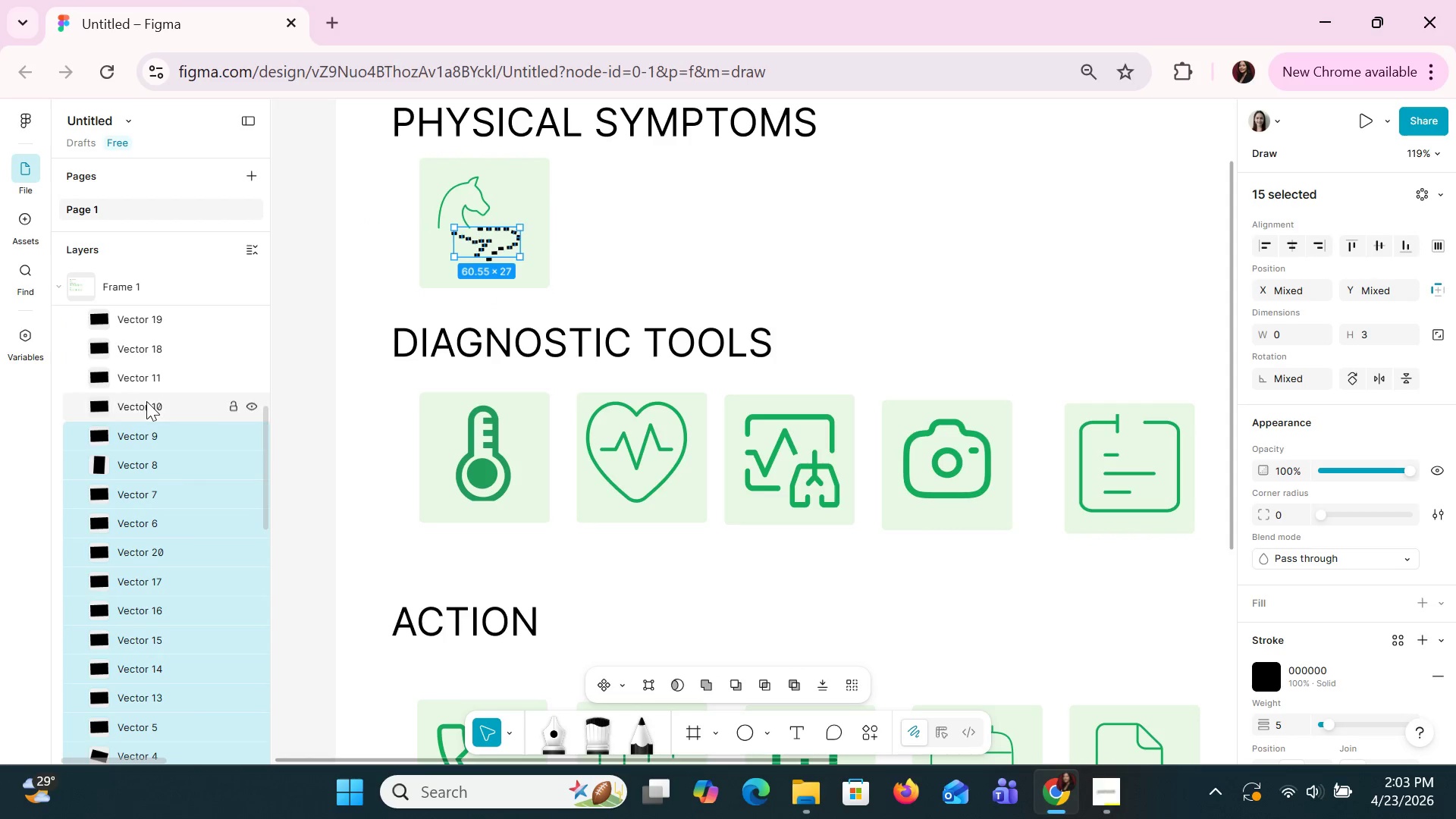 
scroll: coordinate [162, 363], scroll_direction: up, amount: 2.0
 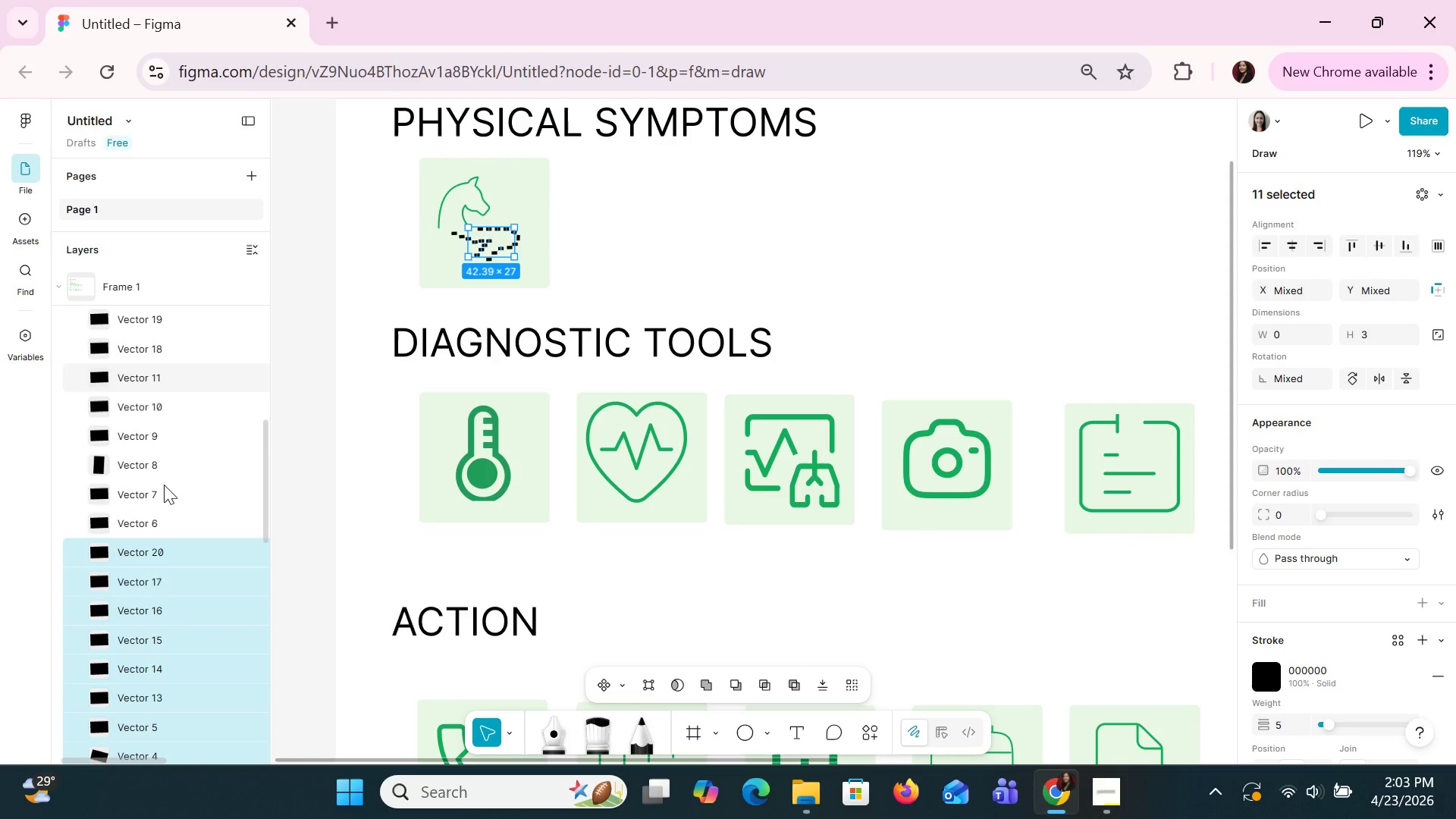 
left_click([158, 511])
 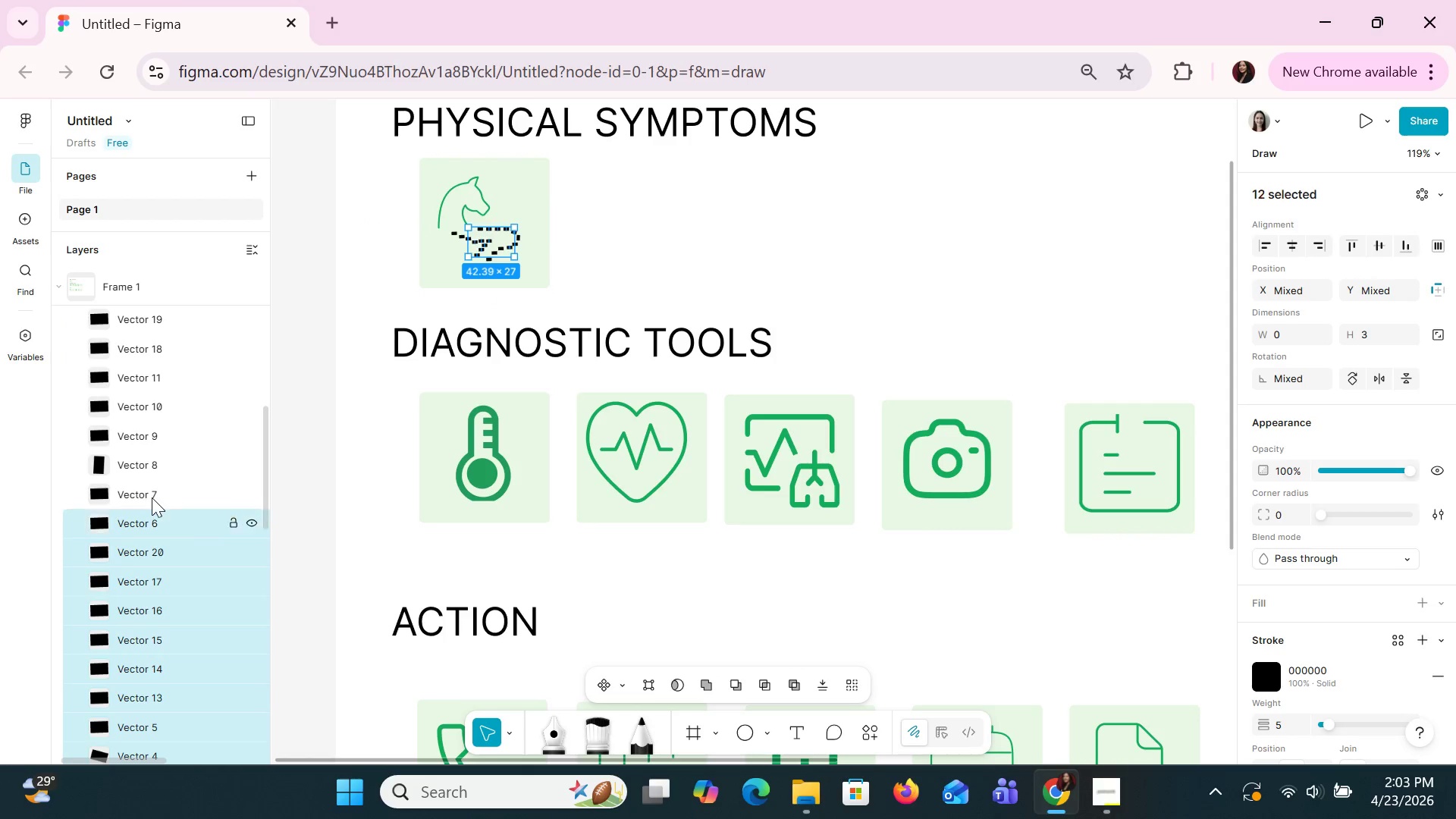 
double_click([152, 497])
 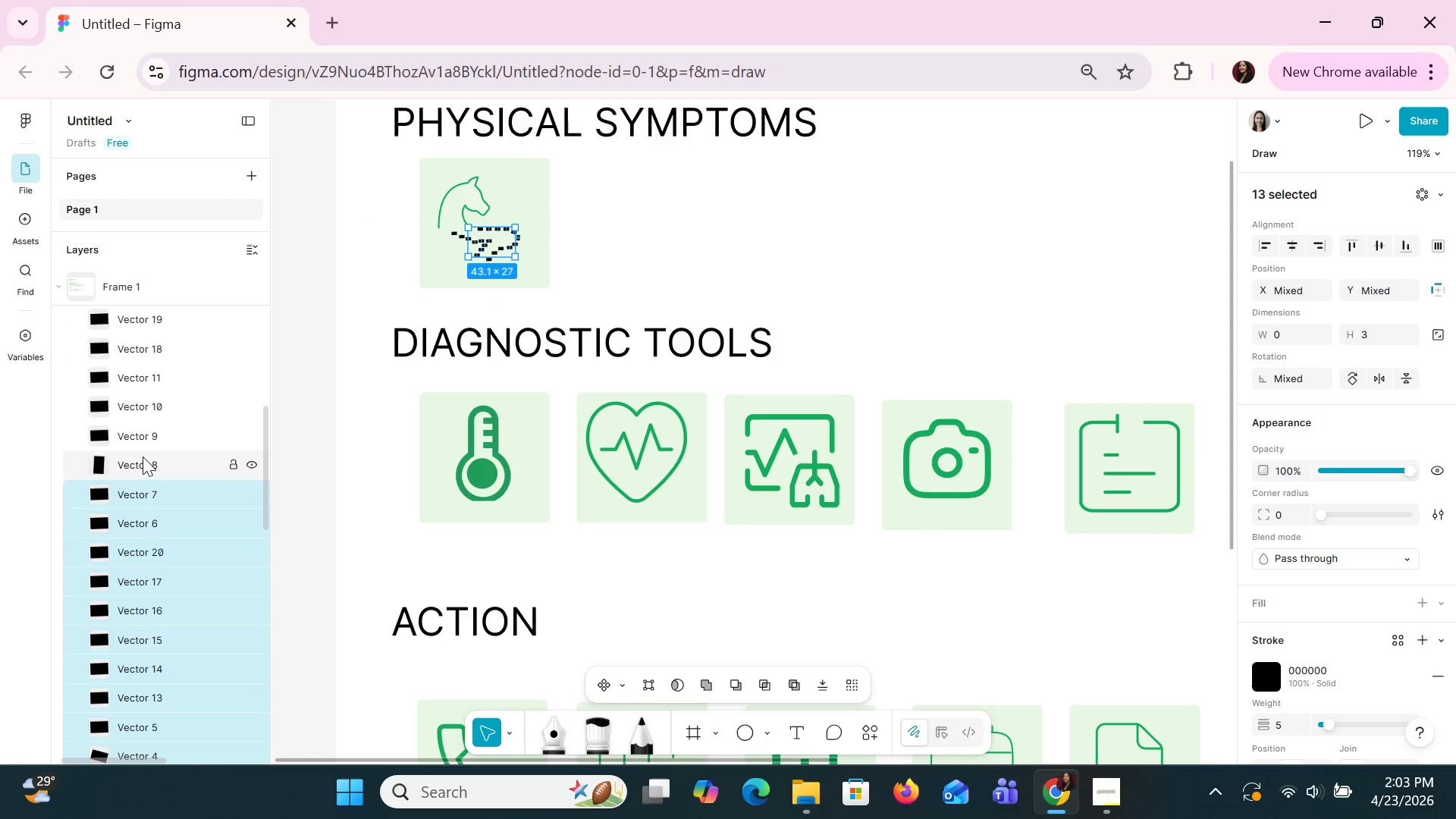 
left_click([143, 457])
 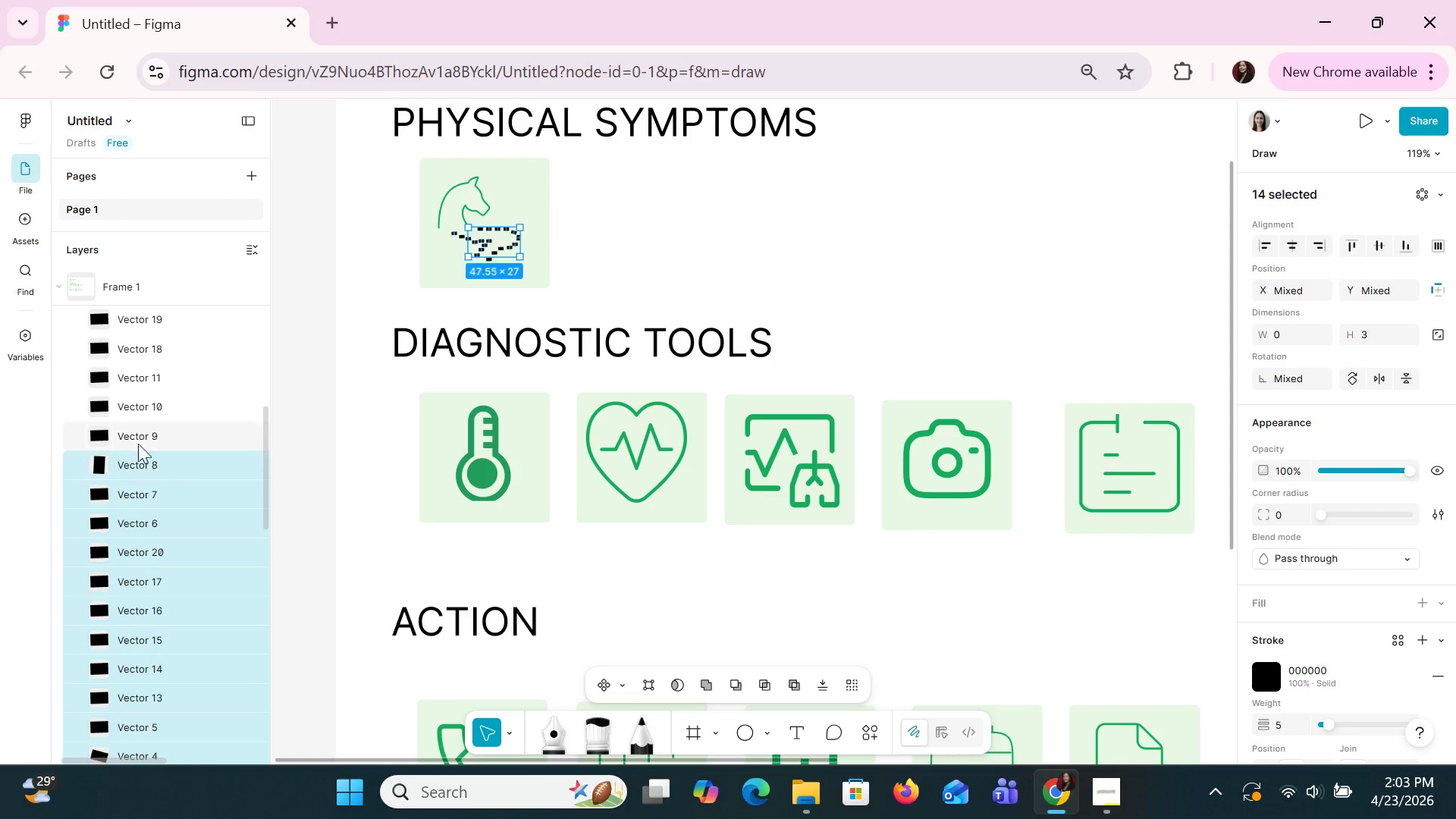 
hold_key(key=ShiftLeft, duration=1.5)
double_click([139, 439])
 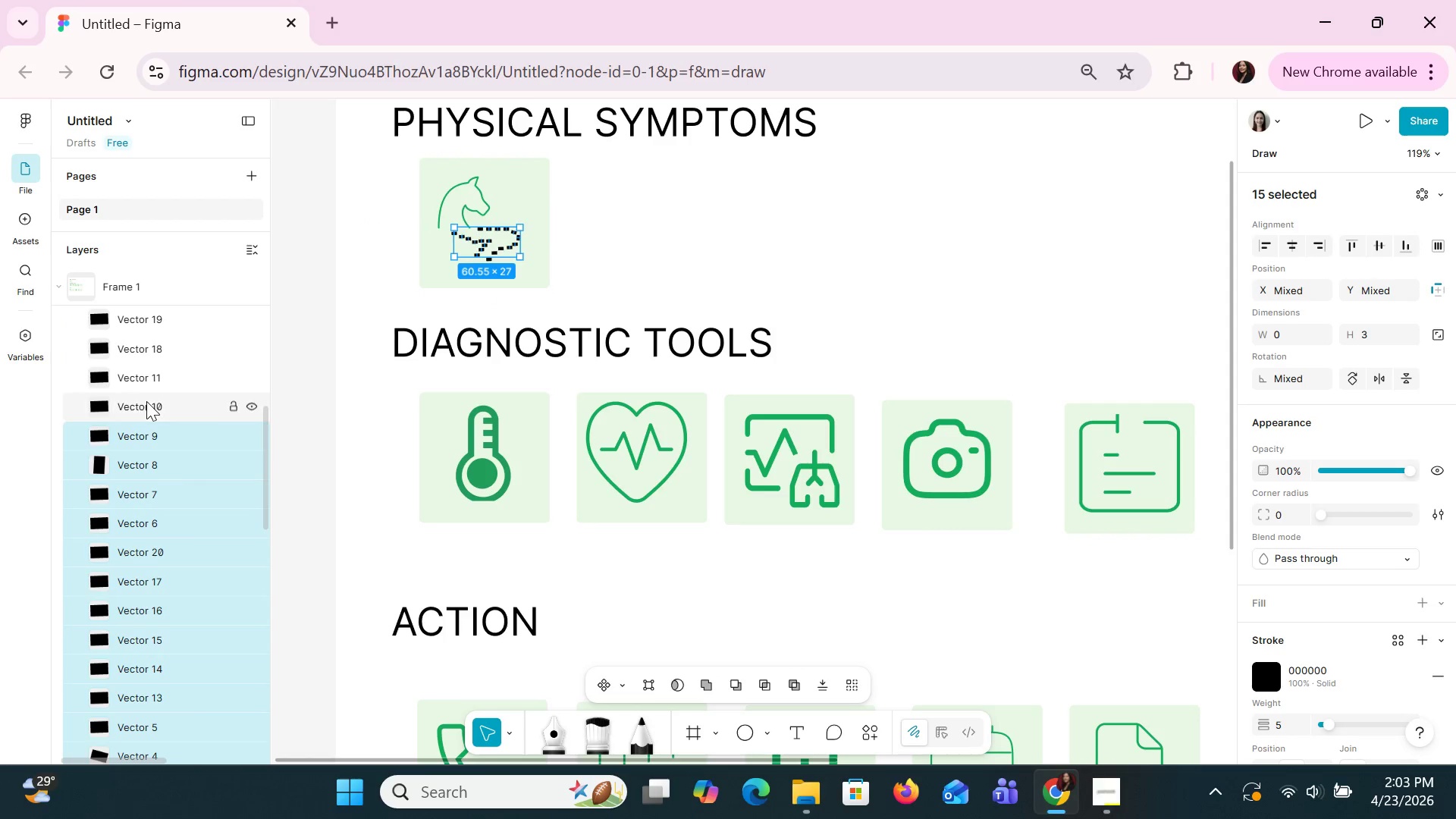 
triple_click([146, 401])
 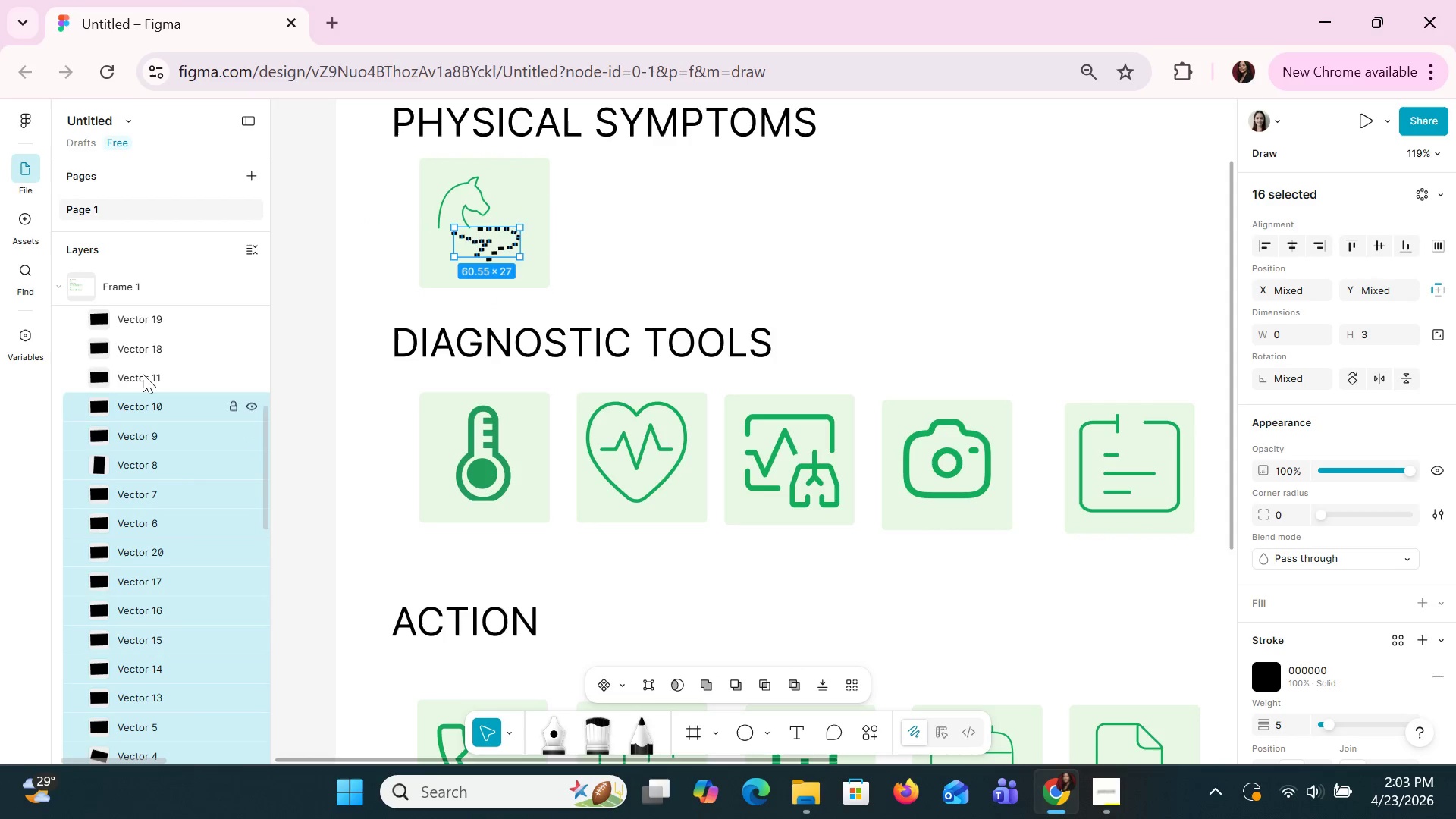 
triple_click([143, 374])
 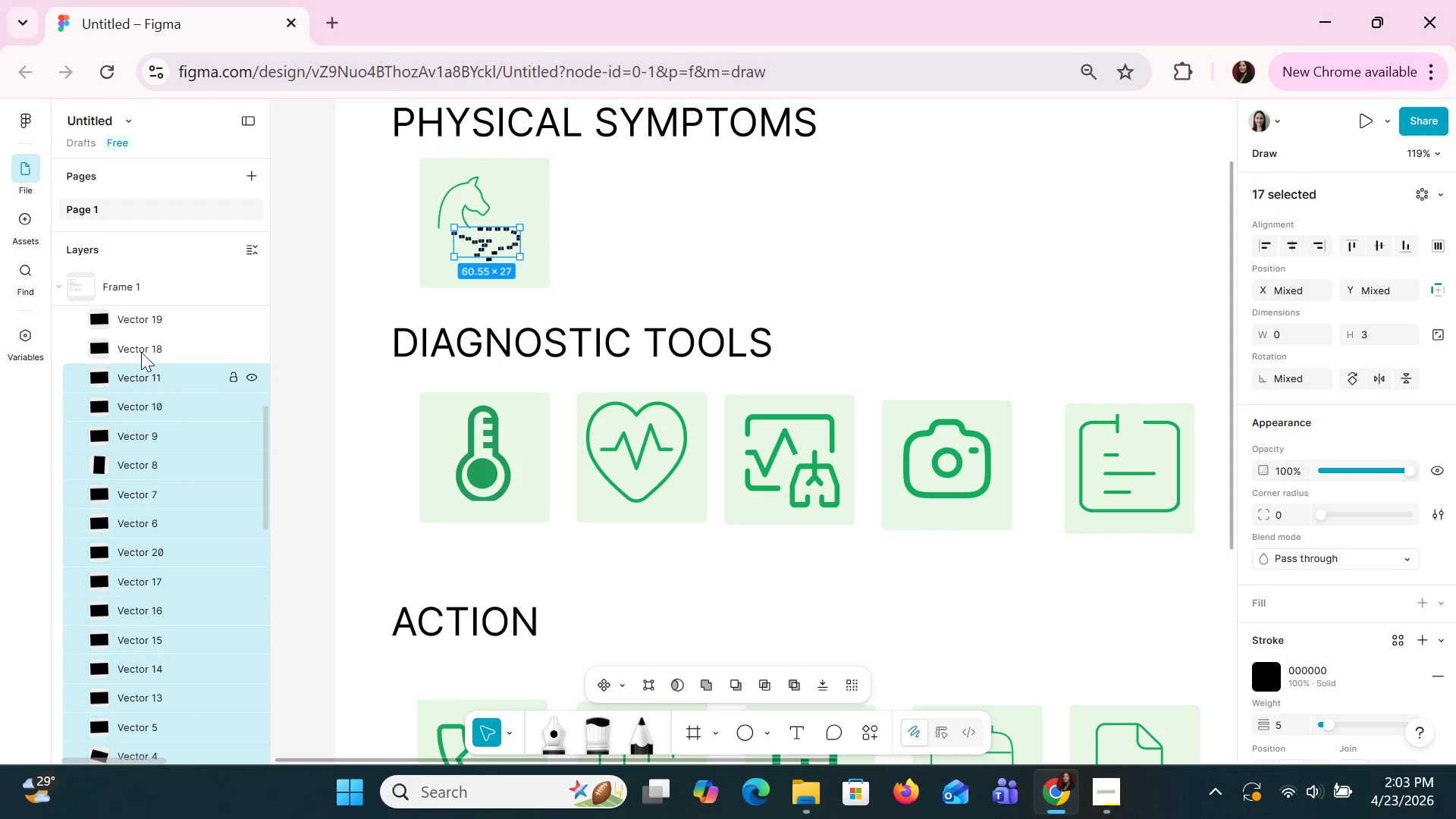 
triple_click([141, 352])
 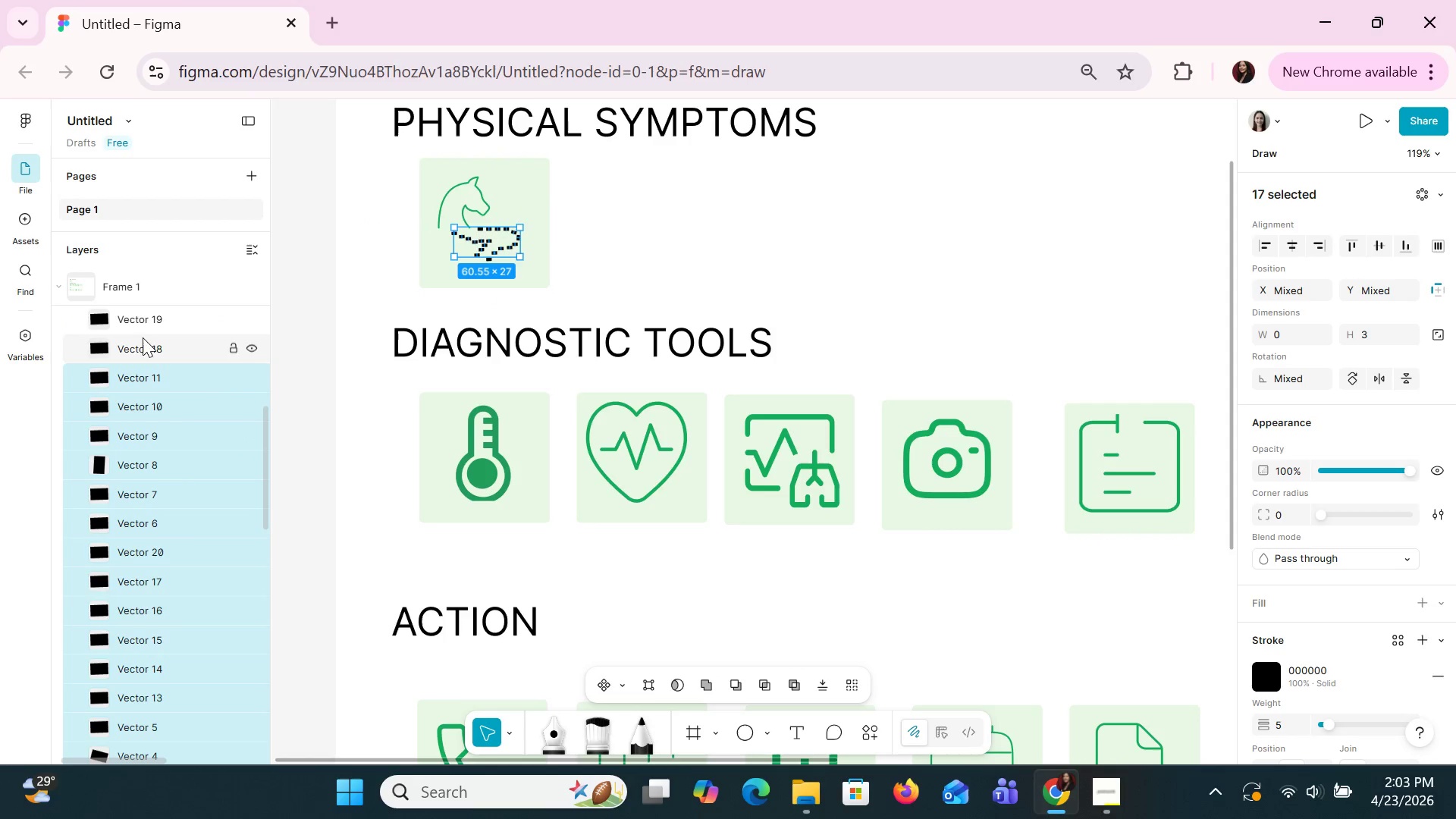 
hold_key(key=ShiftLeft, duration=0.64)
left_click([142, 328])
 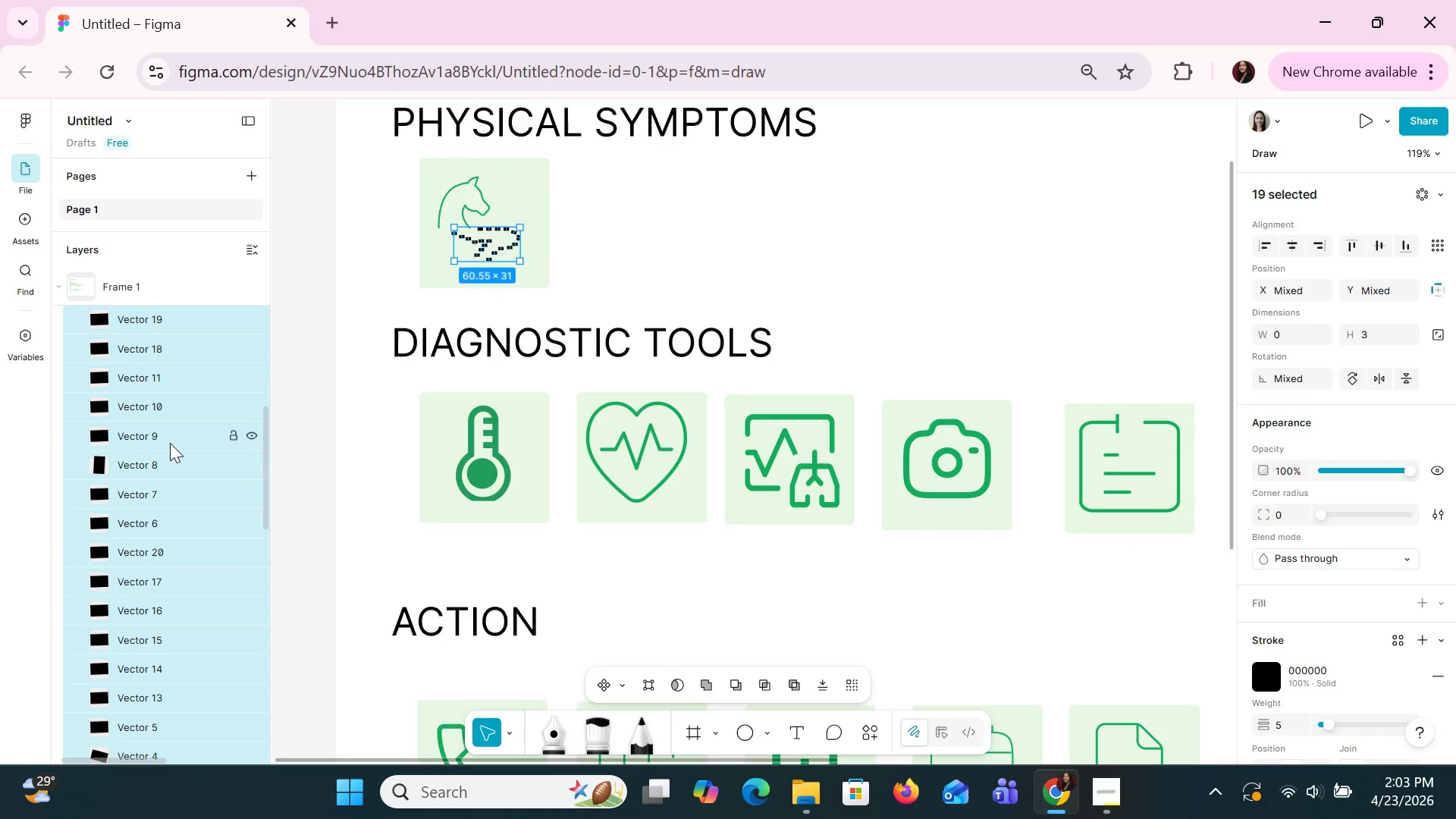 
hold_key(key=ShiftLeft, duration=0.95)
 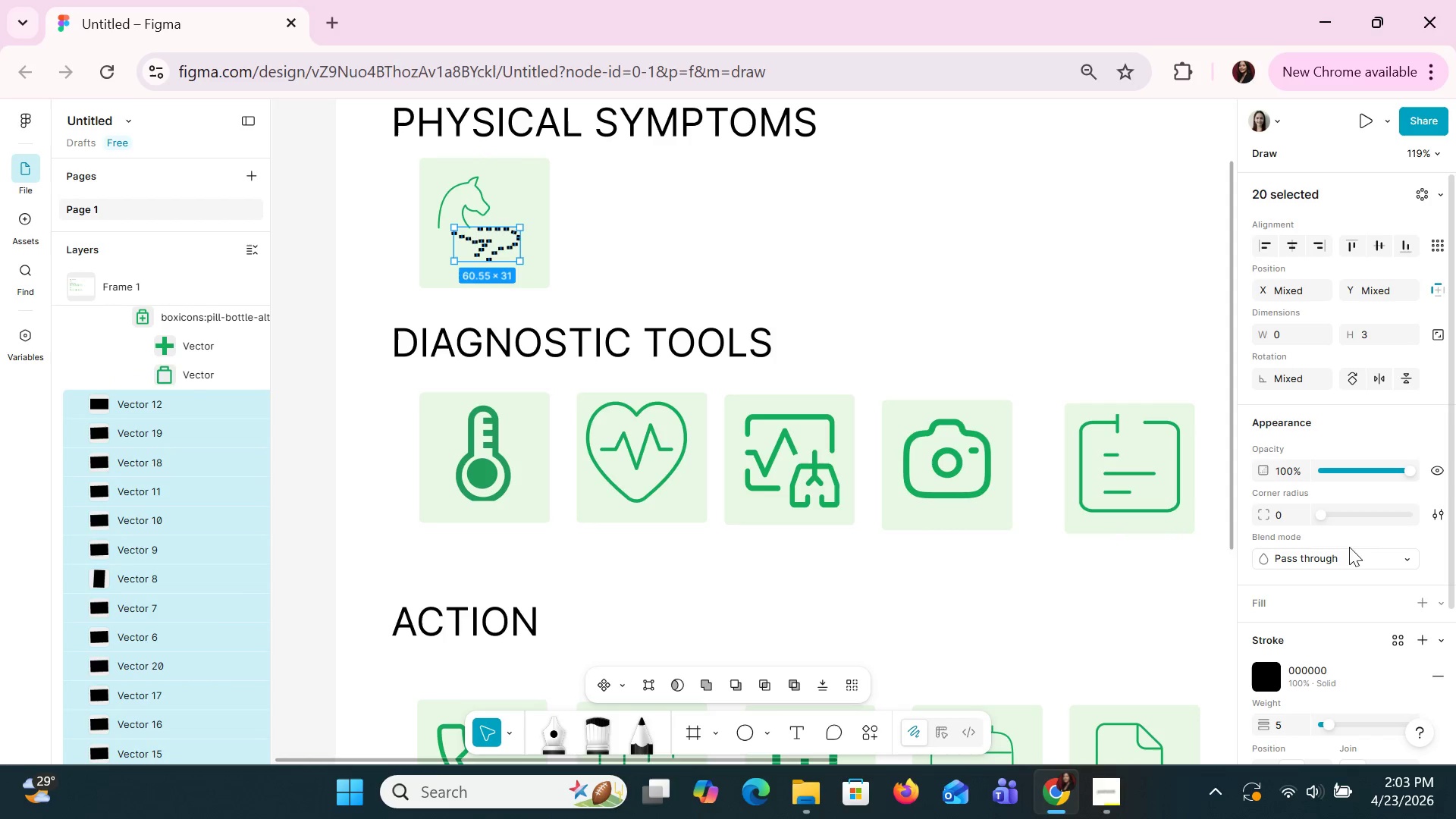 
scroll: coordinate [169, 443], scroll_direction: up, amount: 1.0
 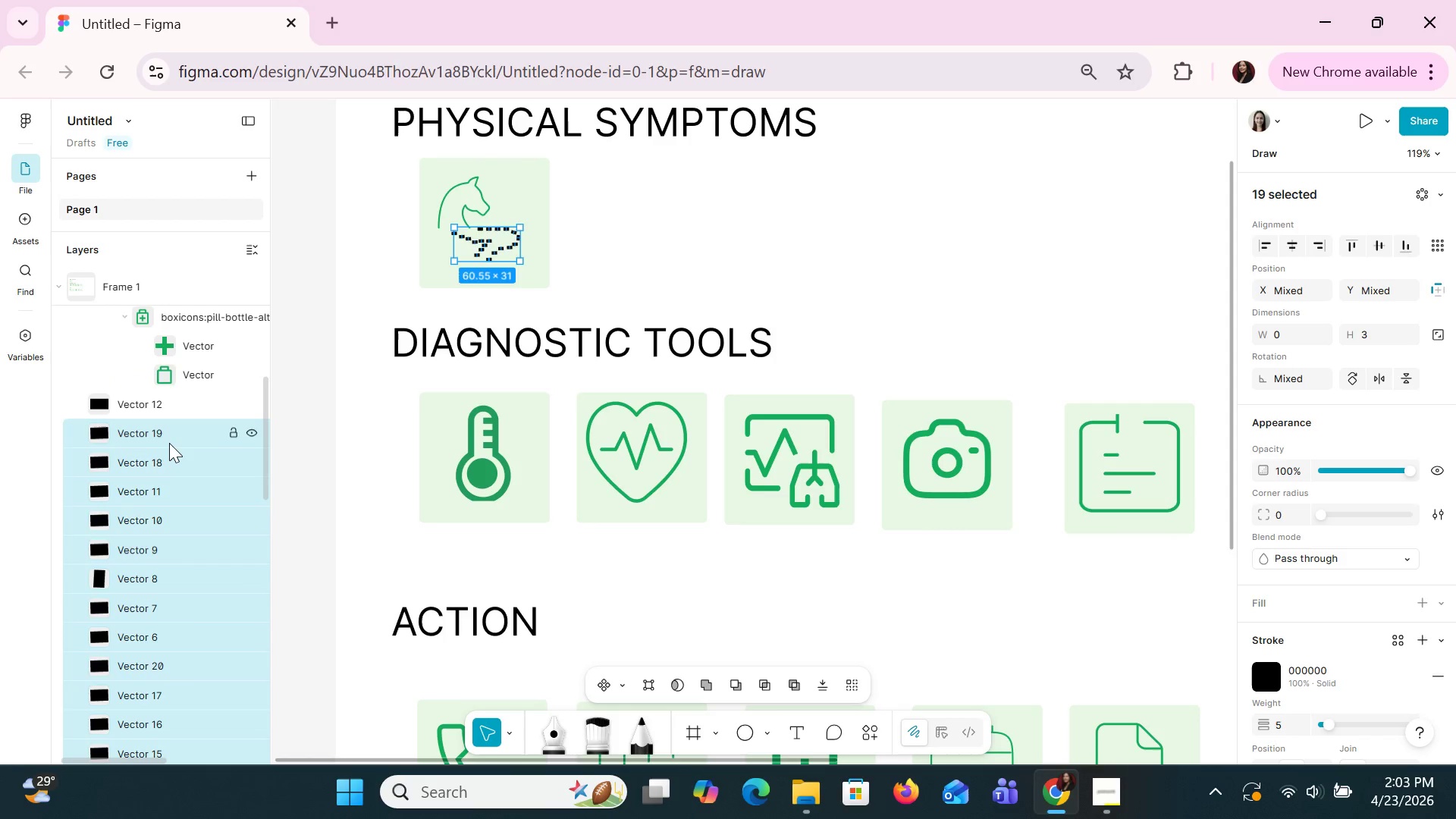 
left_click([158, 405])
 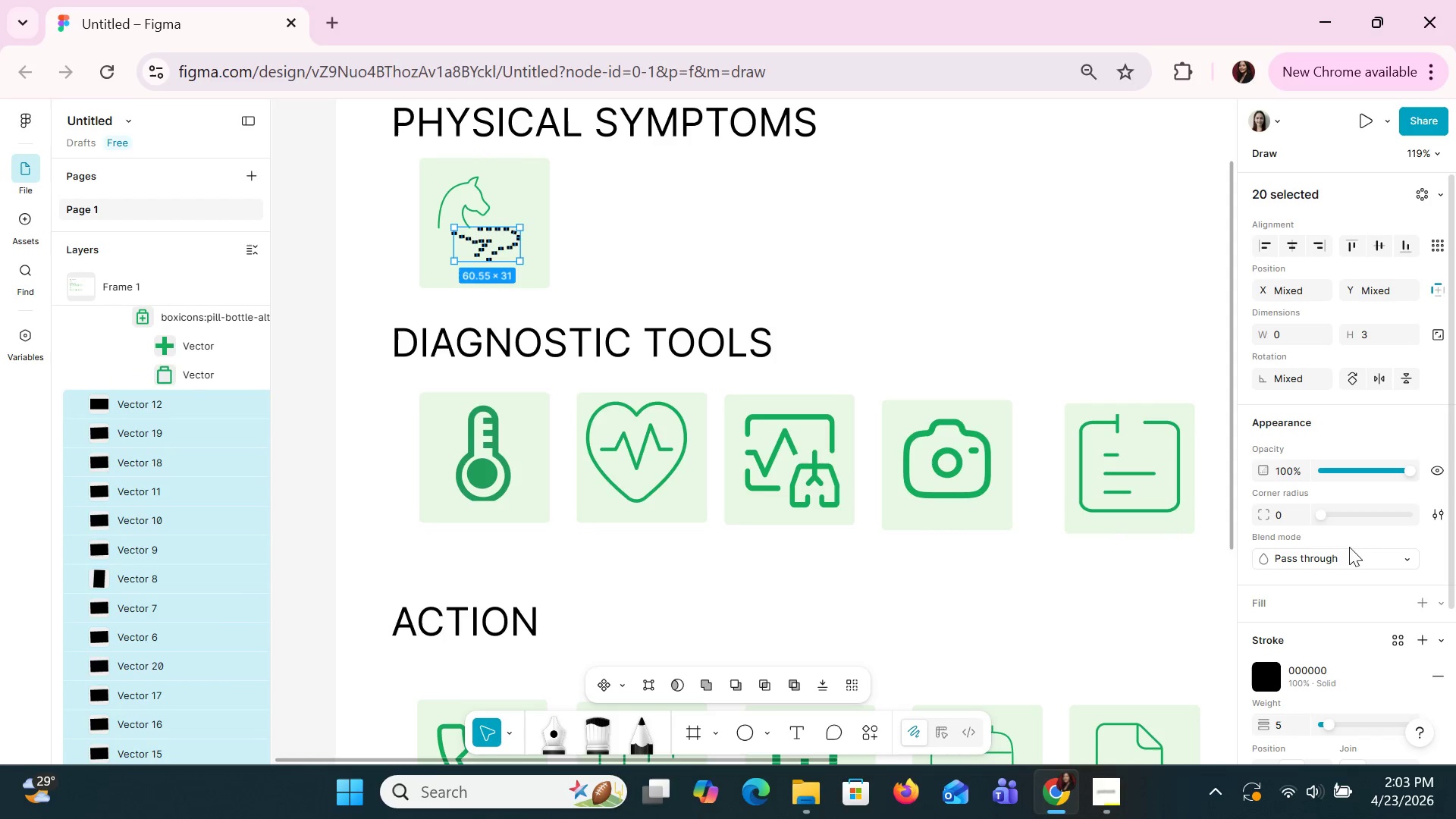 
scroll: coordinate [1354, 597], scroll_direction: none, amount: 0.0
 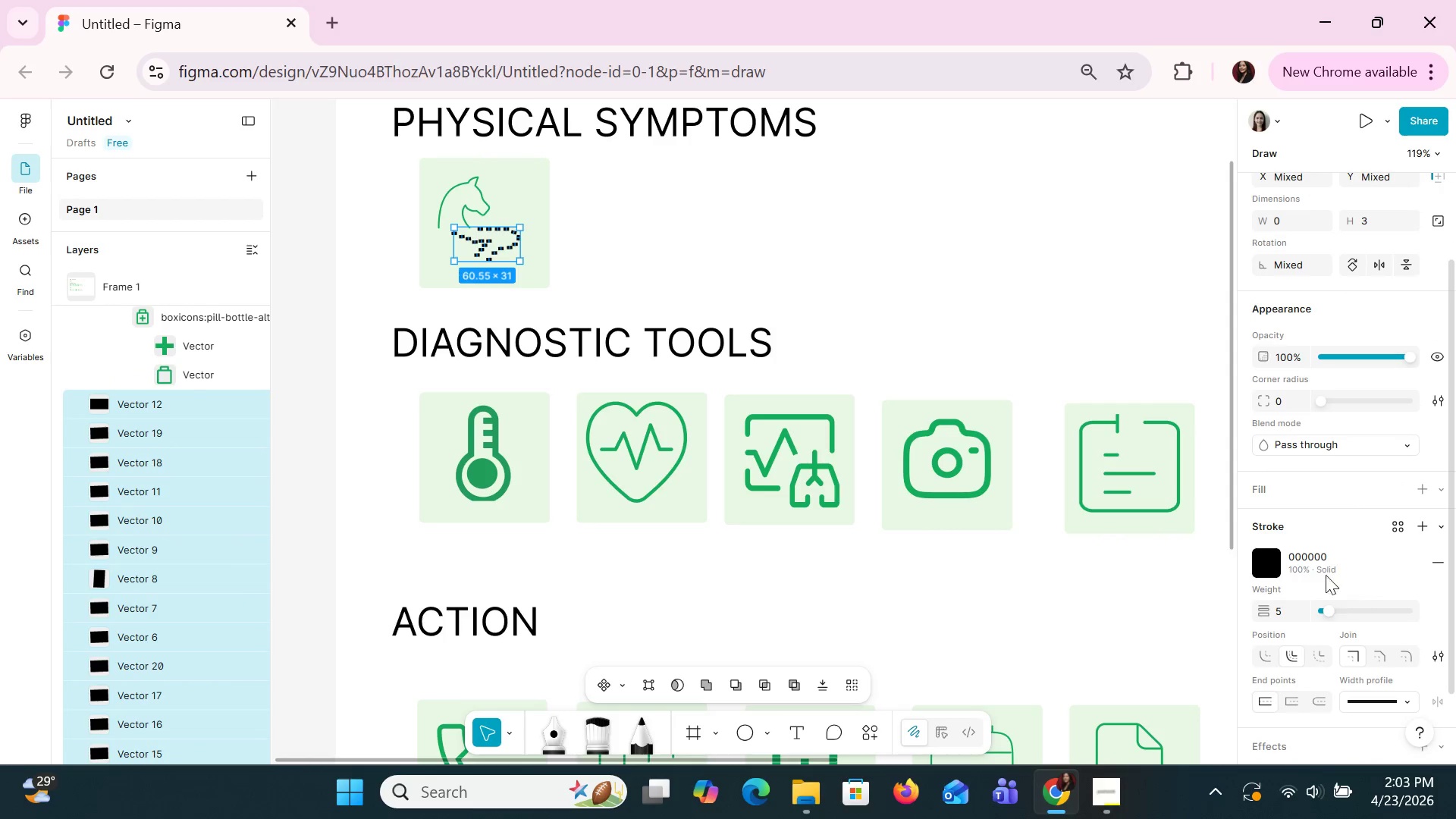 
left_click([1314, 560])
 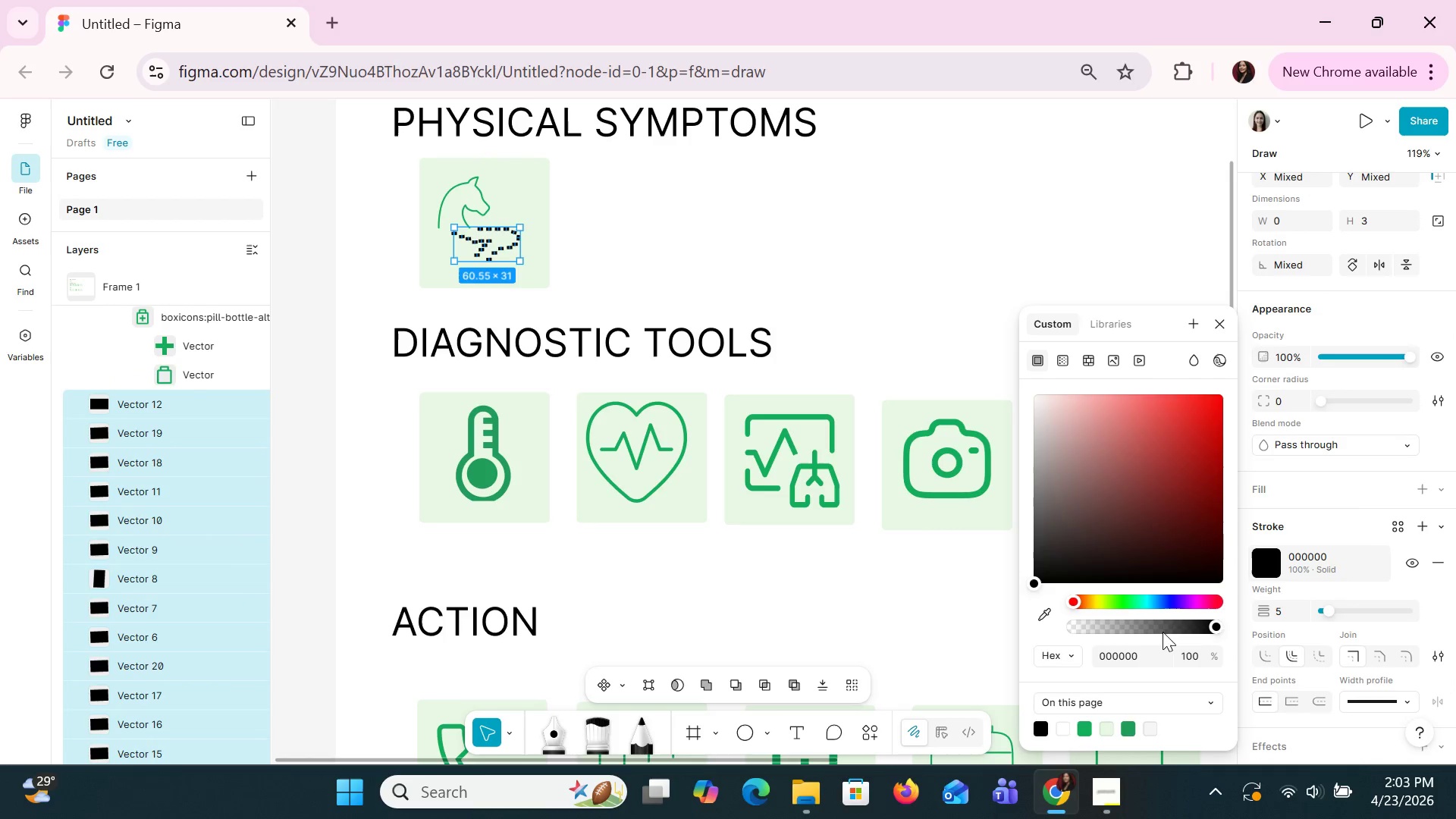 
left_click([1146, 655])
 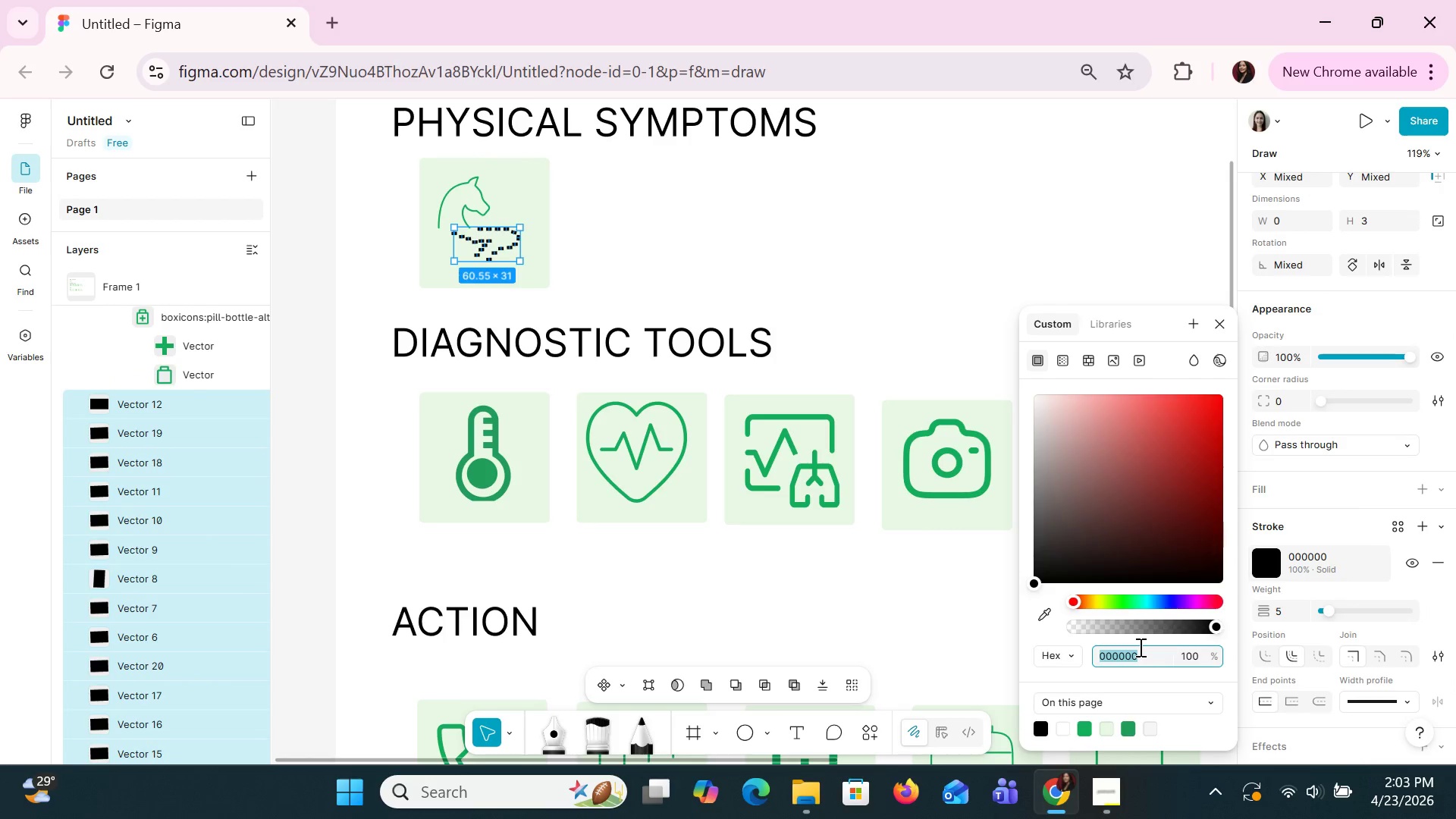 
key(Control+V)
 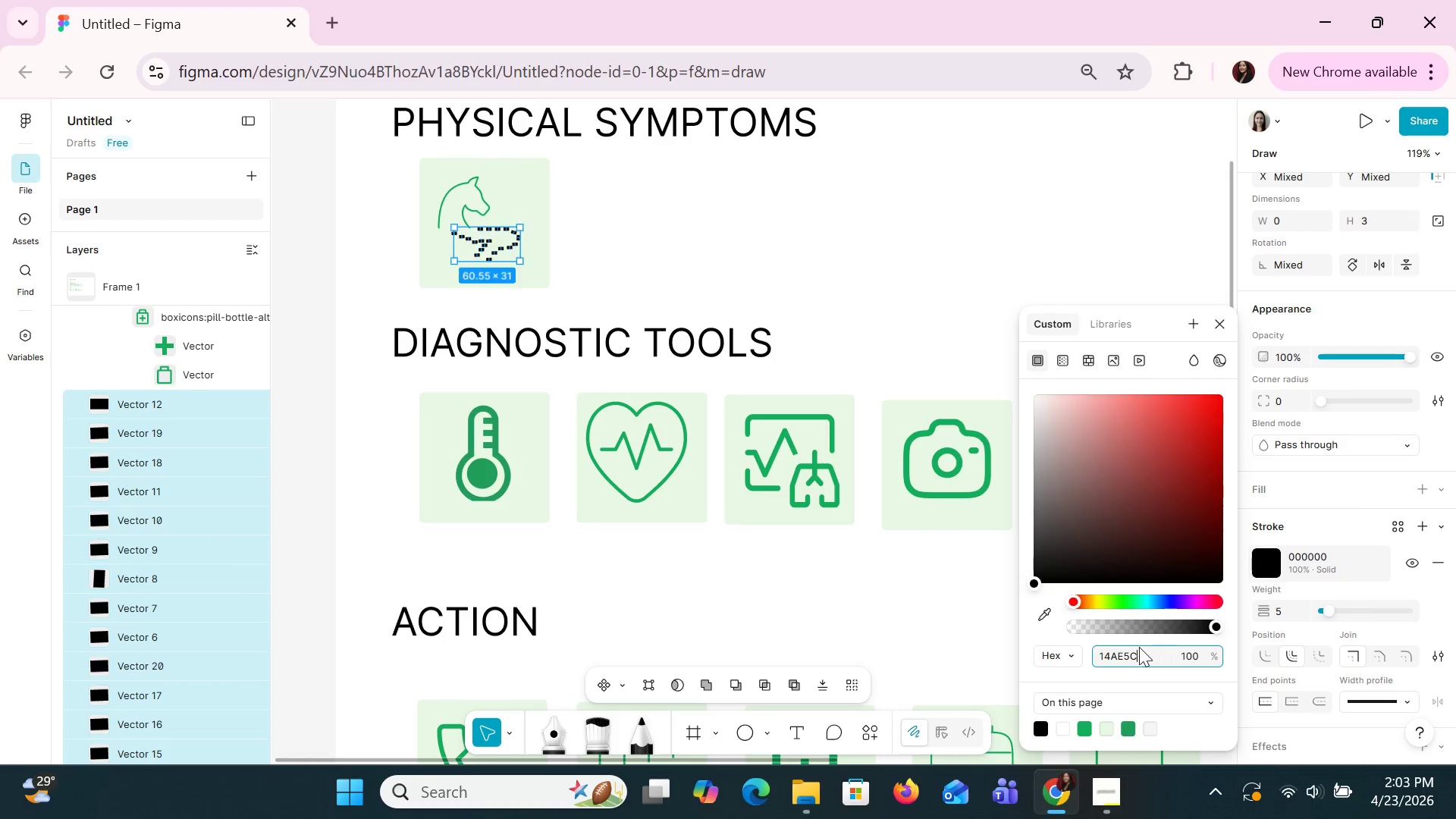 
key(Enter)
 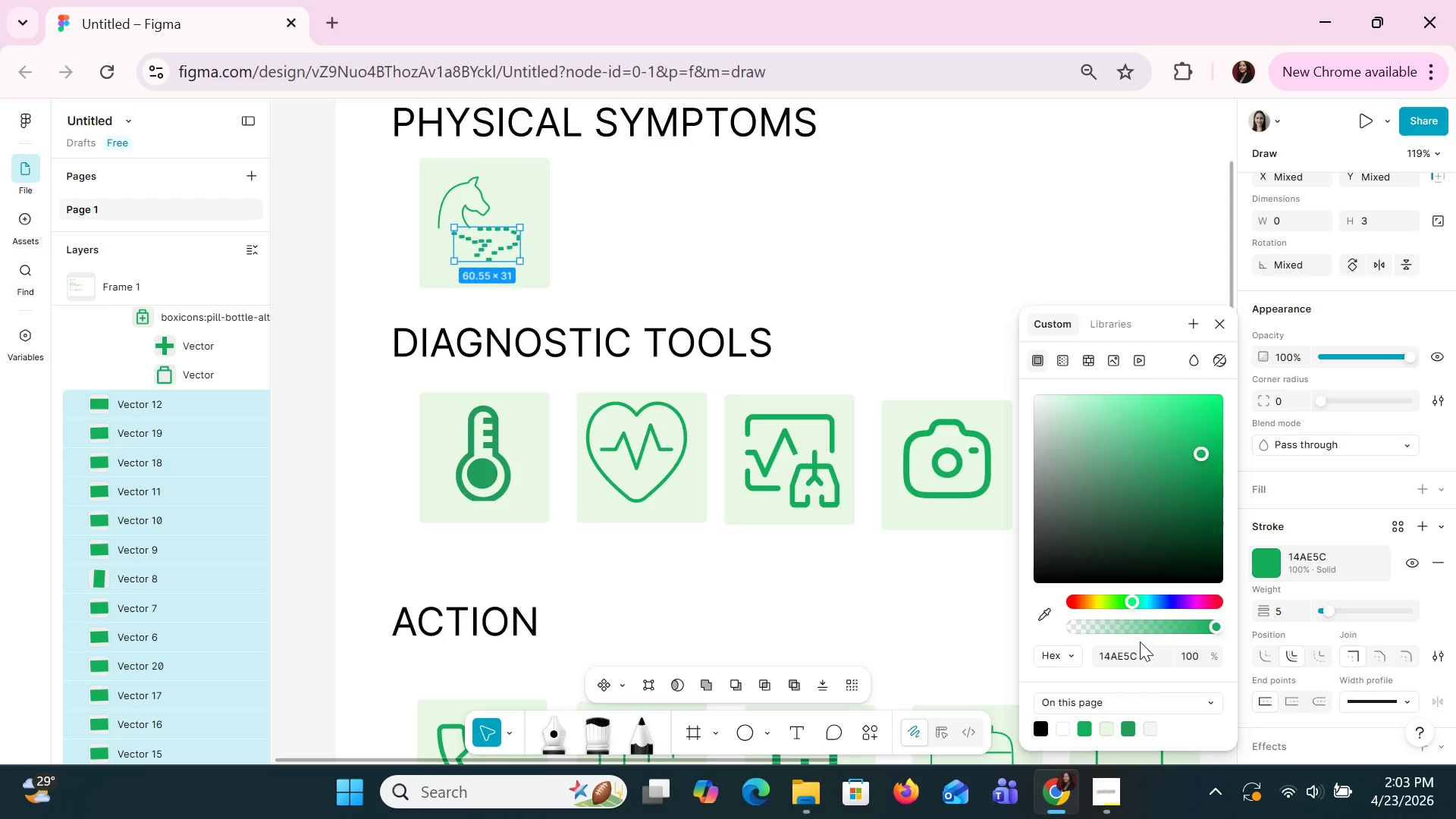 
wait(11.45)
 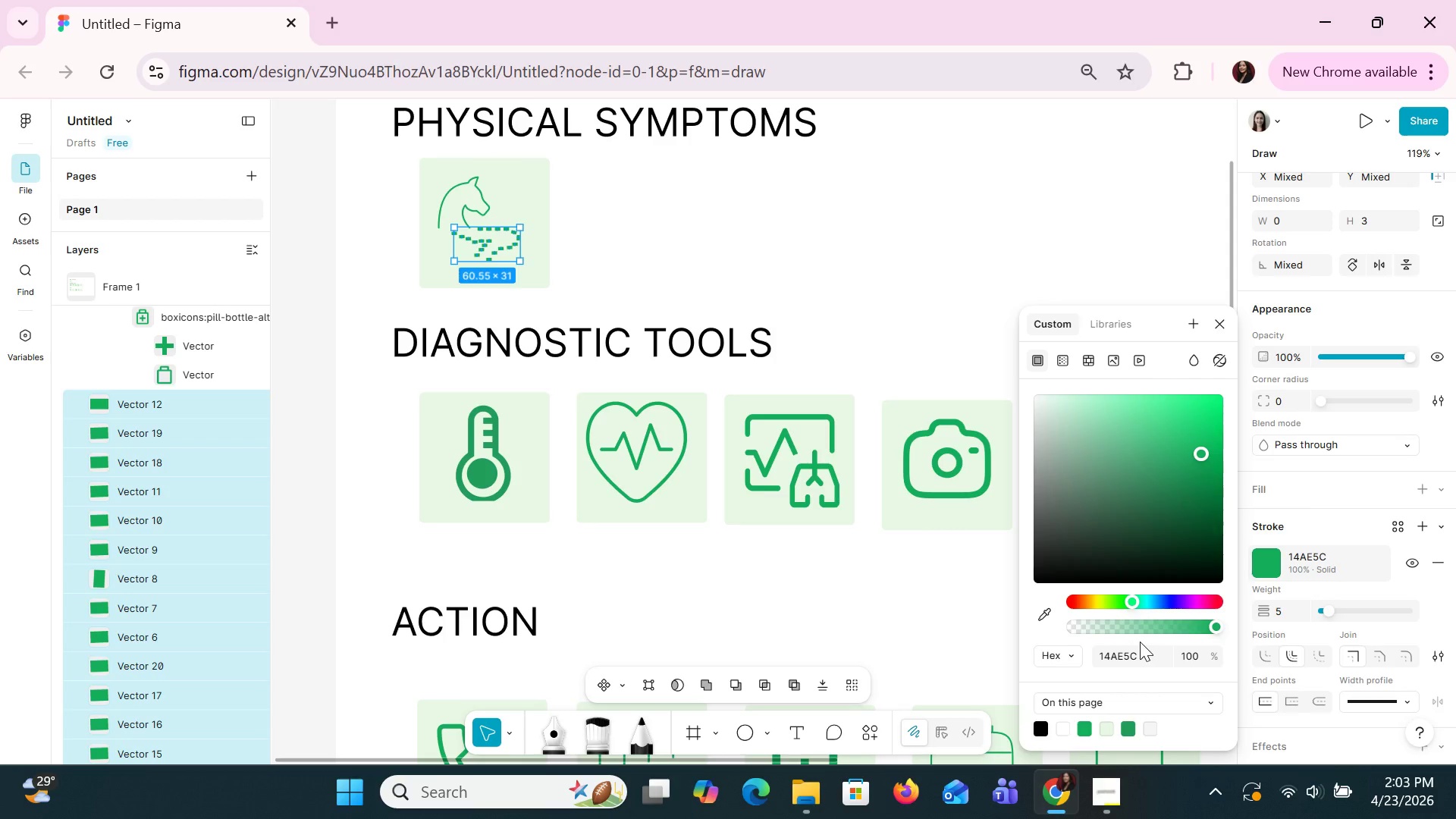 
left_click([215, 312])
 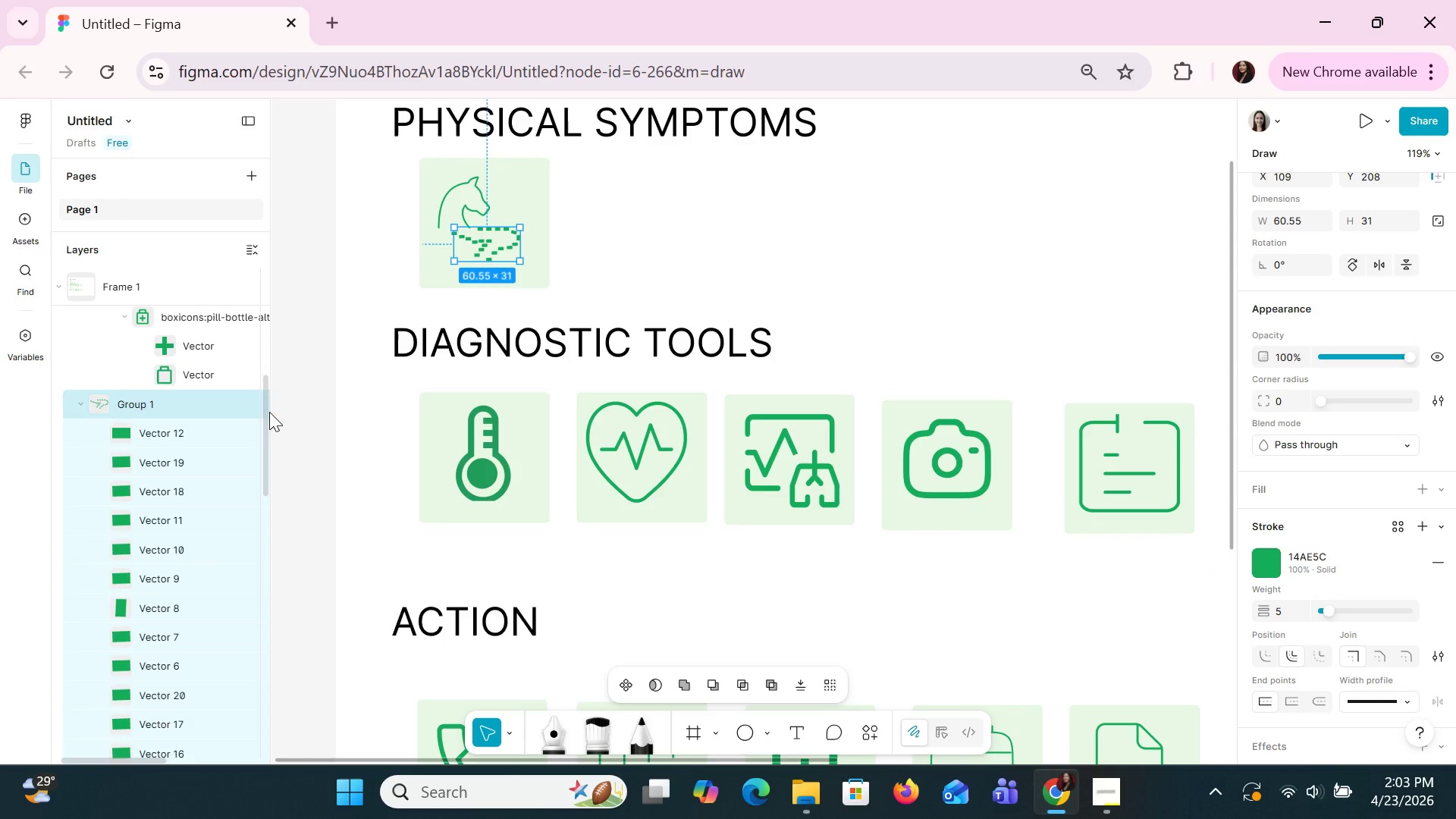 
left_click([728, 196])
 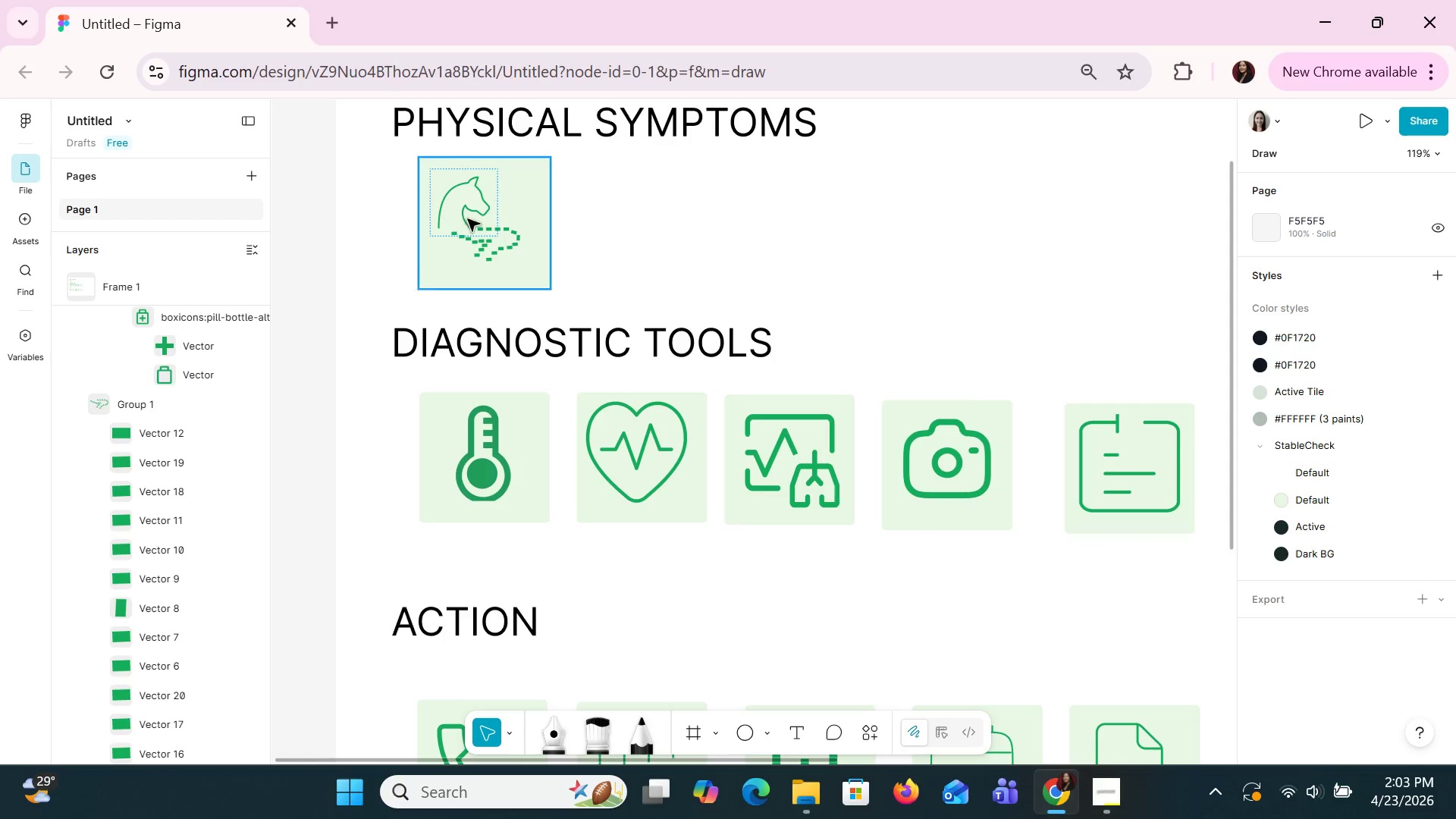 
left_click([522, 187])
 